 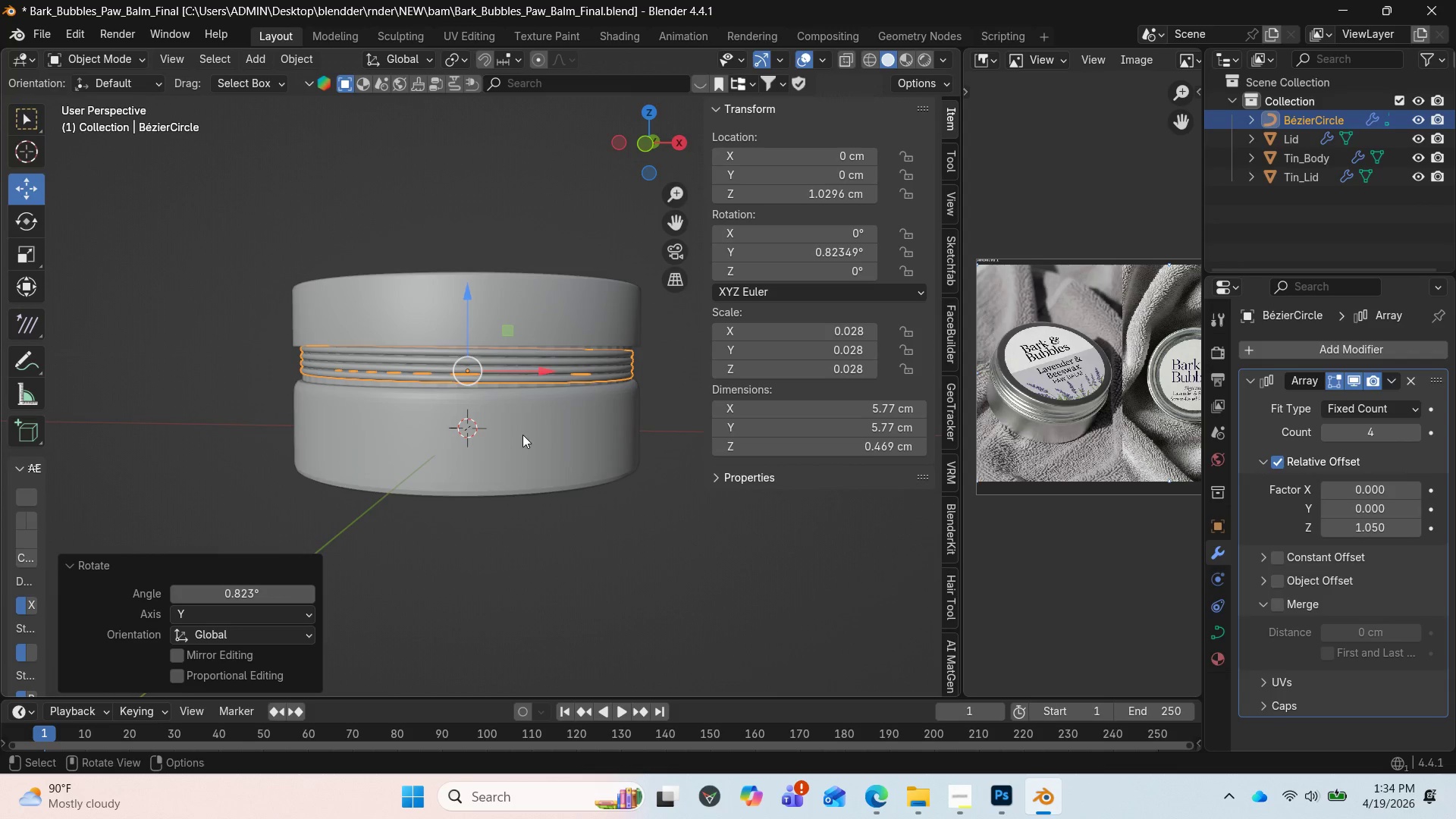 
type(rxy)
 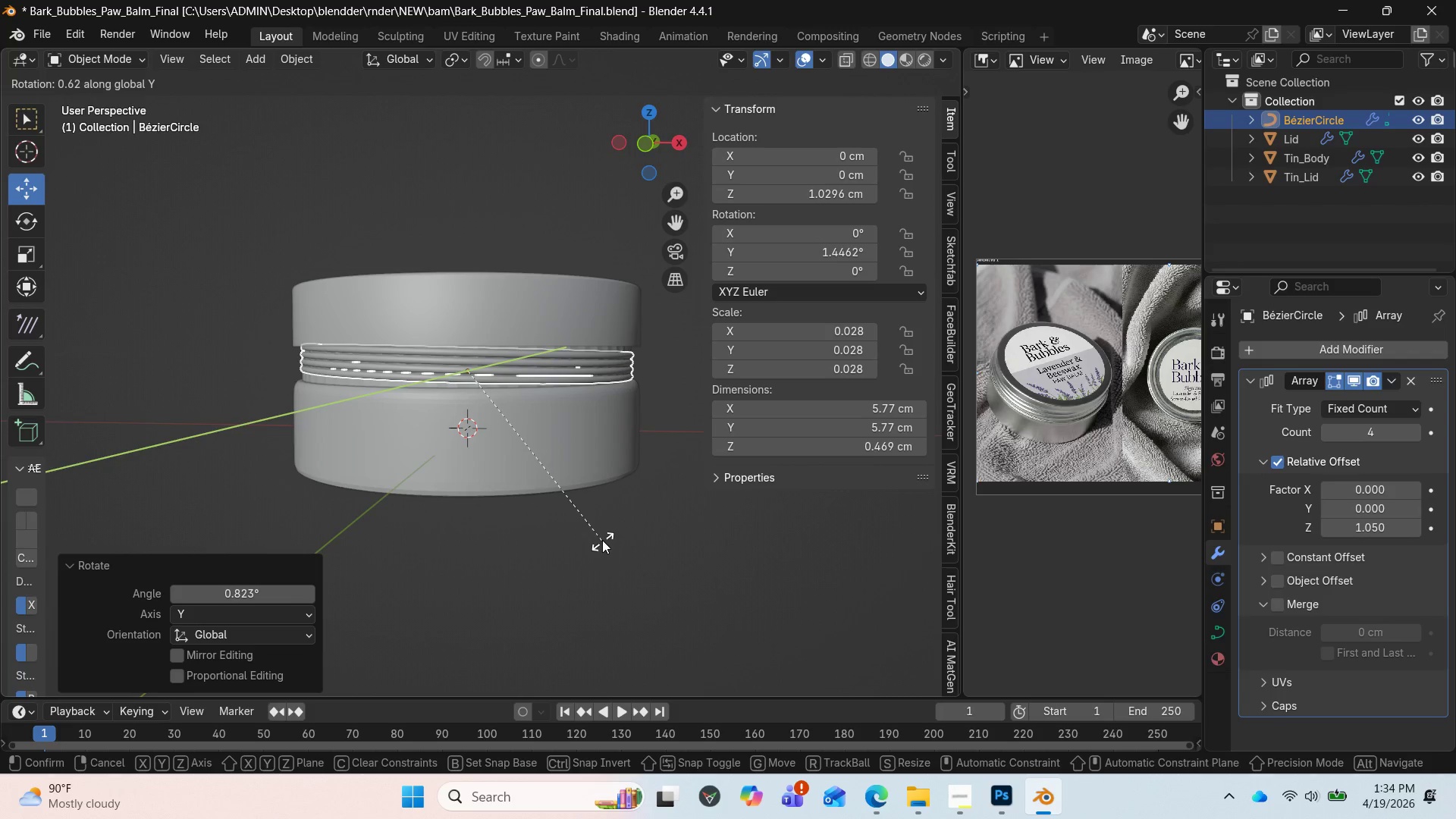 
left_click([602, 537])
 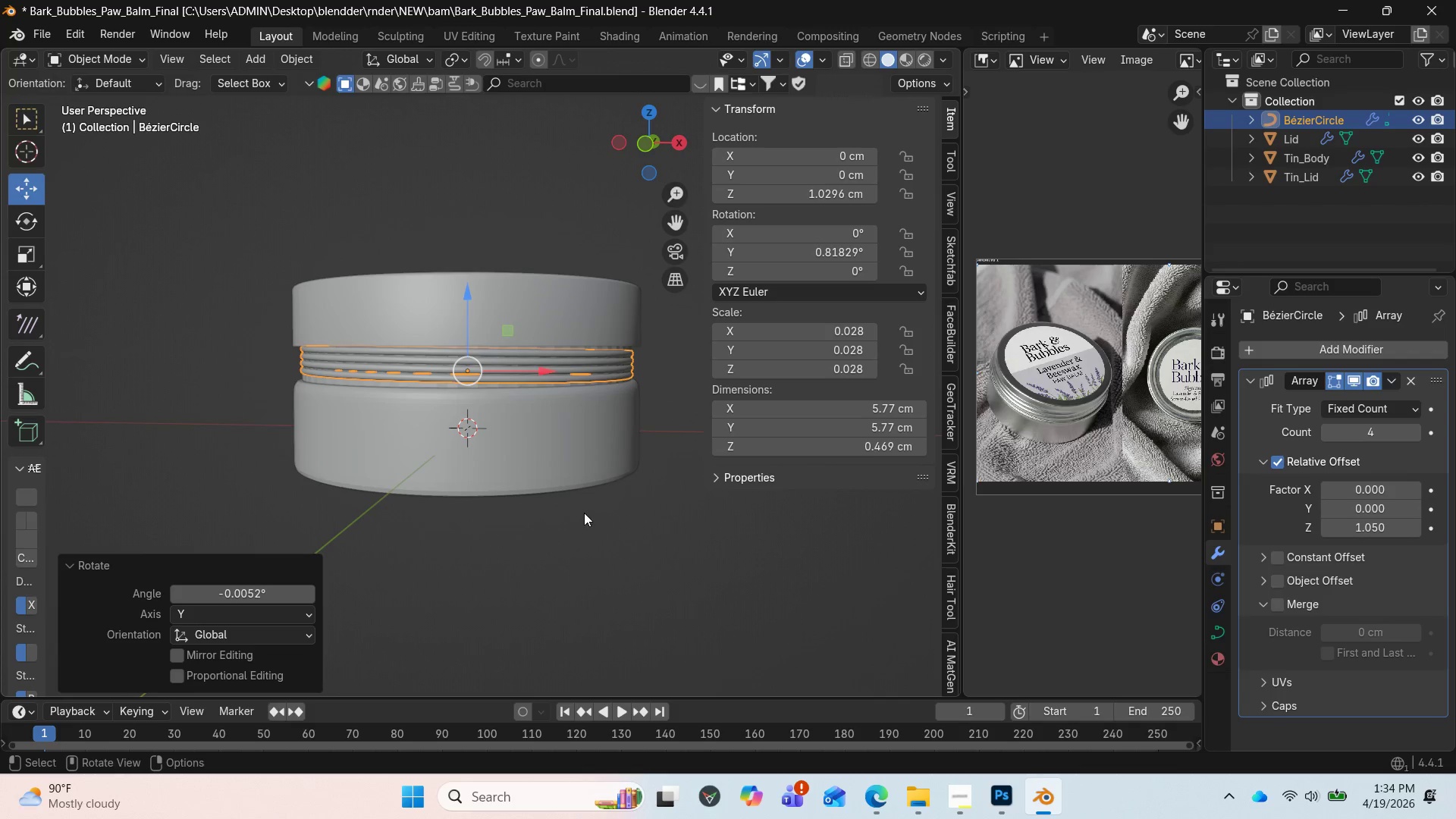 
scroll: coordinate [580, 513], scroll_direction: up, amount: 2.0
 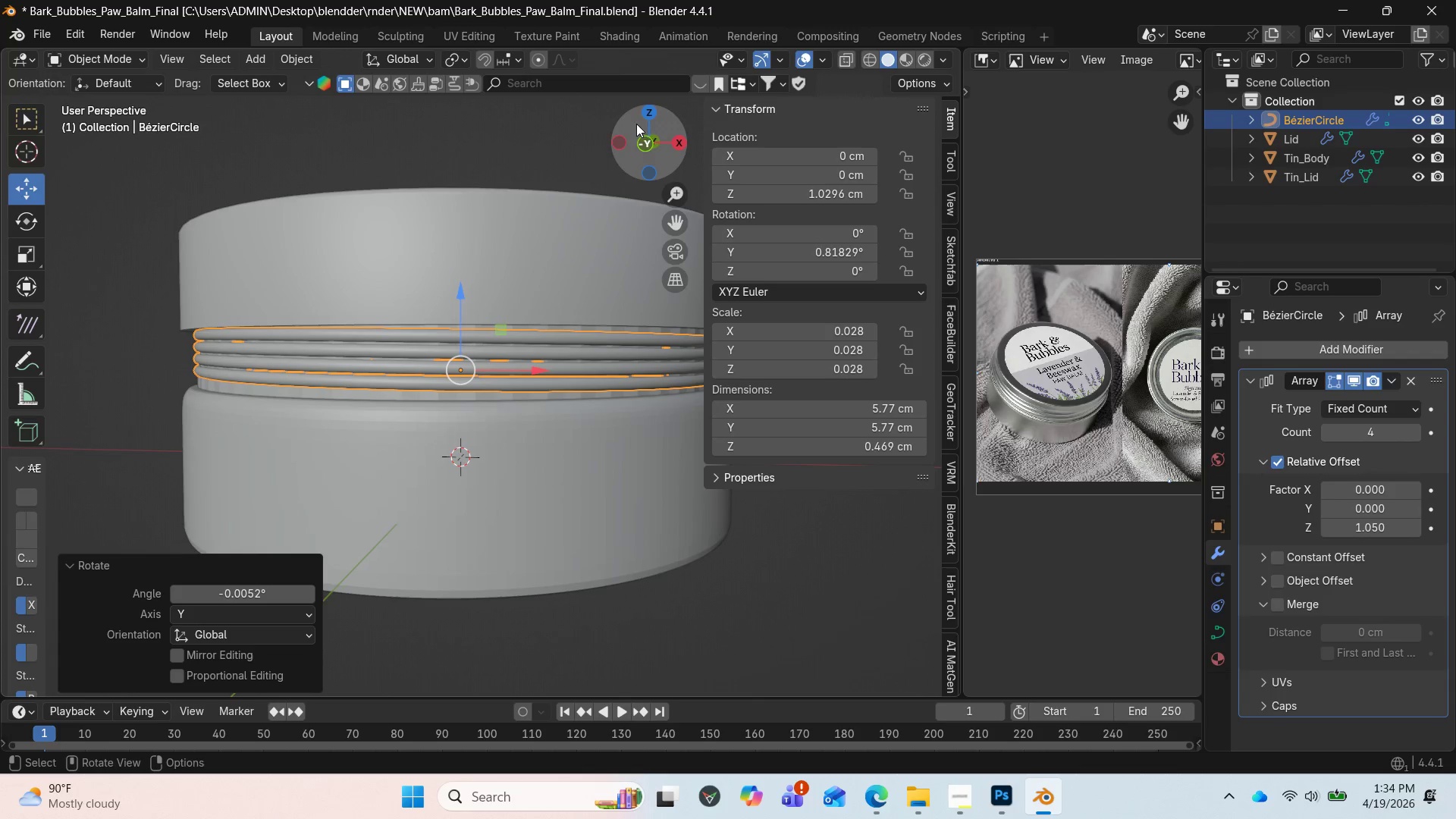 
left_click_drag(start_coordinate=[649, 130], to_coordinate=[140, 136])
 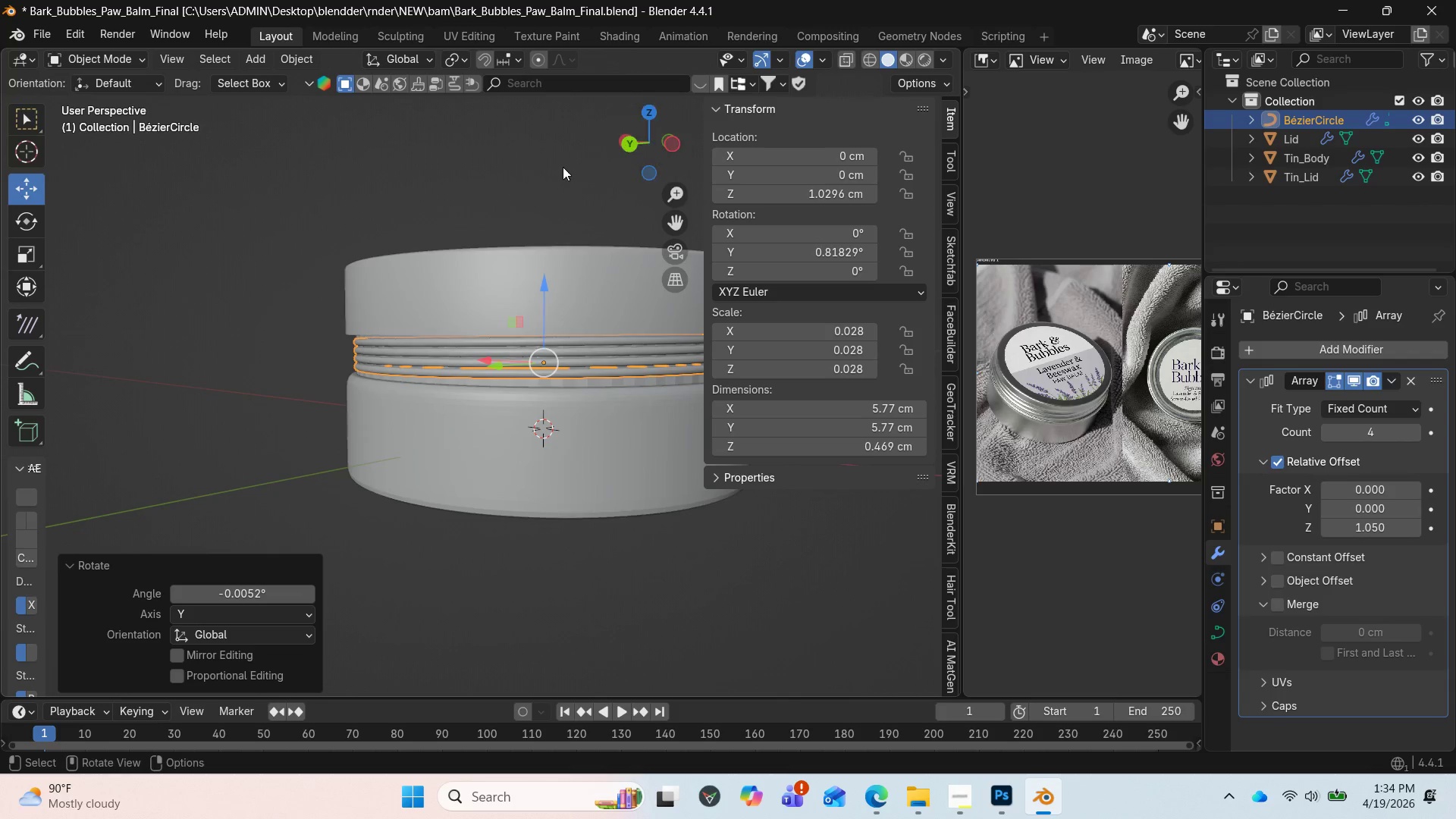 
left_click([559, 166])
 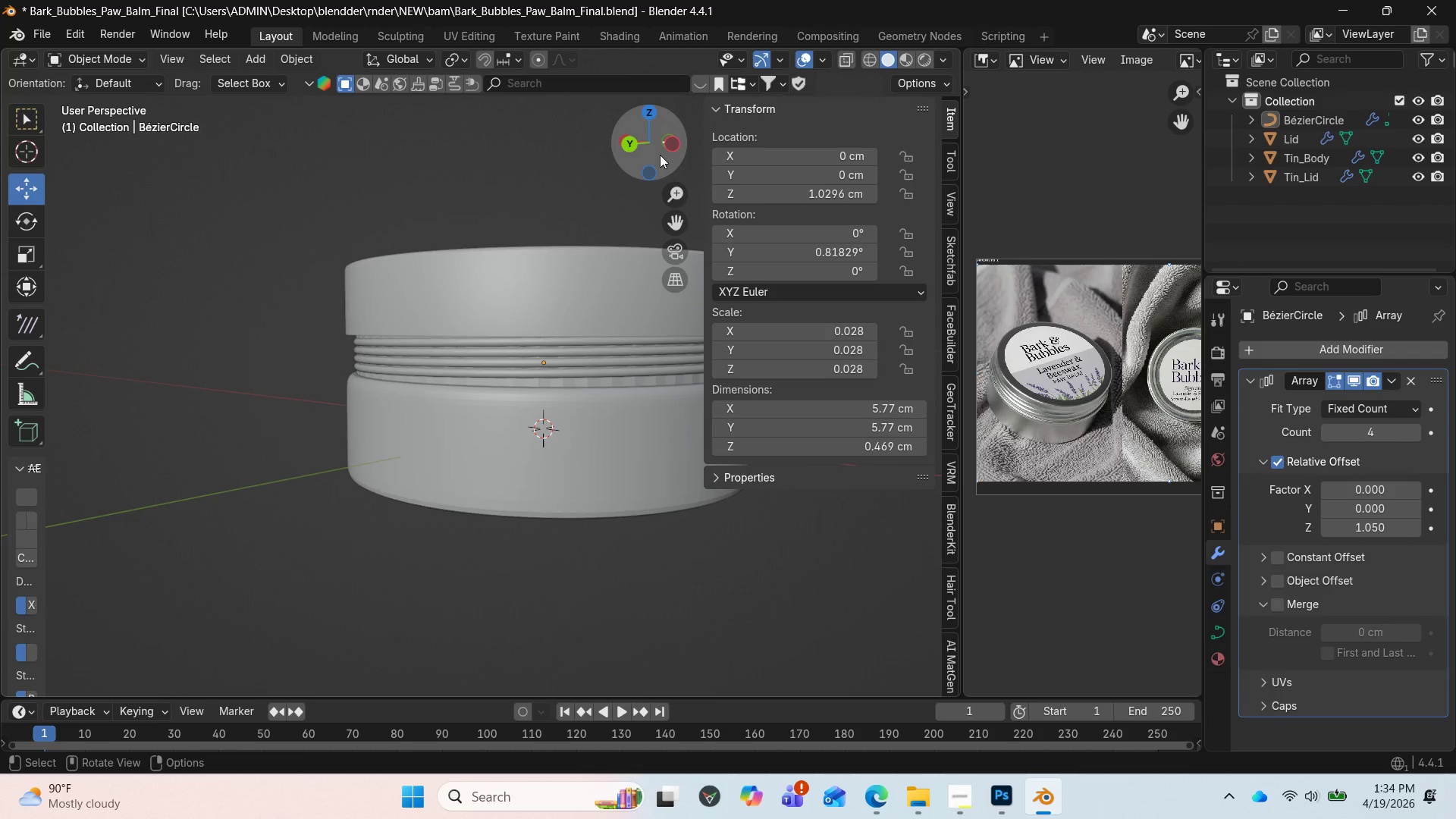 
left_click_drag(start_coordinate=[660, 155], to_coordinate=[449, 140])
 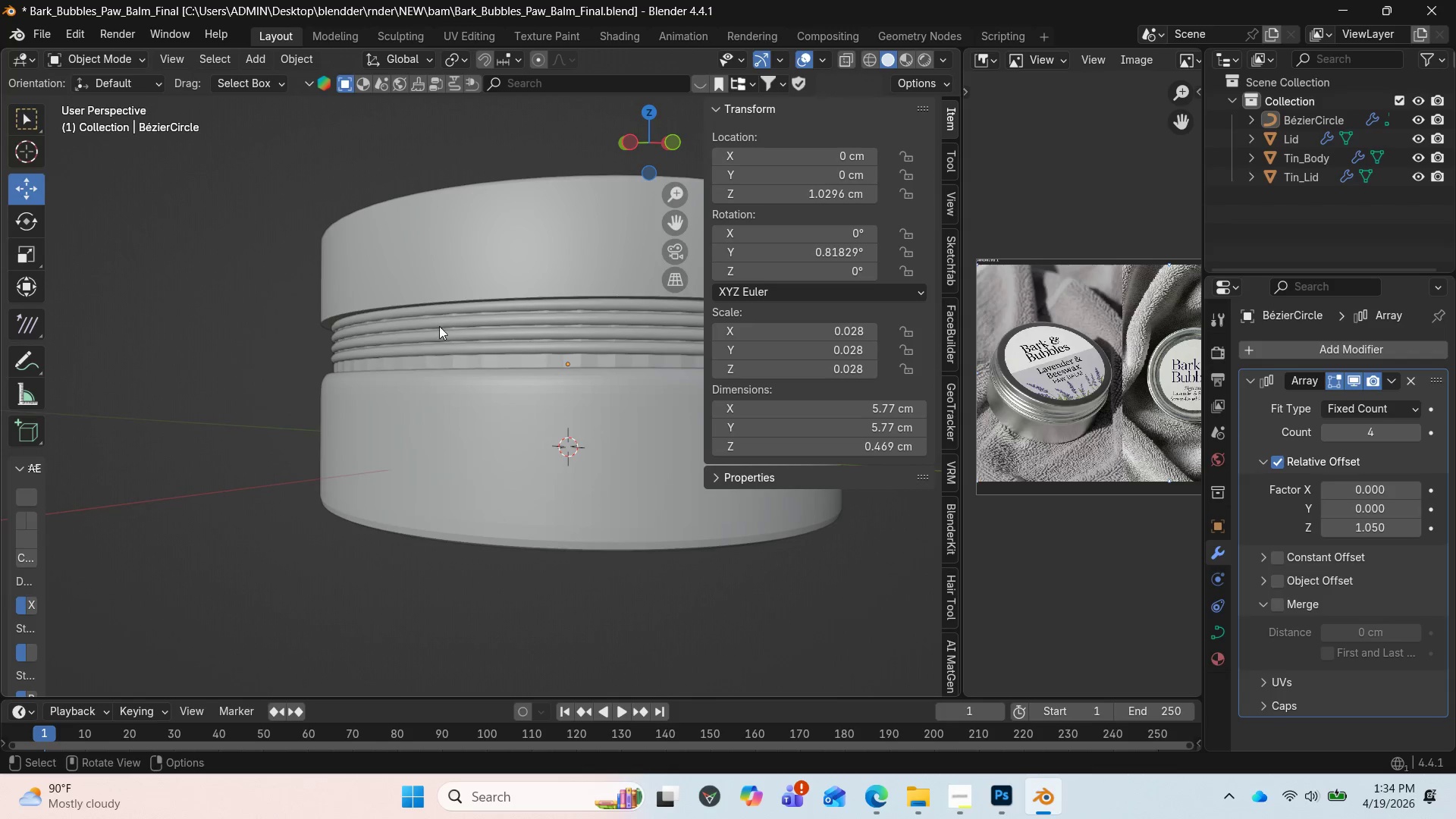 
left_click([439, 328])
 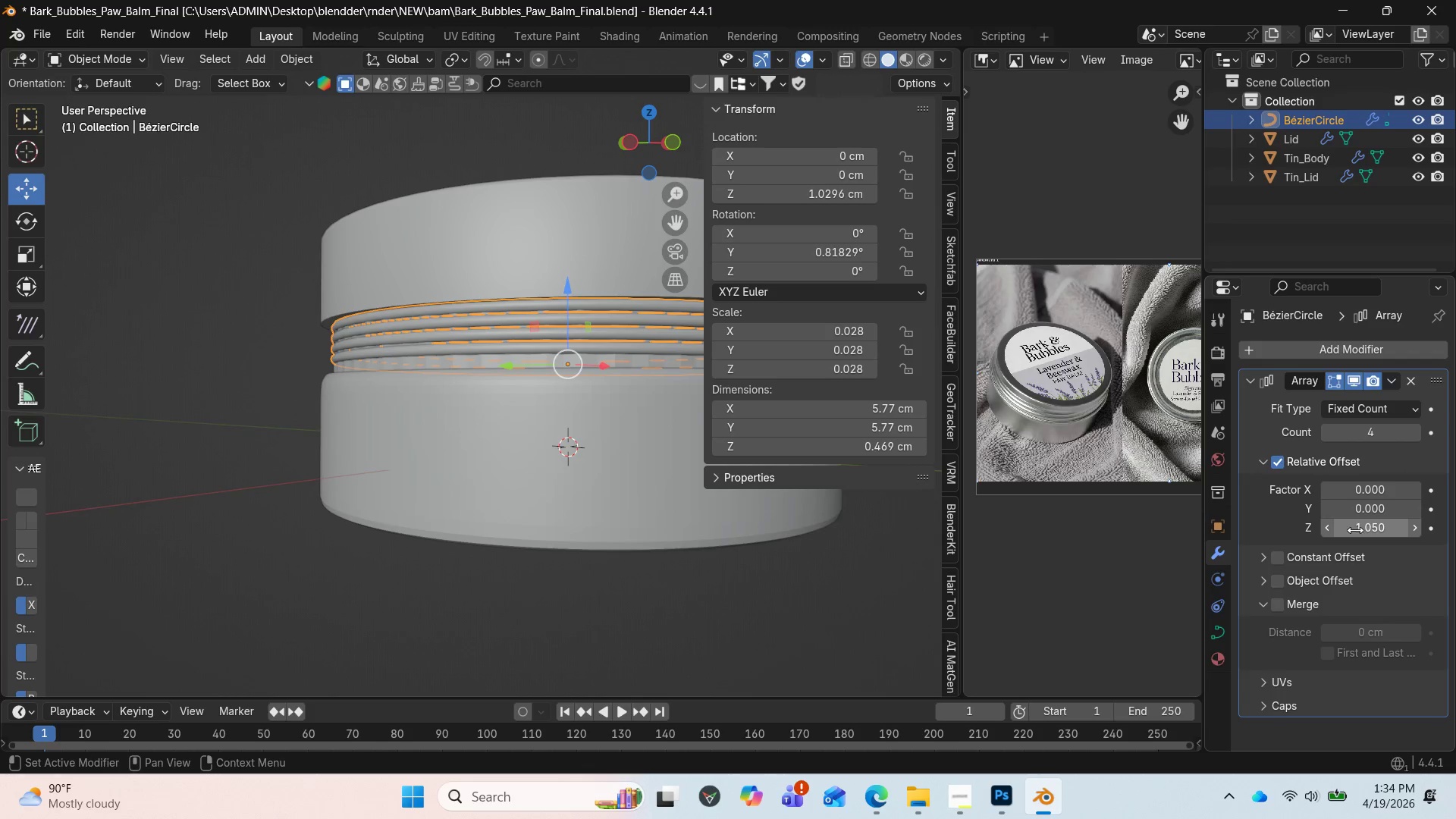 
left_click([1223, 626])
 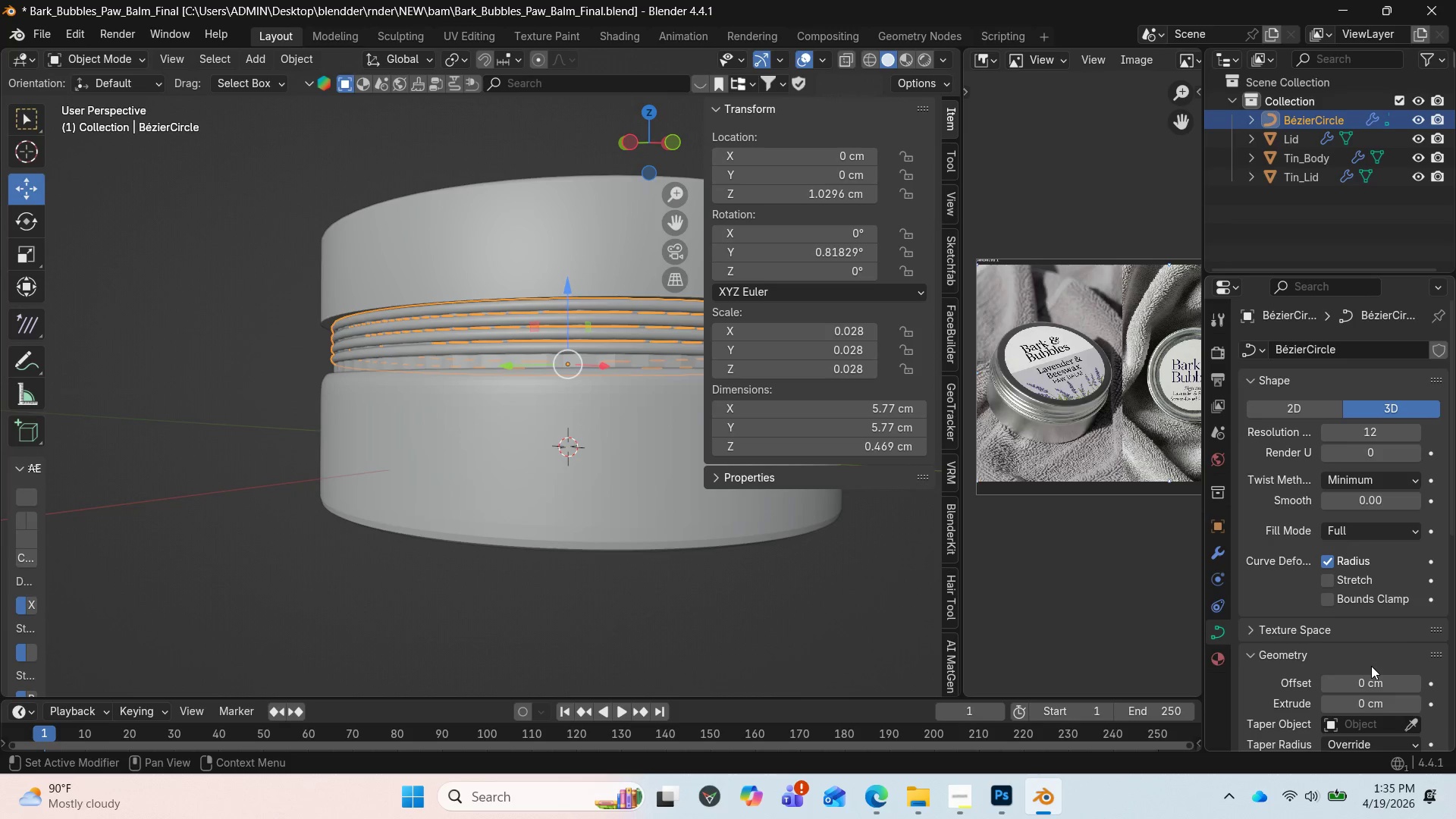 
wait(5.2)
 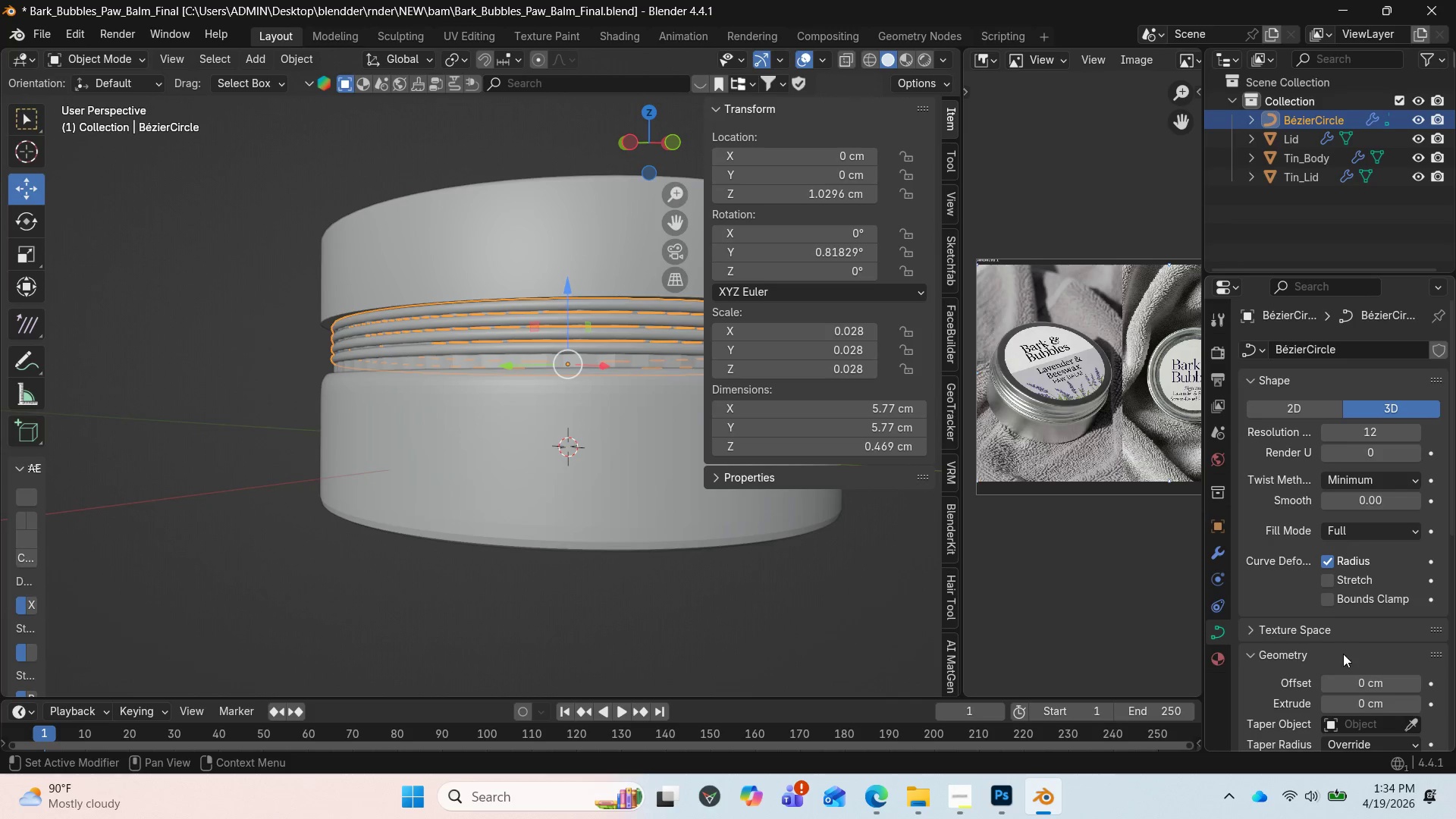 
scroll: coordinate [628, 353], scroll_direction: up, amount: 1.0
 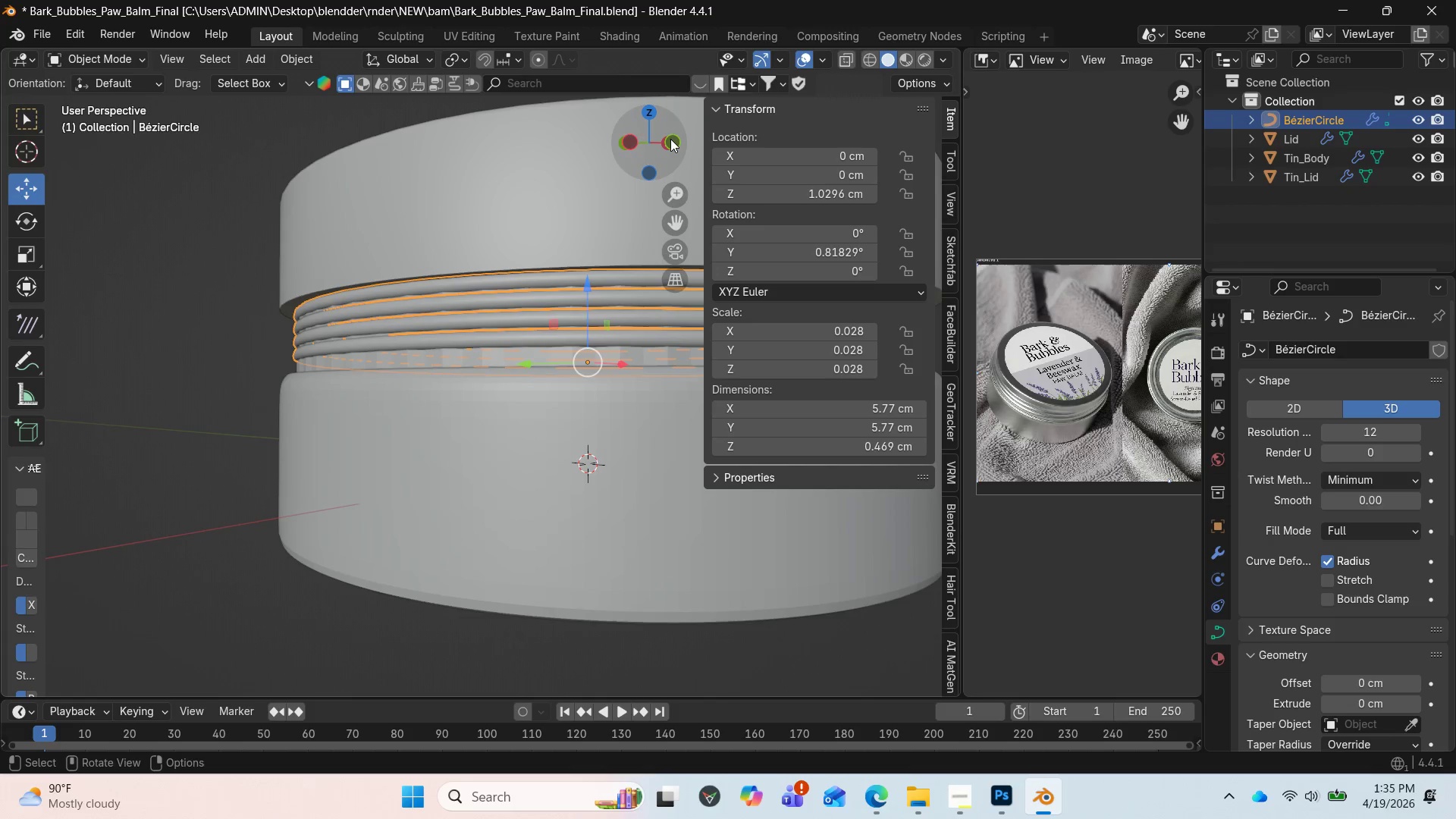 
left_click_drag(start_coordinate=[668, 138], to_coordinate=[581, 146])
 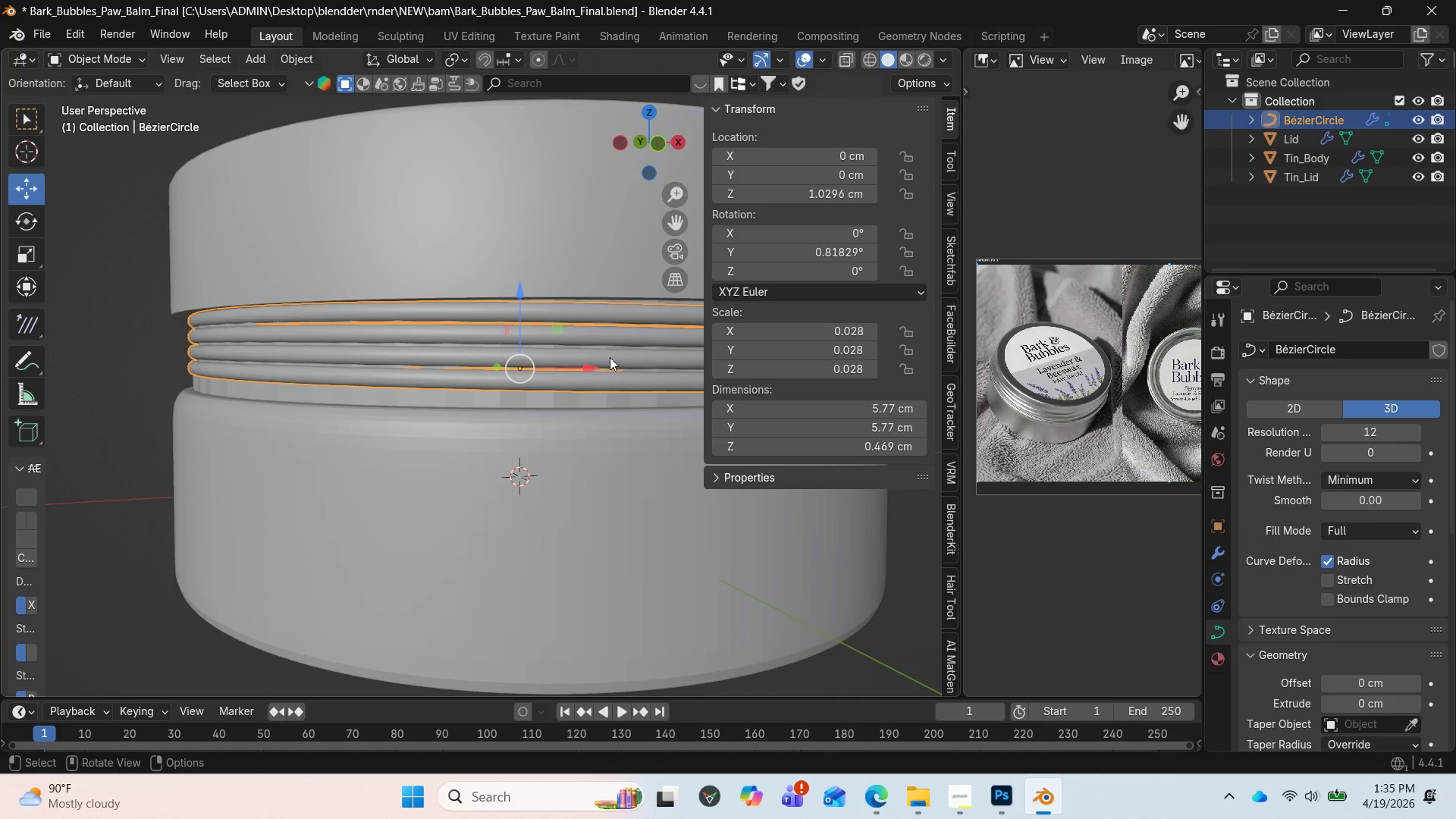 
left_click([585, 391])
 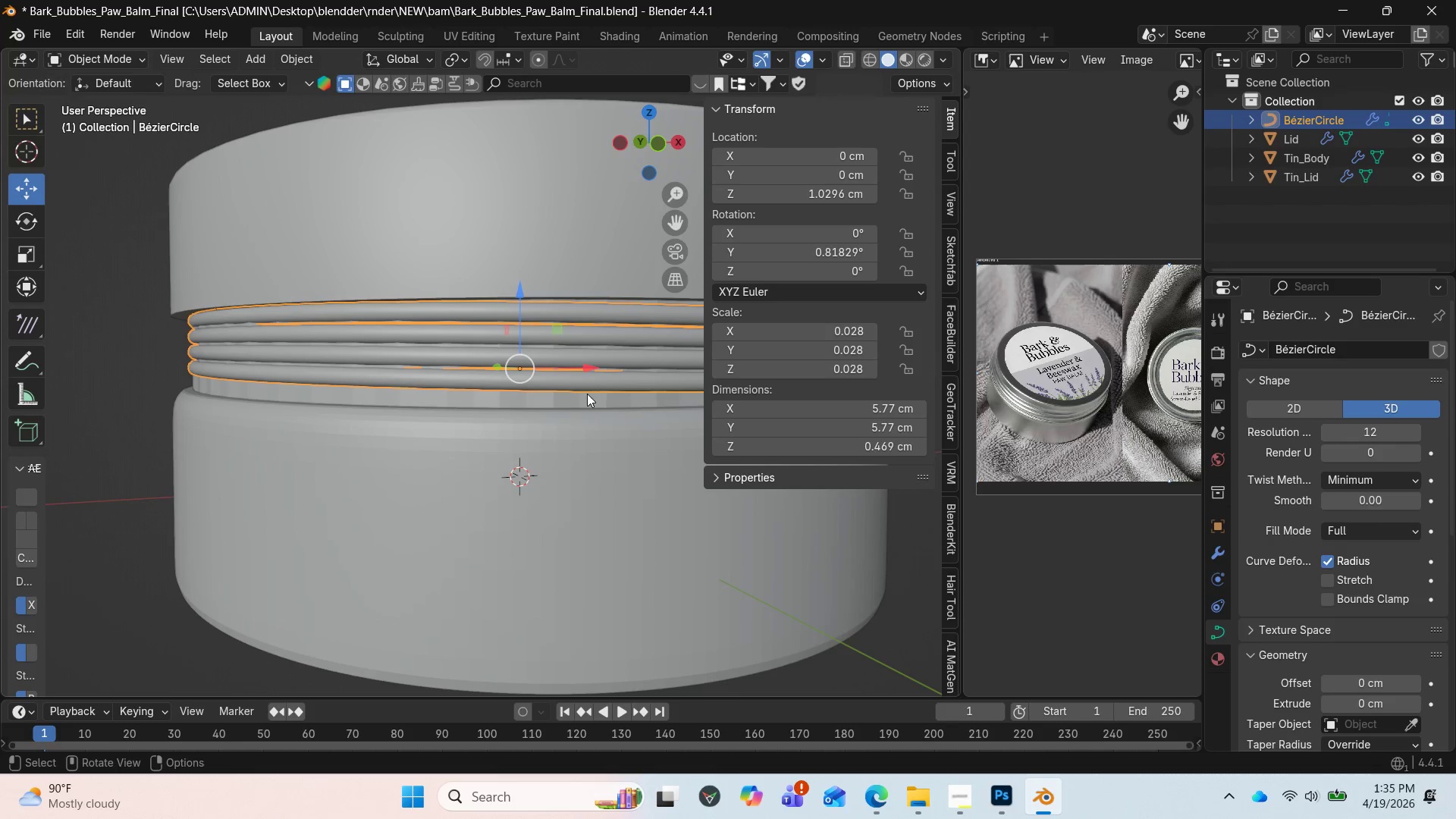 
left_click([588, 394])
 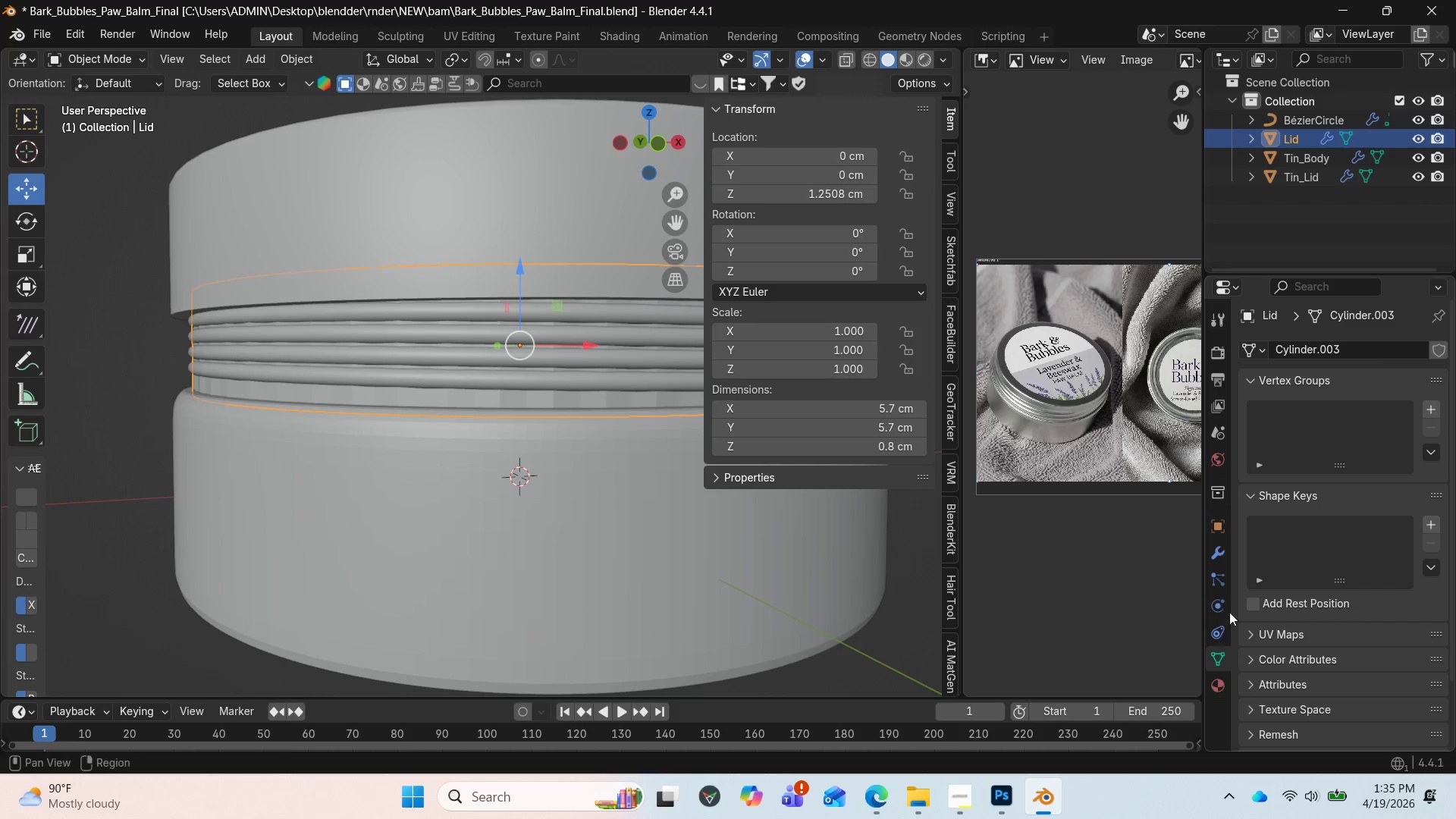 
left_click([1209, 554])
 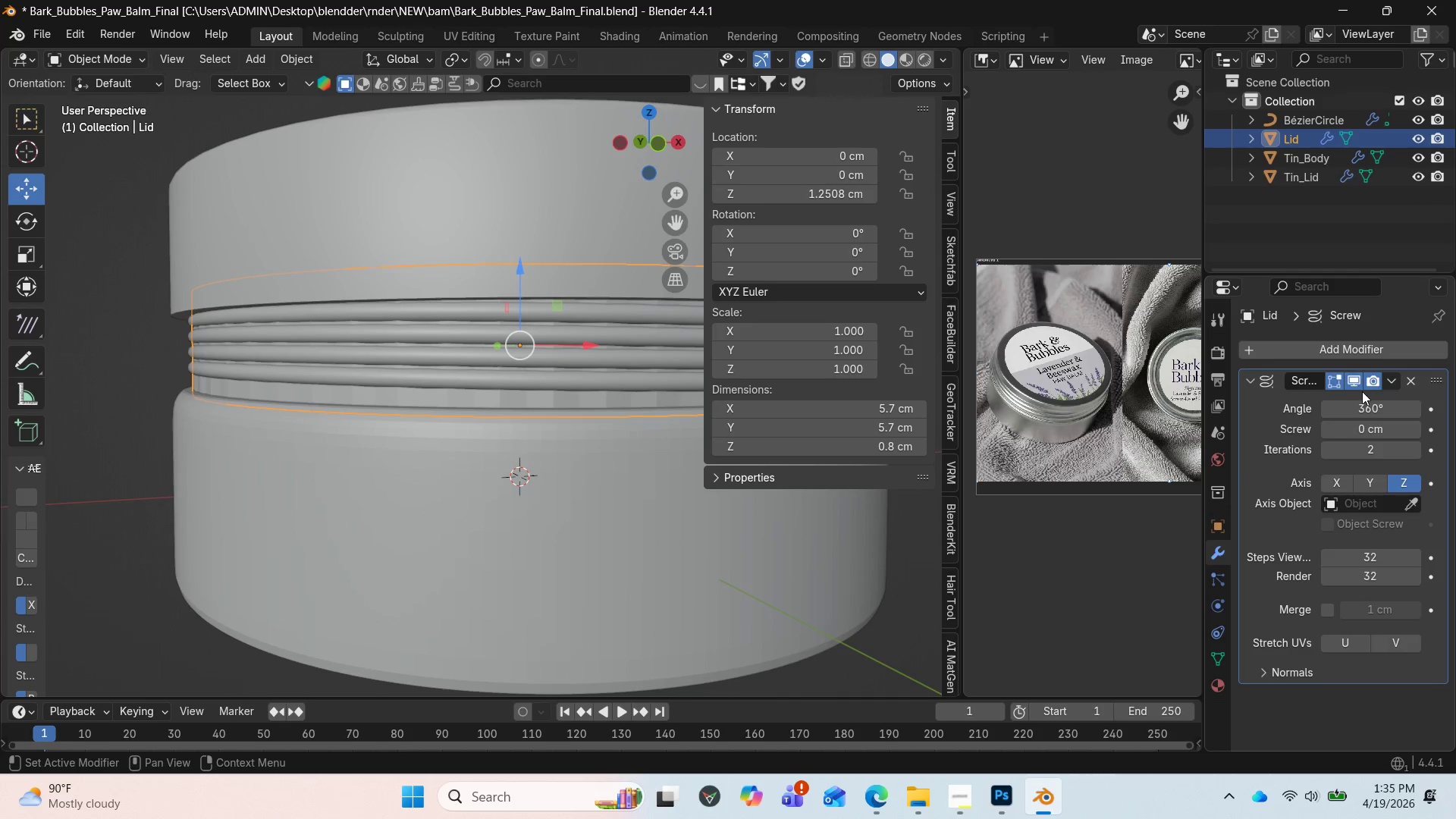 
left_click([1356, 346])
 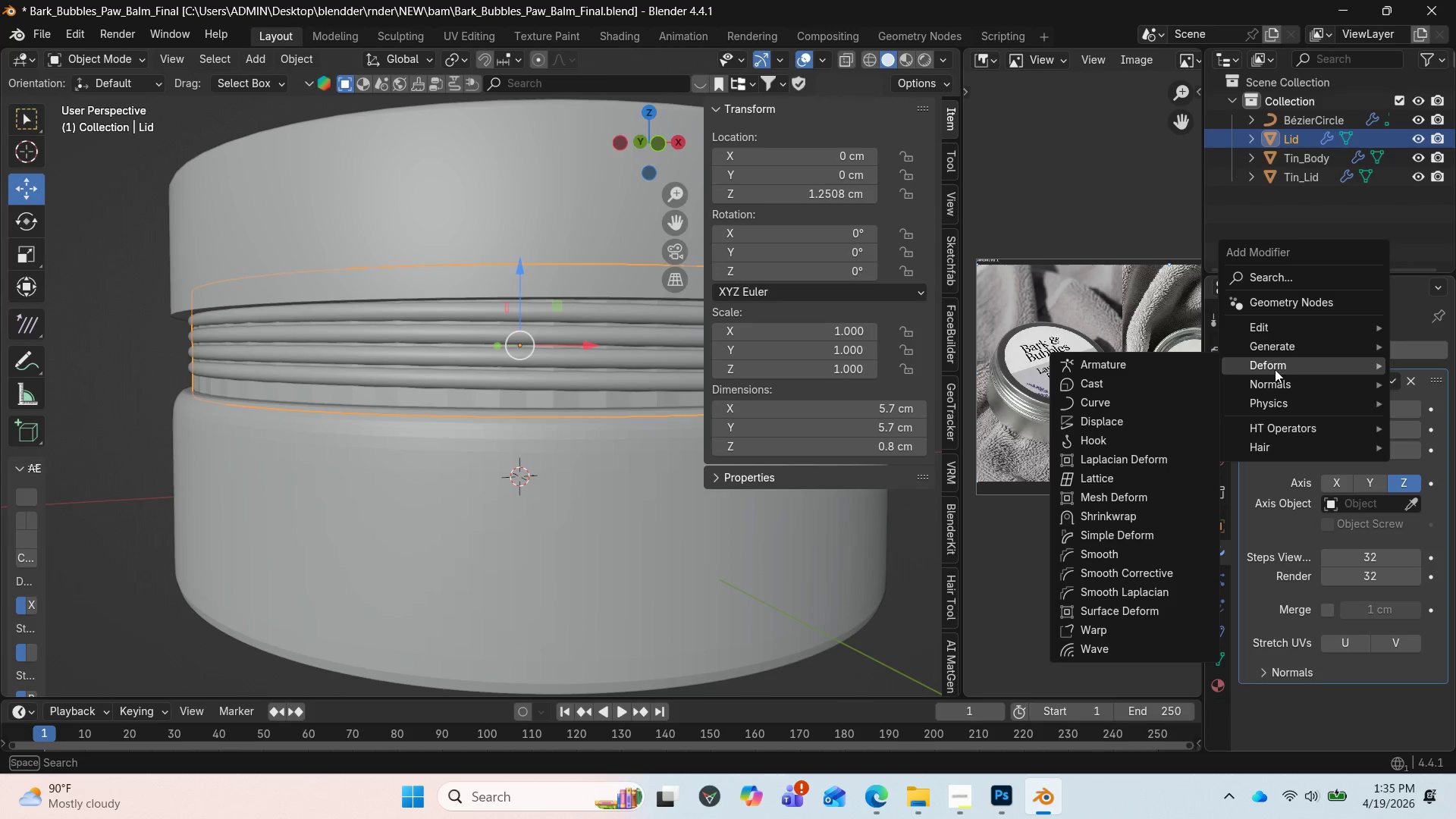 
mouse_move([1276, 372])
 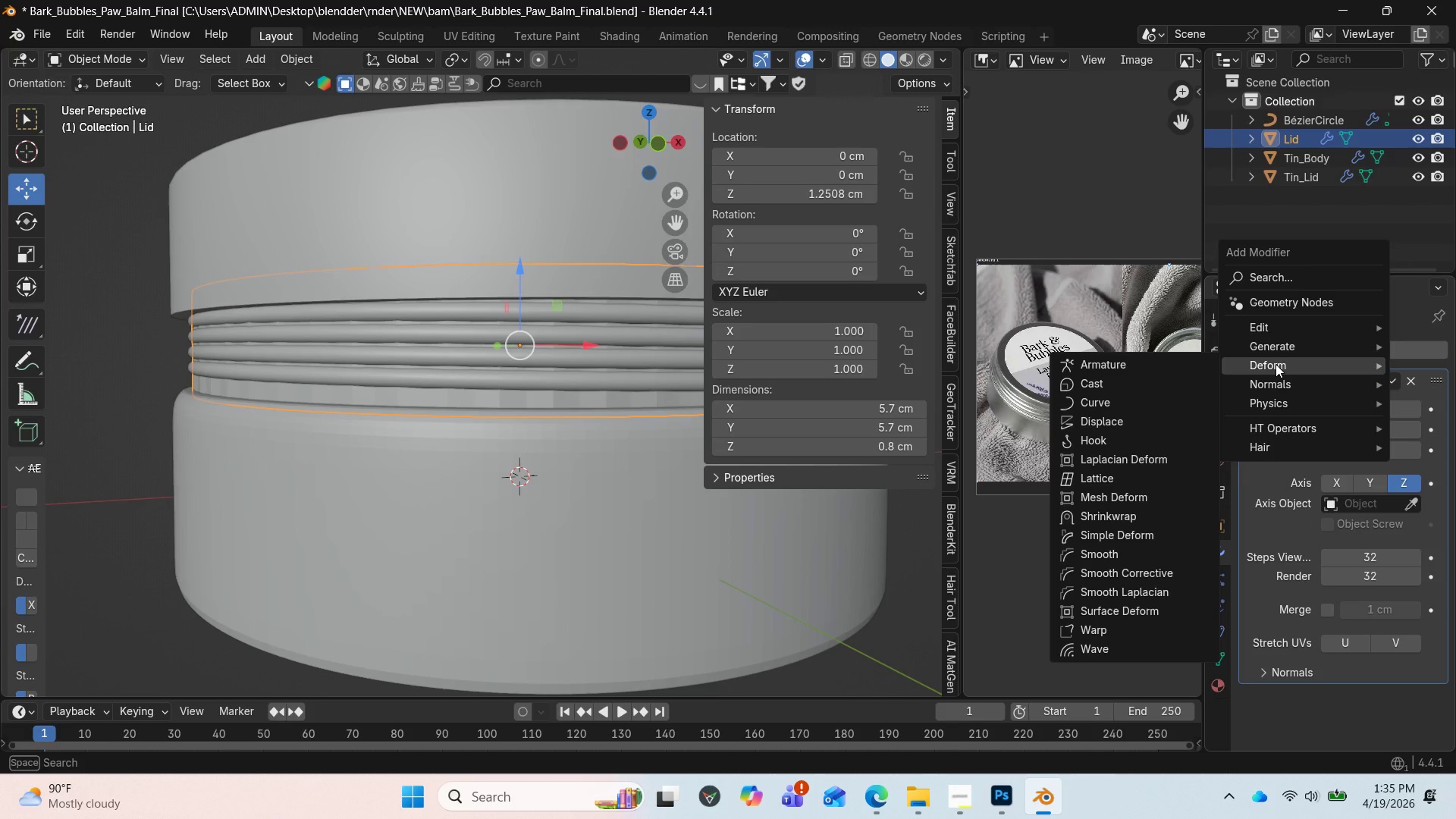 
mouse_move([1257, 369])
 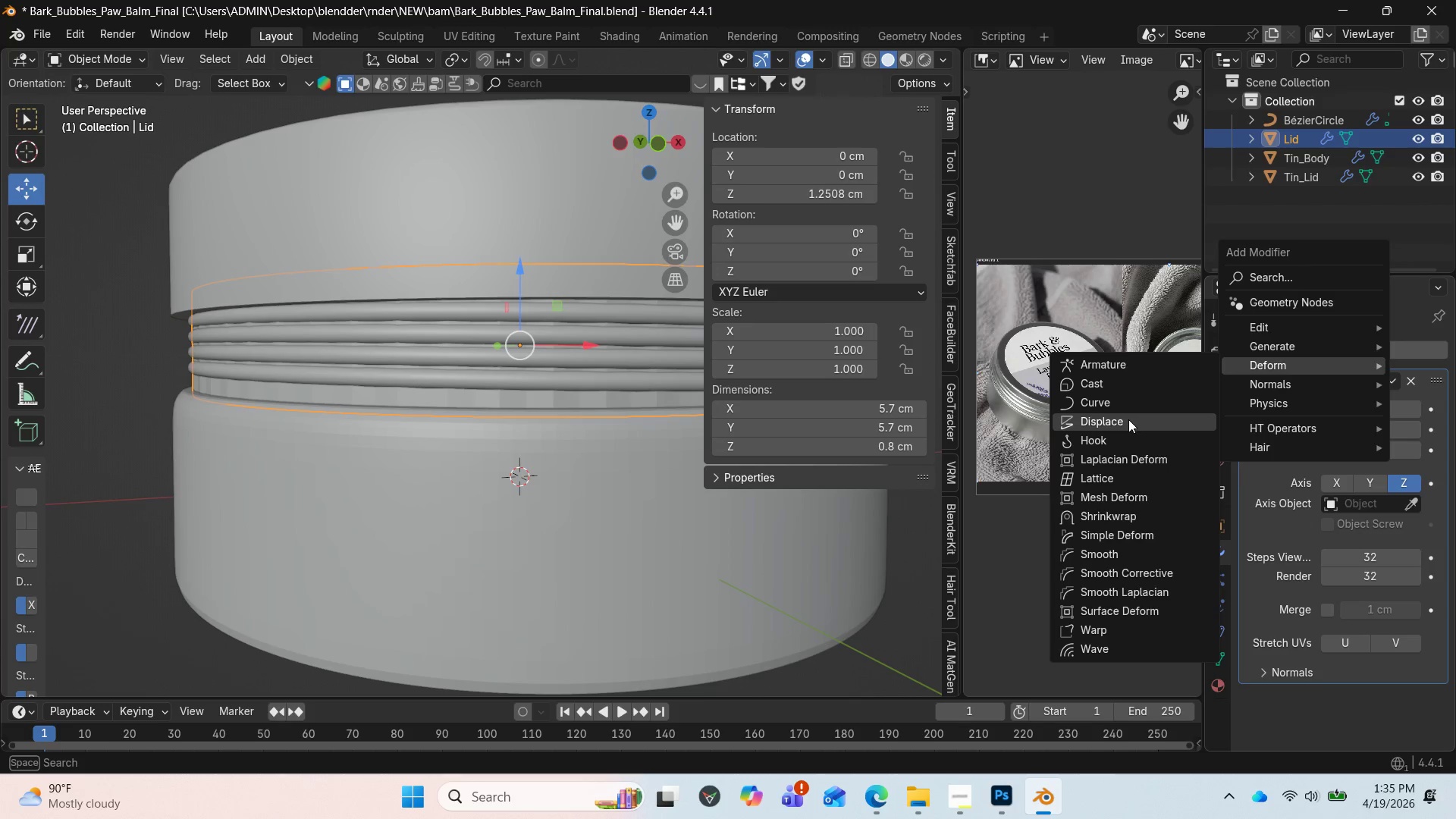 
left_click([1128, 419])
 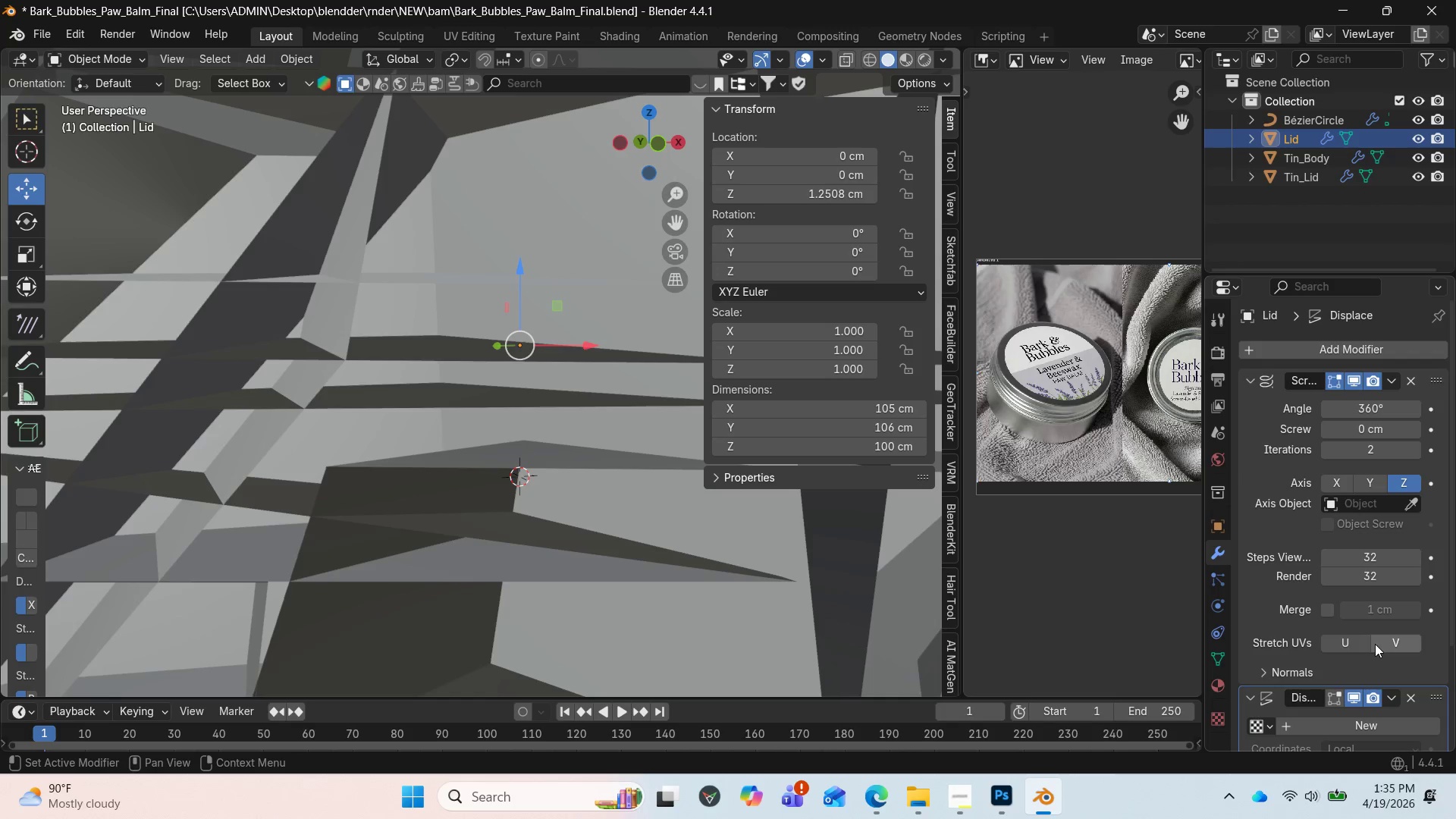 
scroll: coordinate [1353, 598], scroll_direction: down, amount: 5.0
 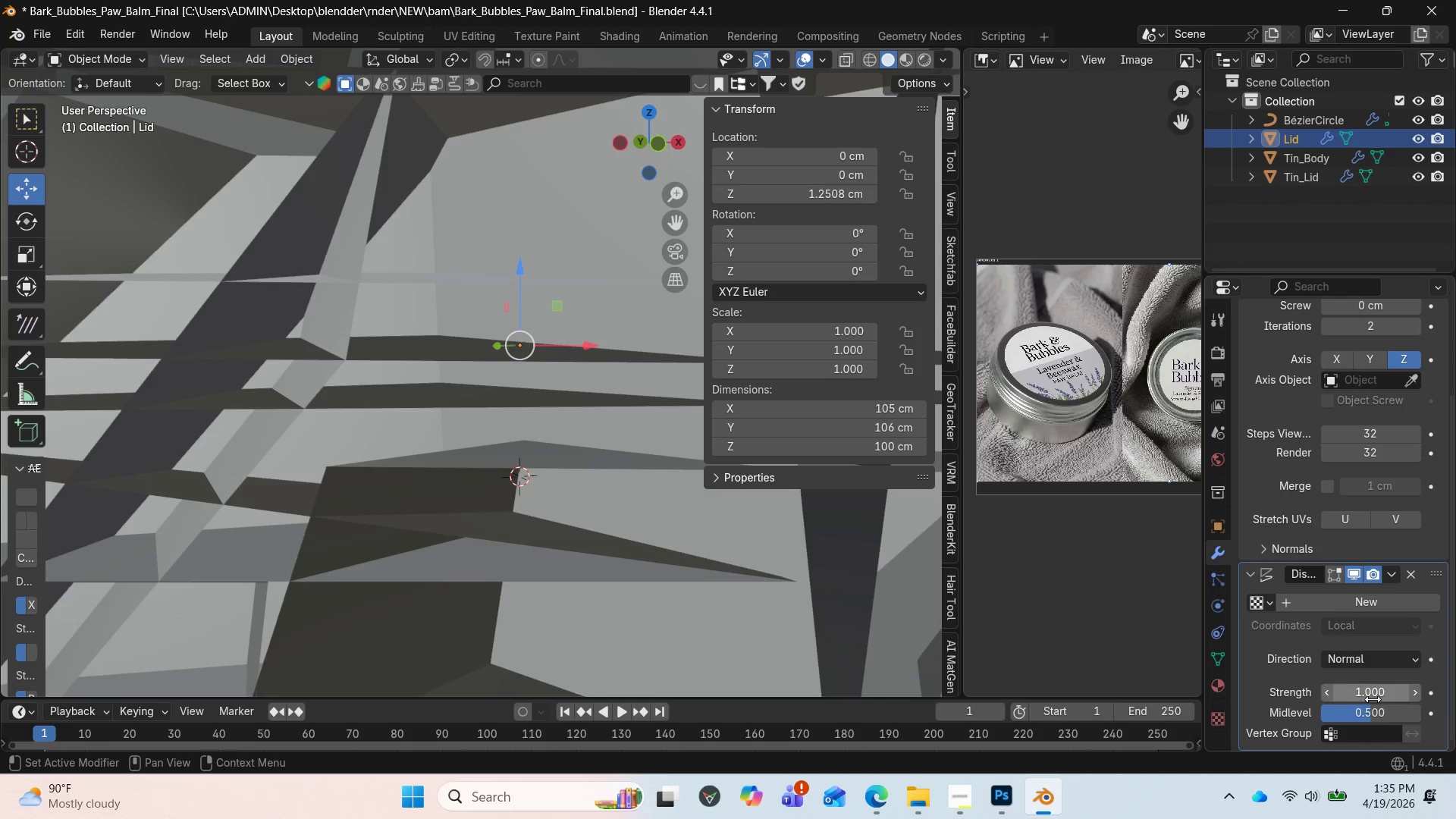 
left_click([1371, 696])
 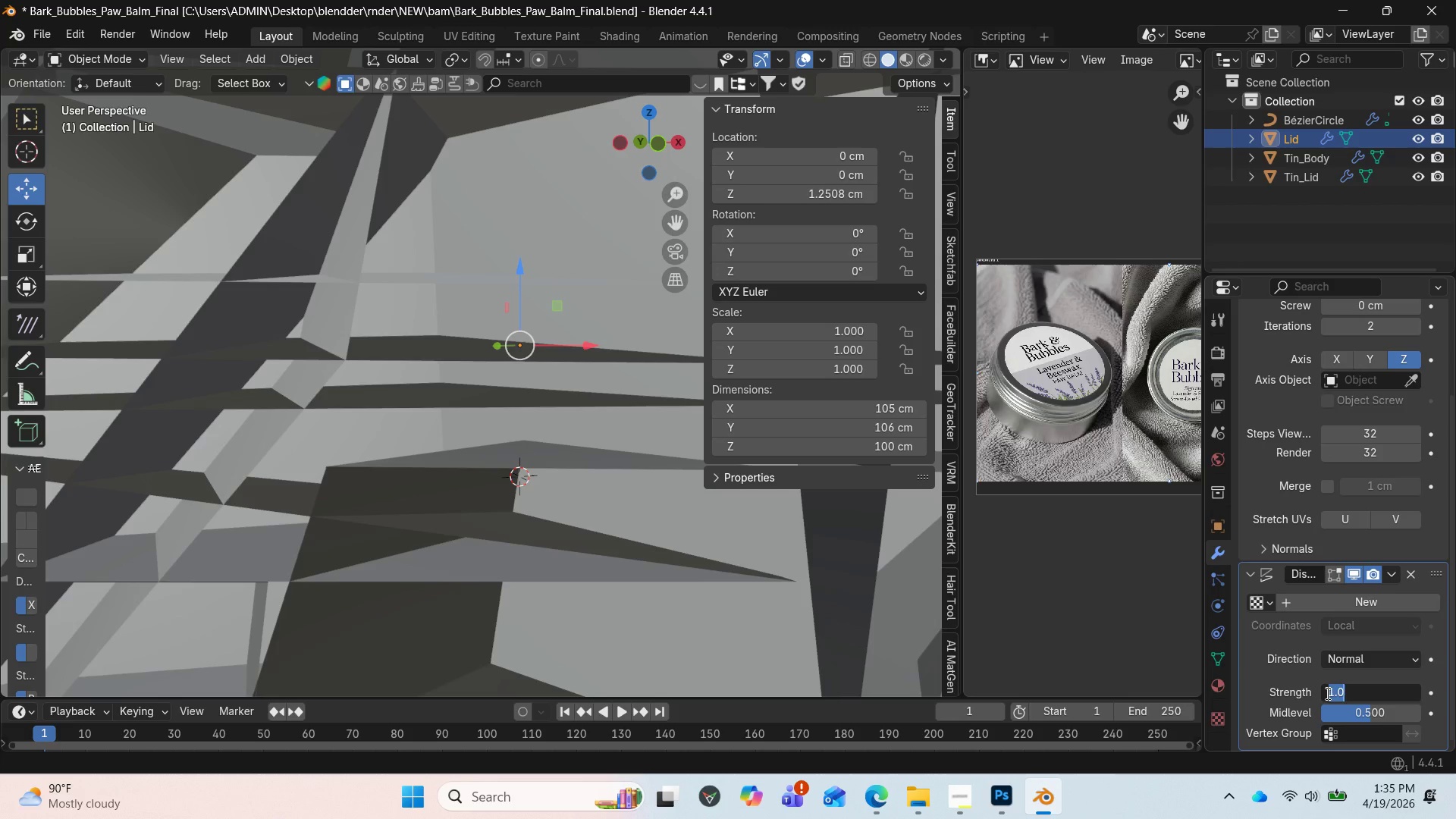 
type(.002)
 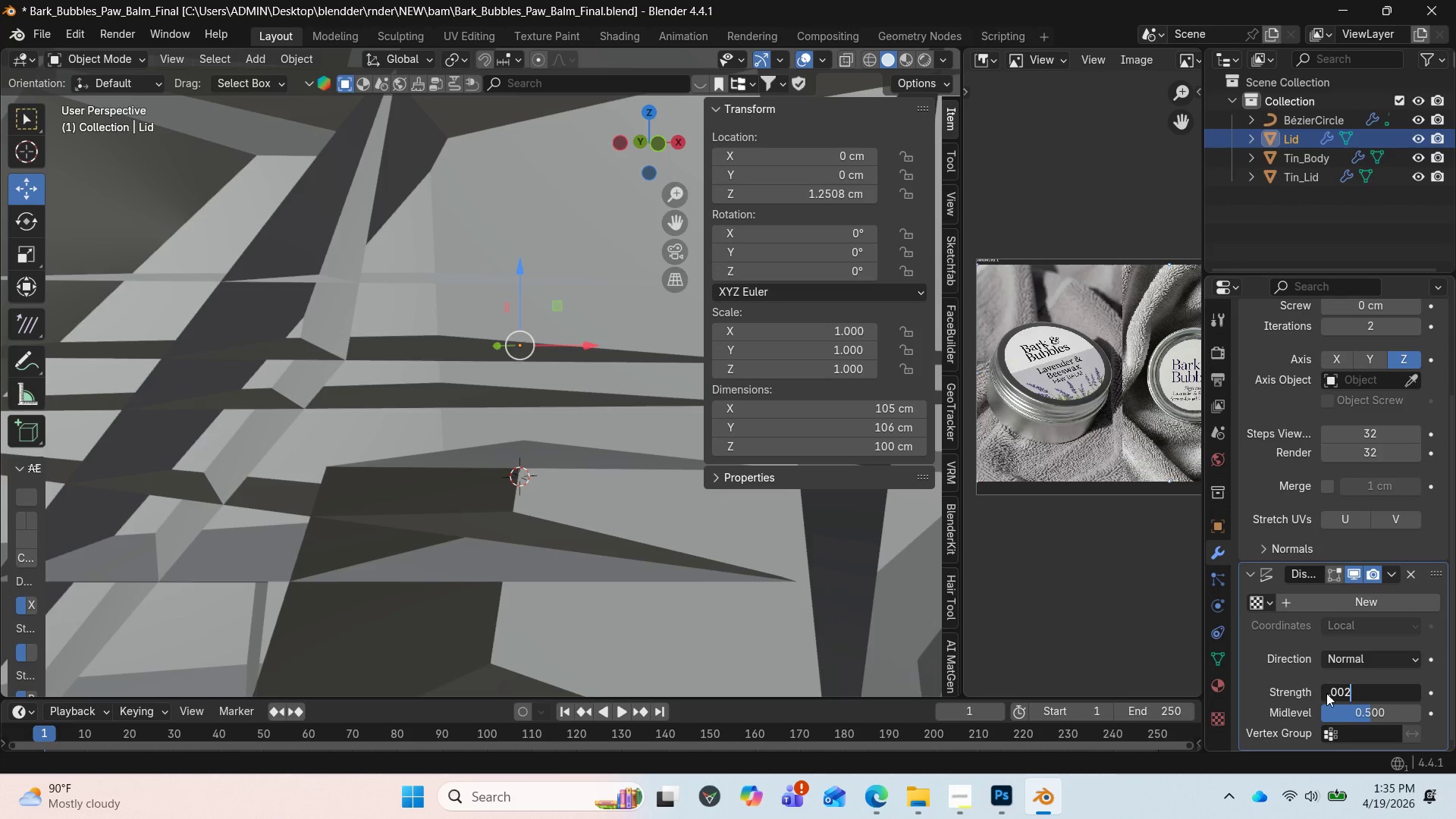 
key(Enter)
 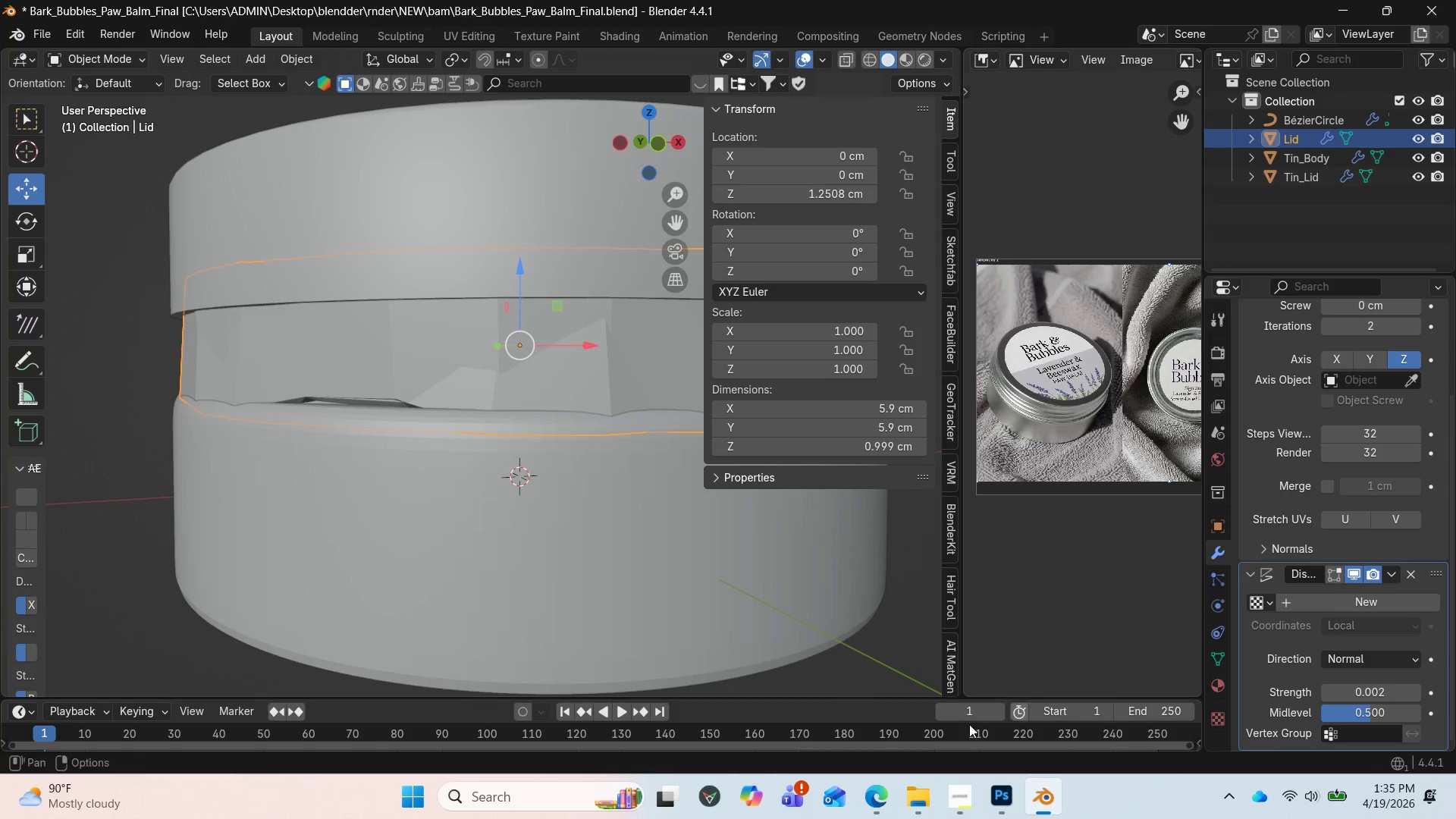 
scroll: coordinate [463, 437], scroll_direction: down, amount: 1.0
 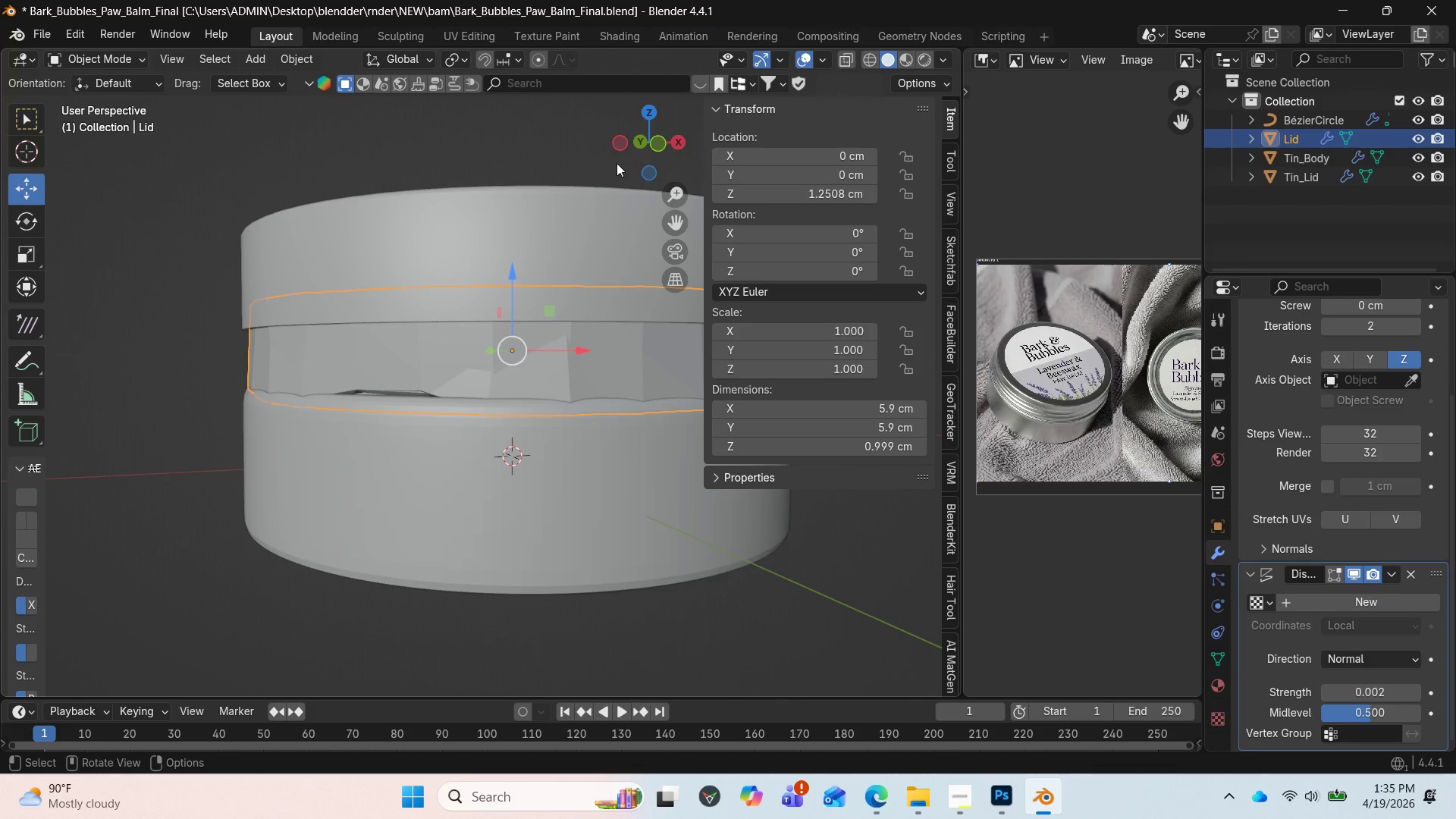 
left_click_drag(start_coordinate=[641, 143], to_coordinate=[468, 149])
 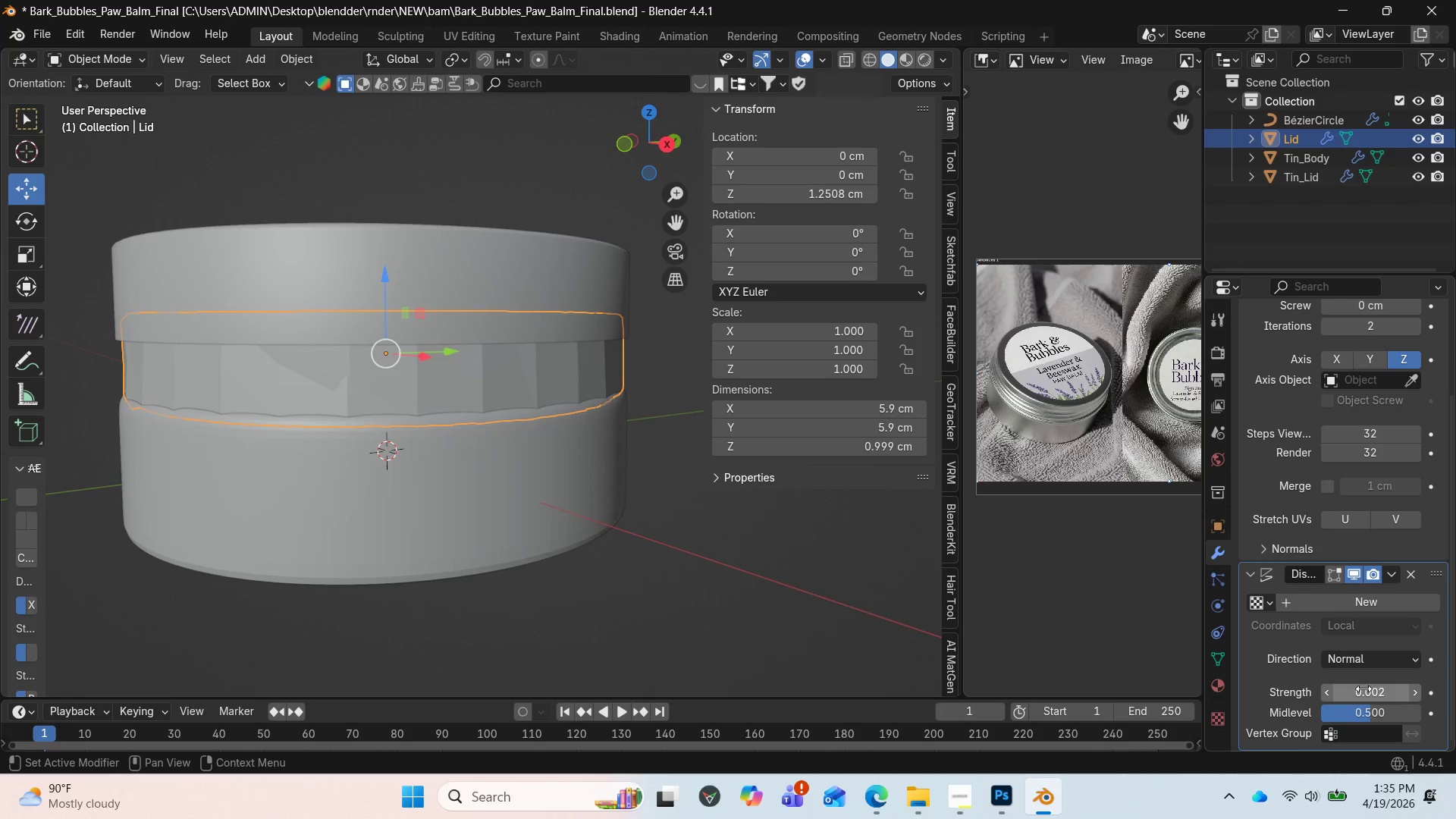 
left_click_drag(start_coordinate=[1378, 689], to_coordinate=[214, 229])
 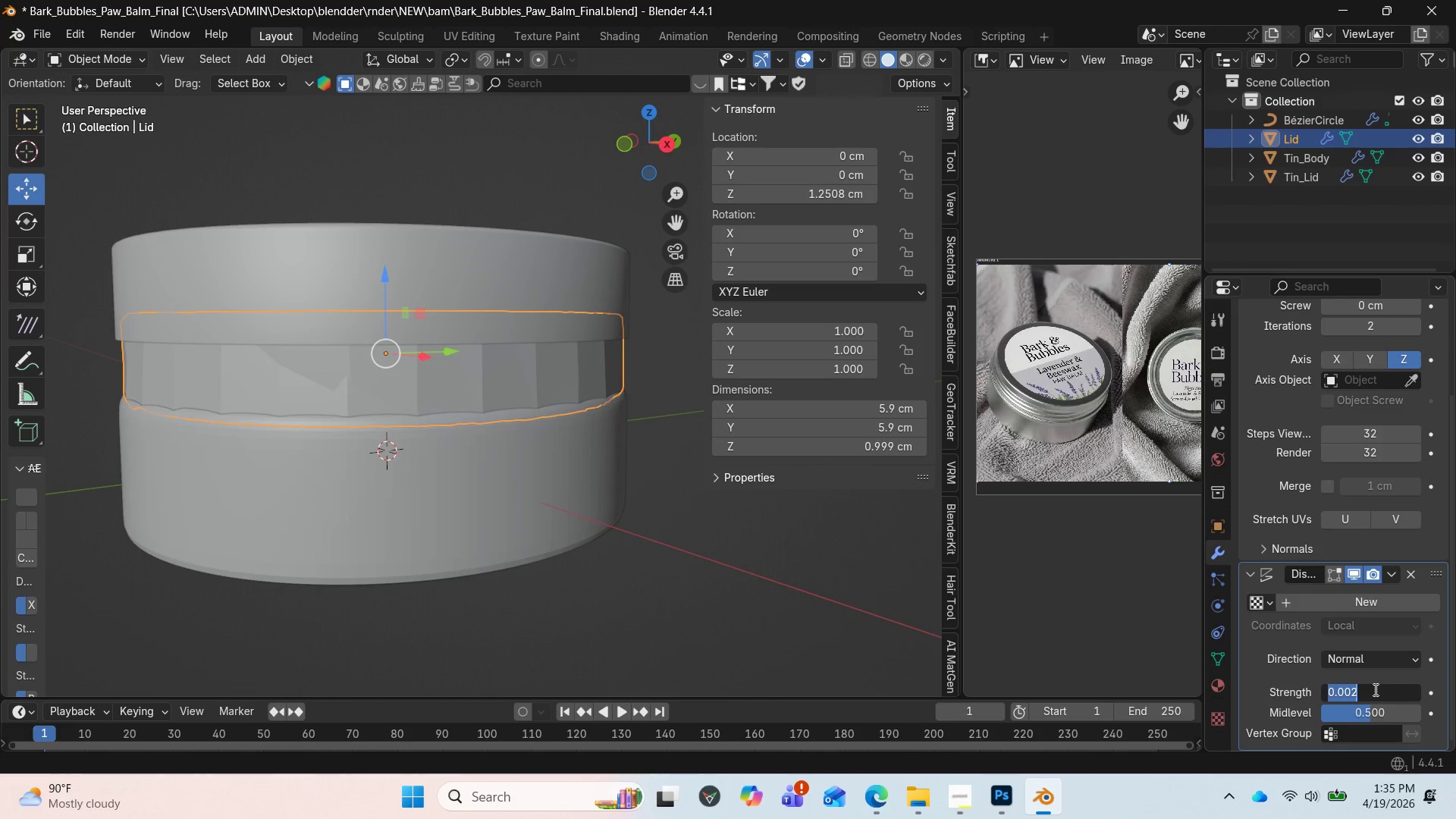 
left_click([1374, 689])
 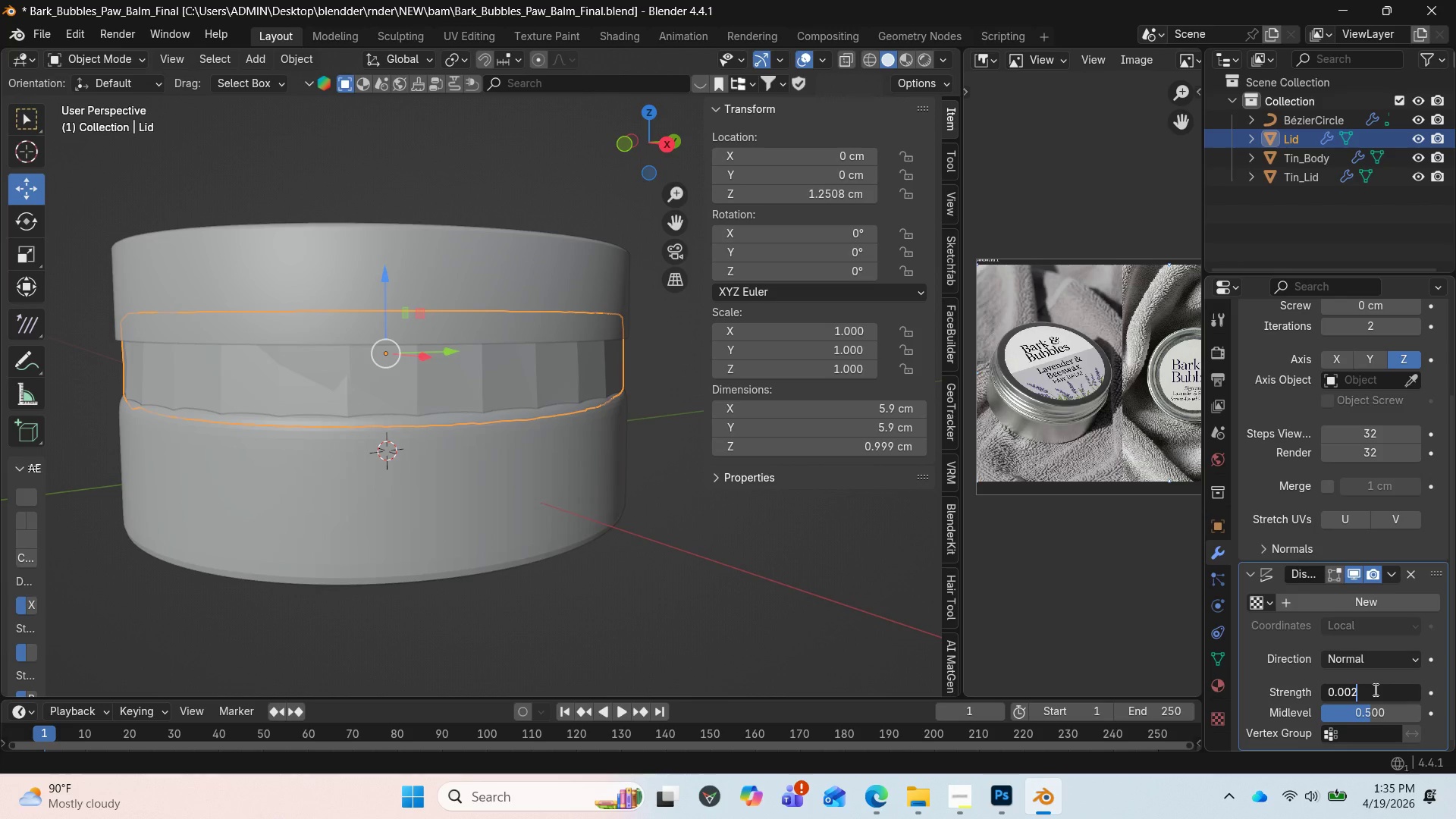 
key(Backspace)
 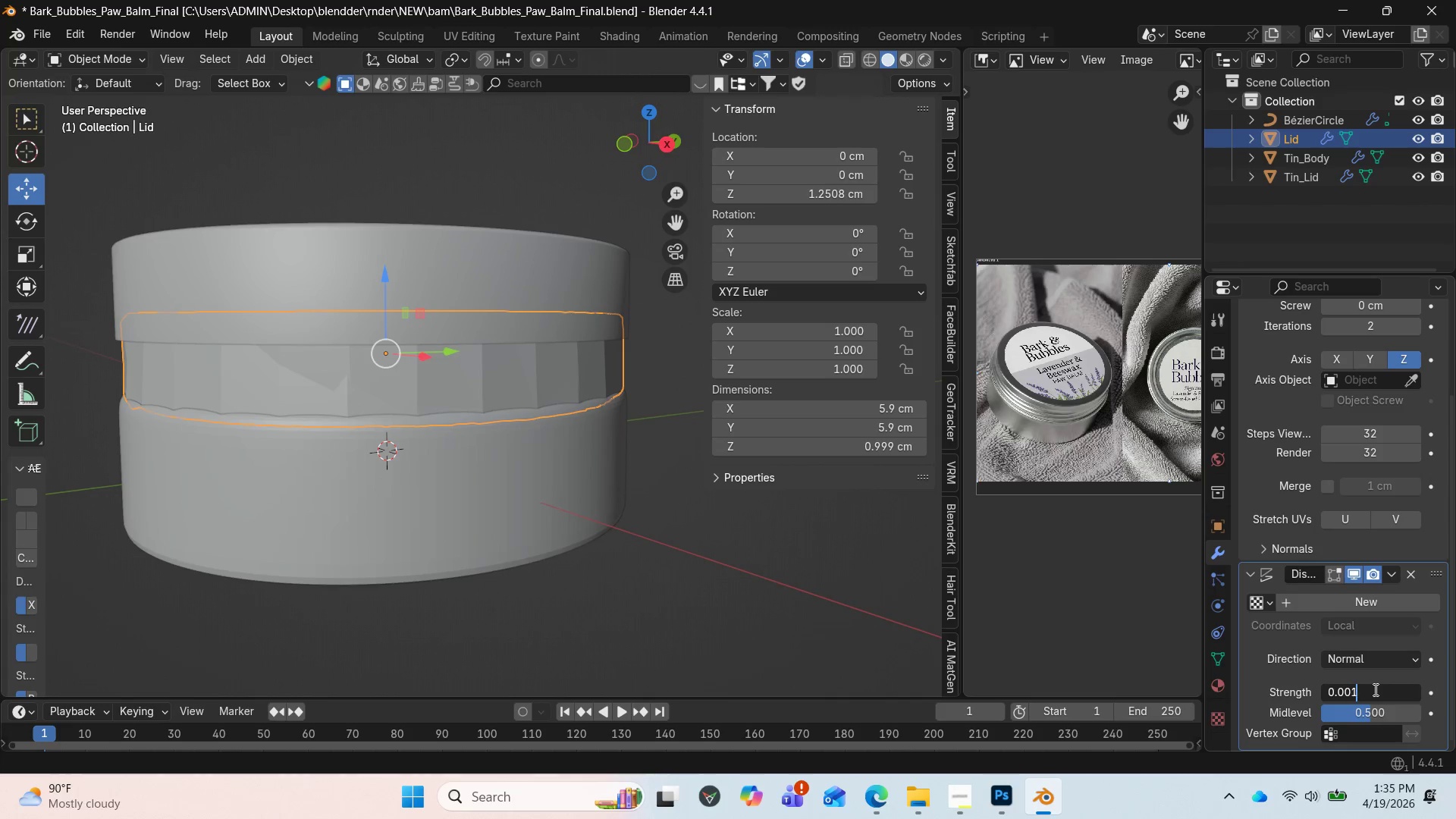 
key(1)
 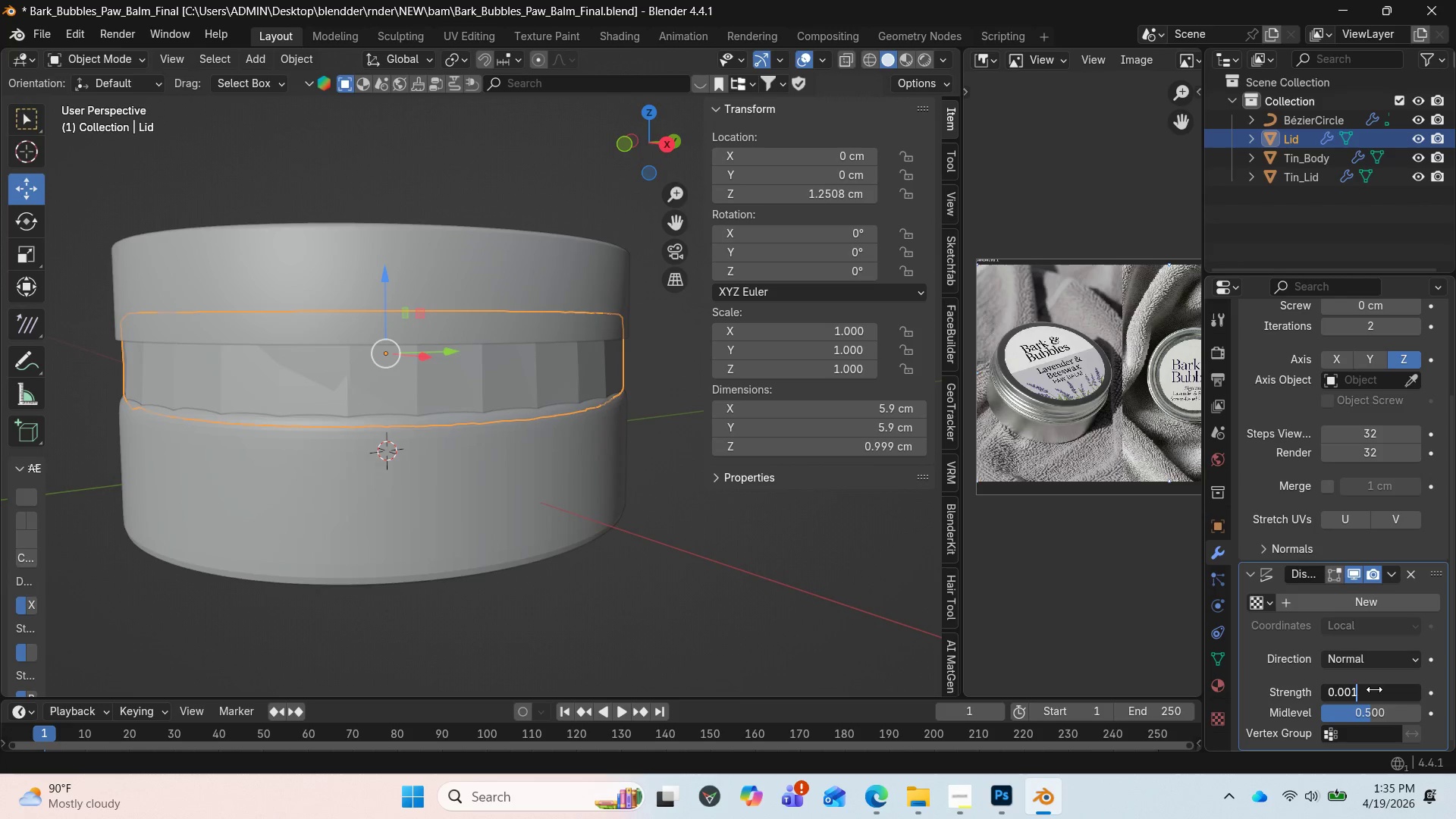 
key(Enter)
 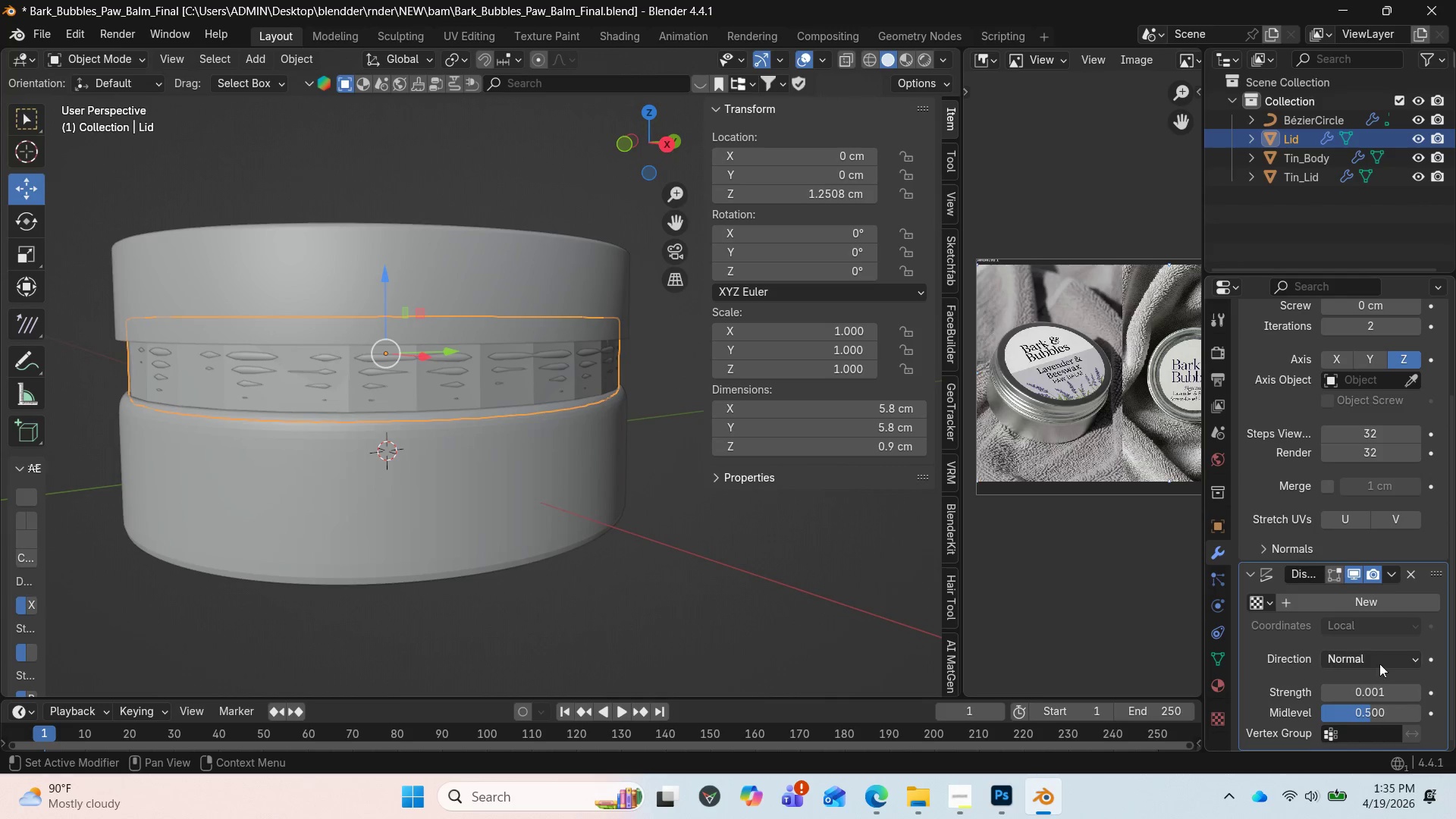 
left_click([1370, 696])
 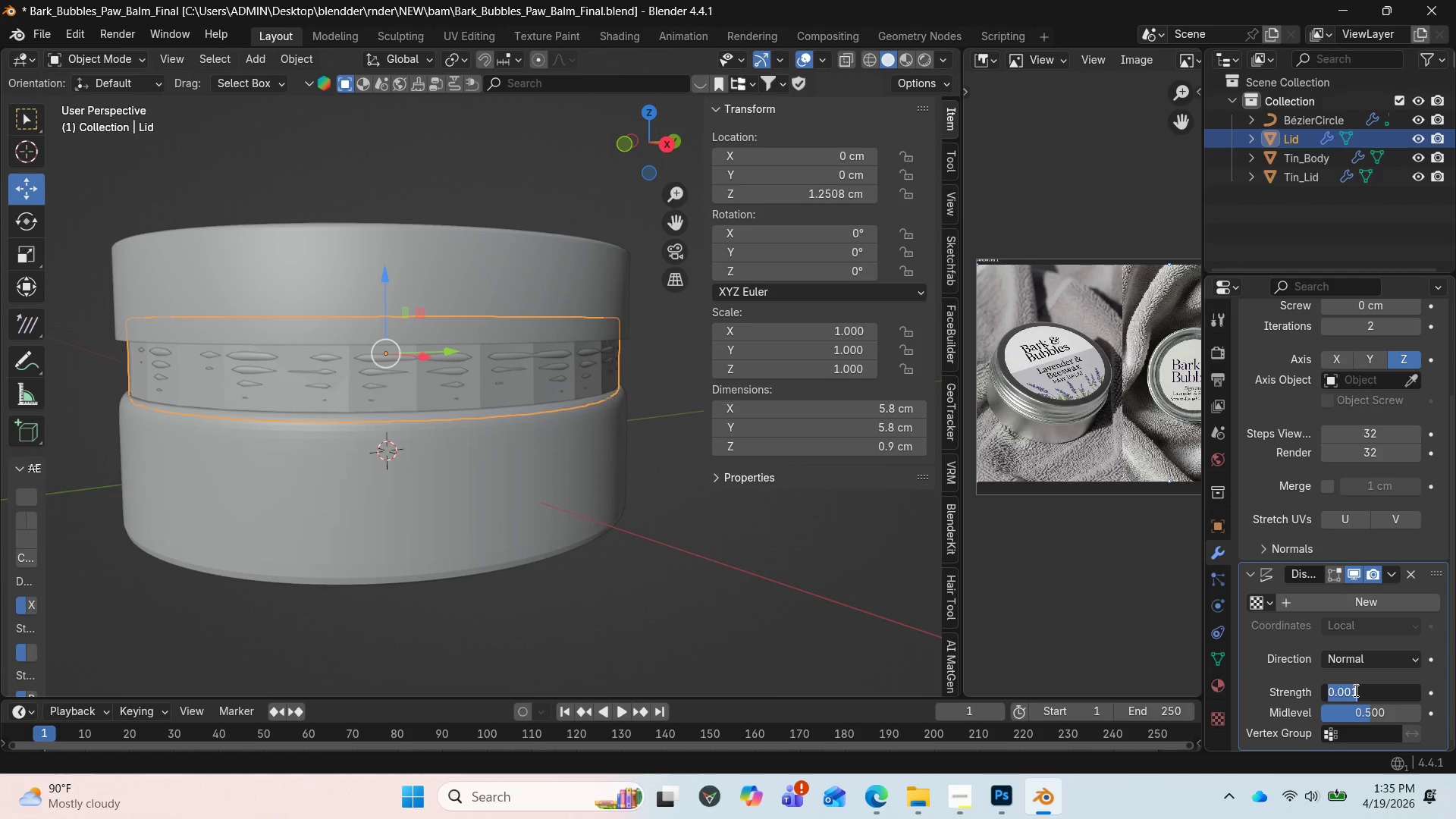 
left_click([1350, 690])
 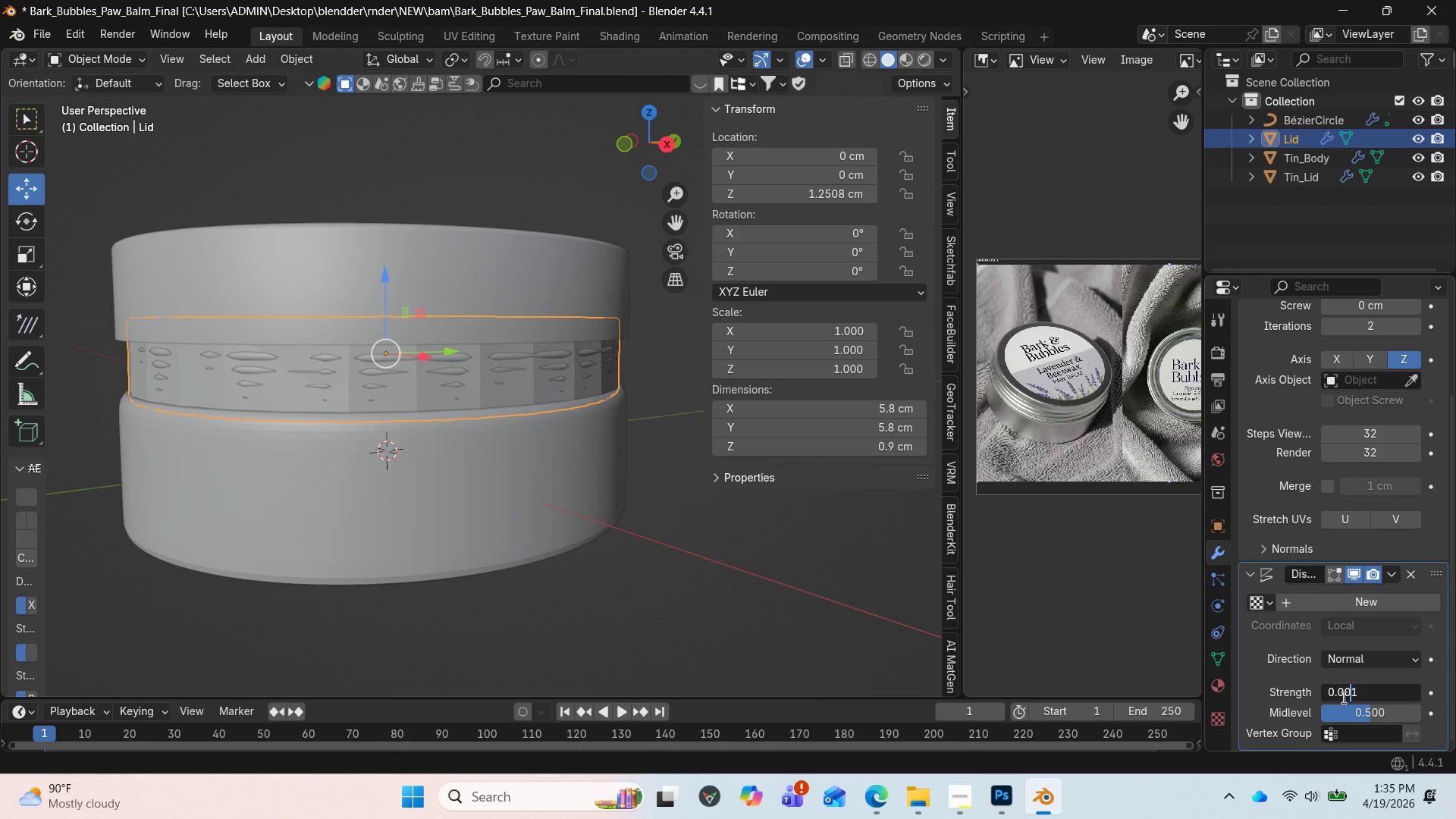 
key(0)
 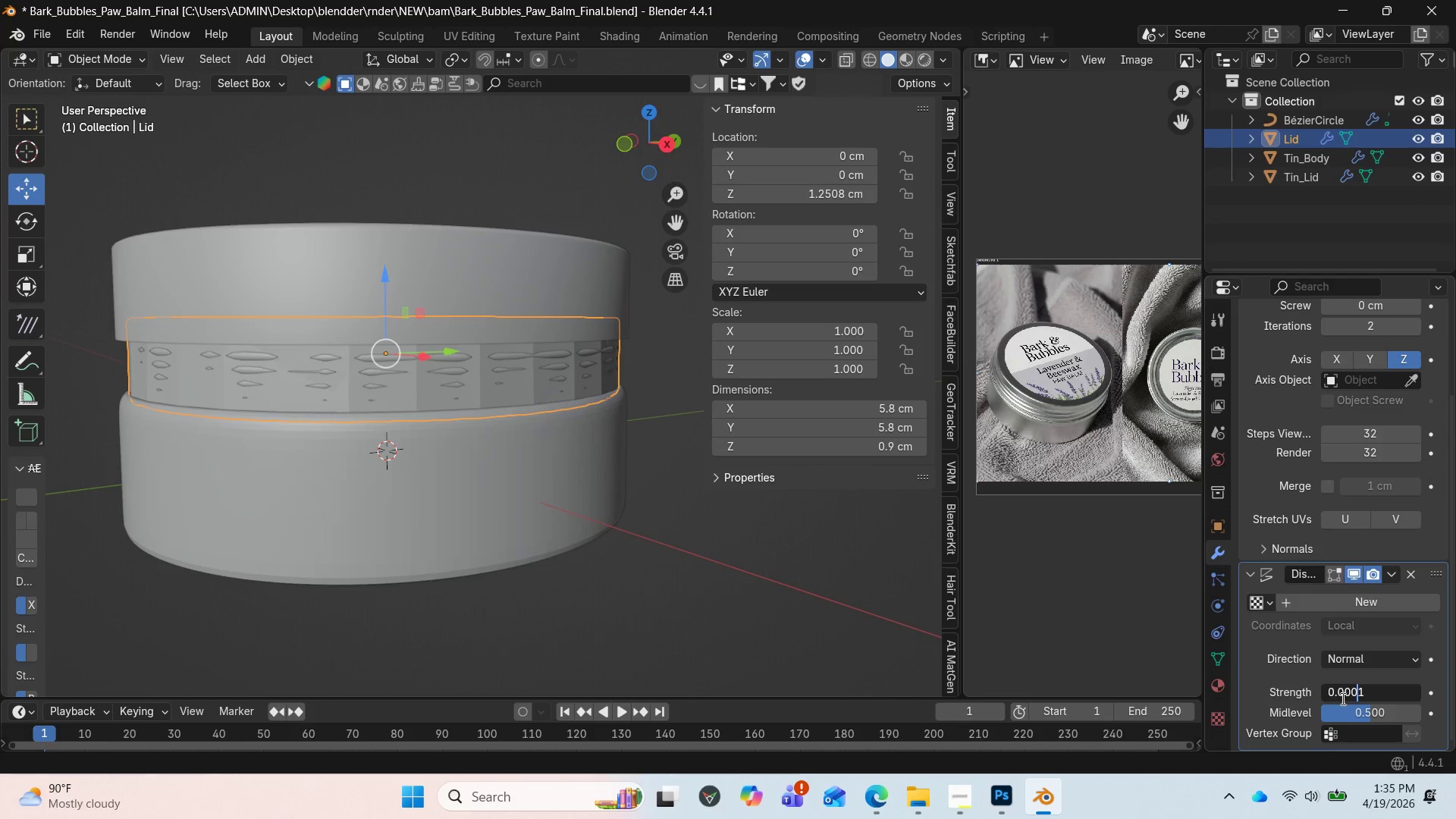 
key(Enter)
 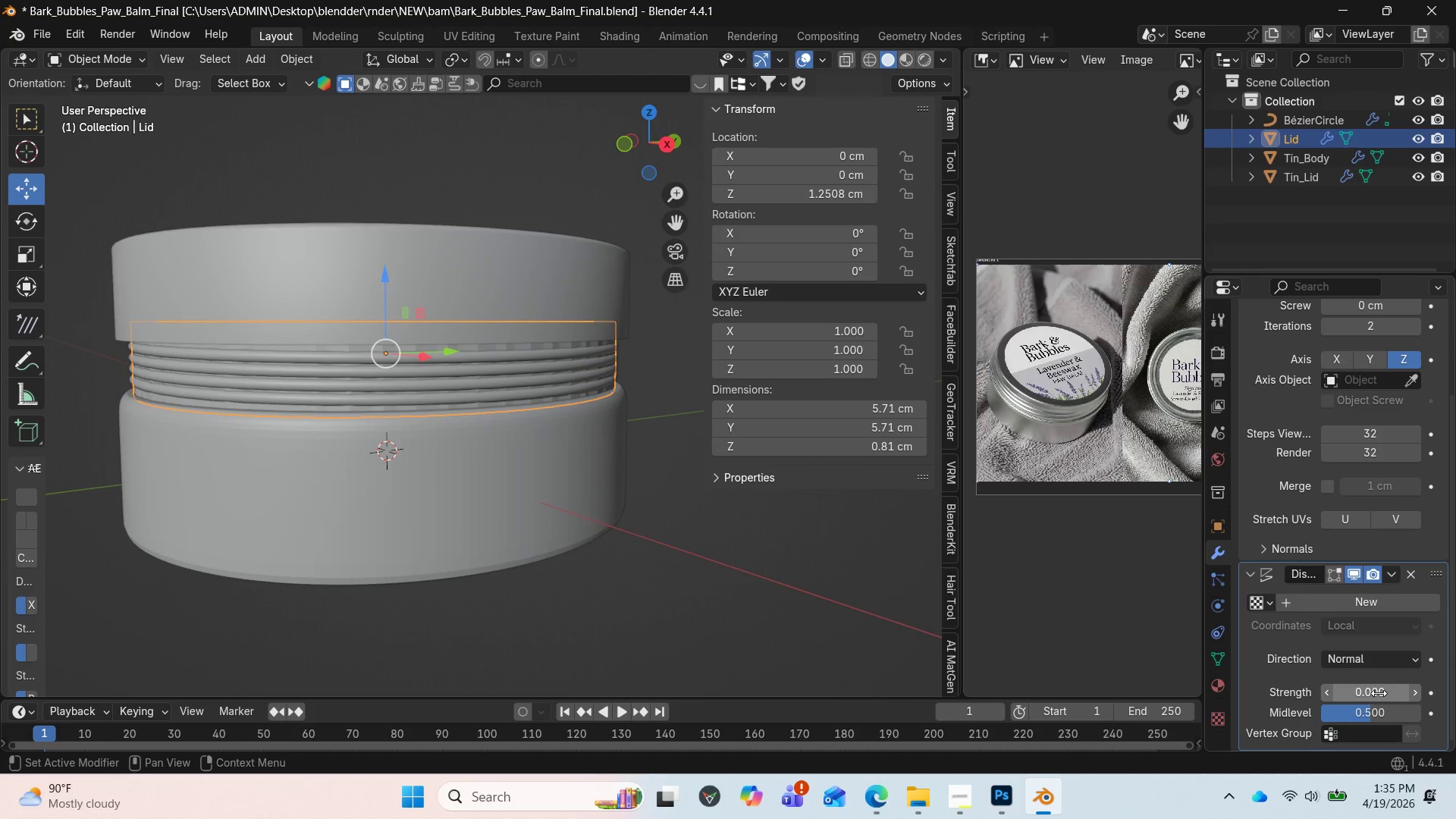 
left_click([1390, 692])
 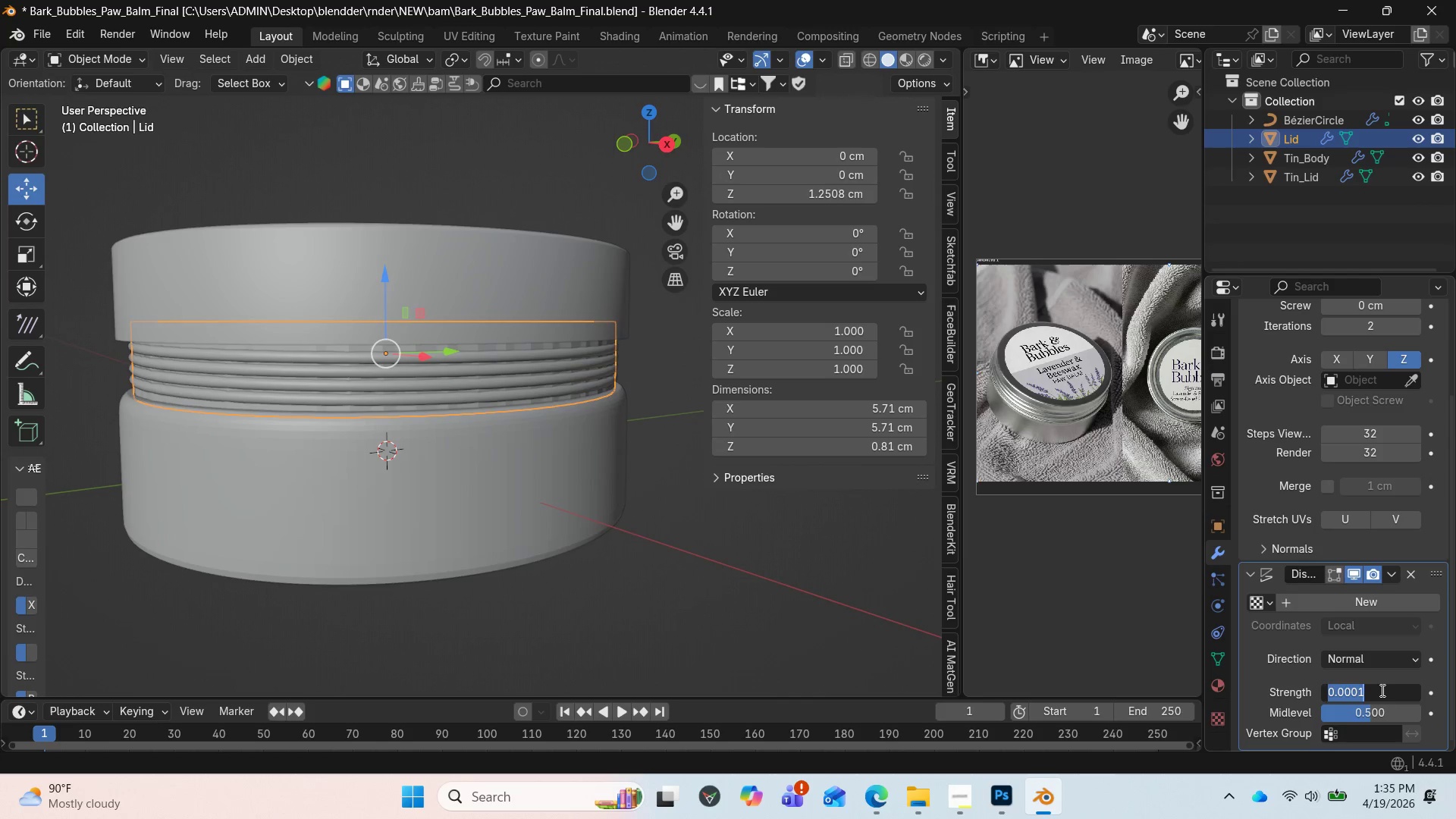 
left_click([1378, 690])
 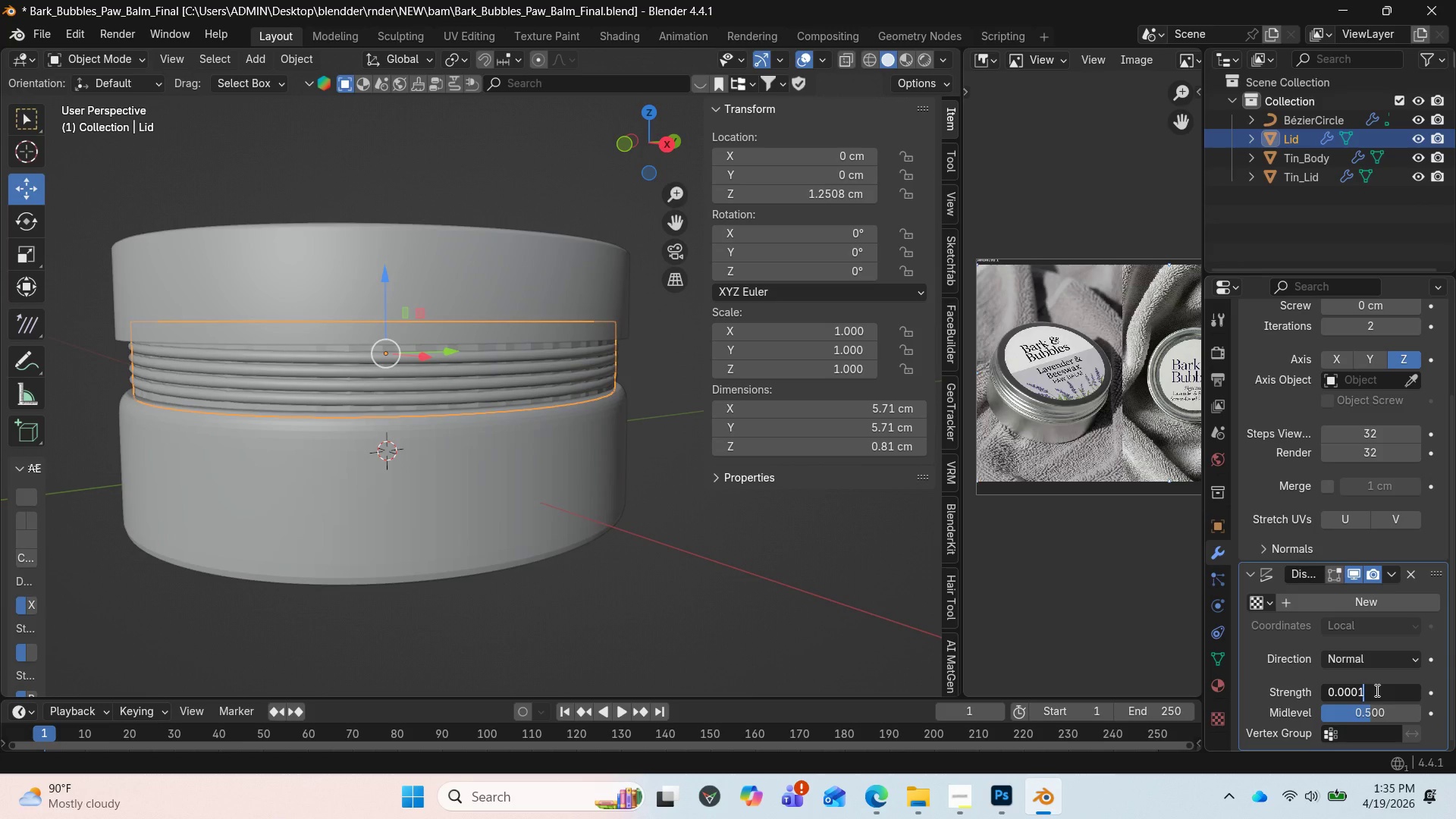 
key(Backspace)
 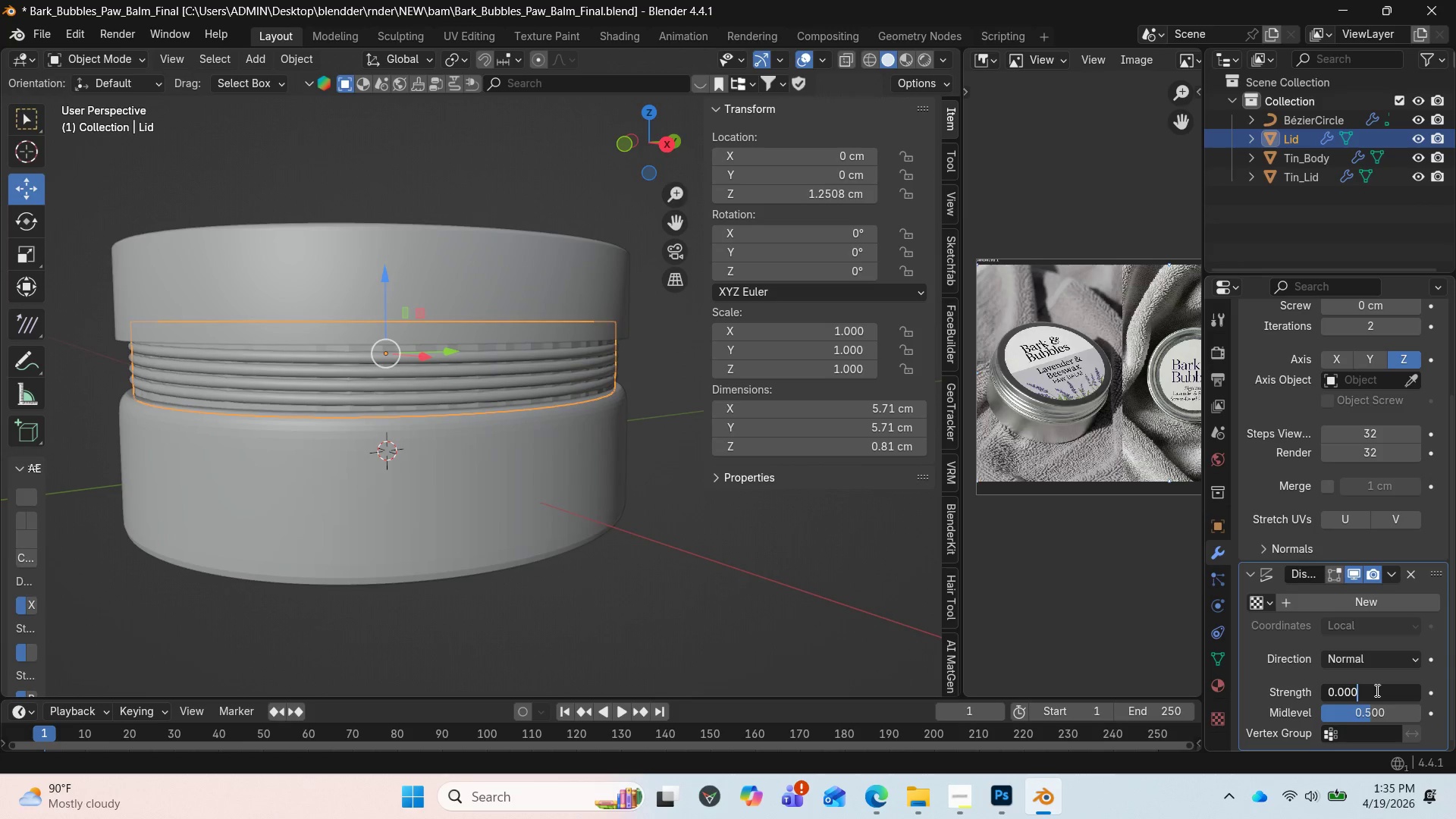 
key(3)
 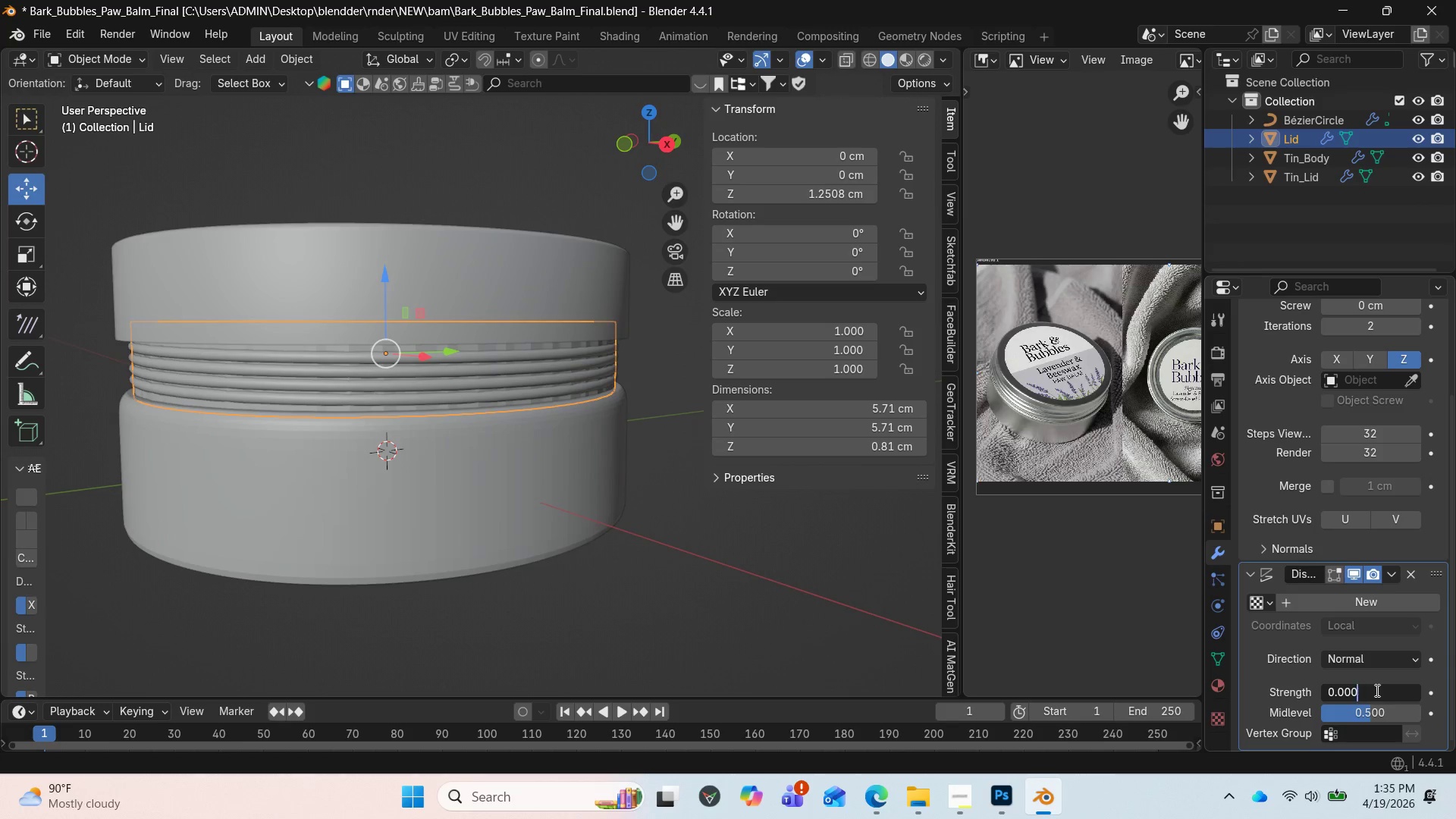 
key(Backspace)
 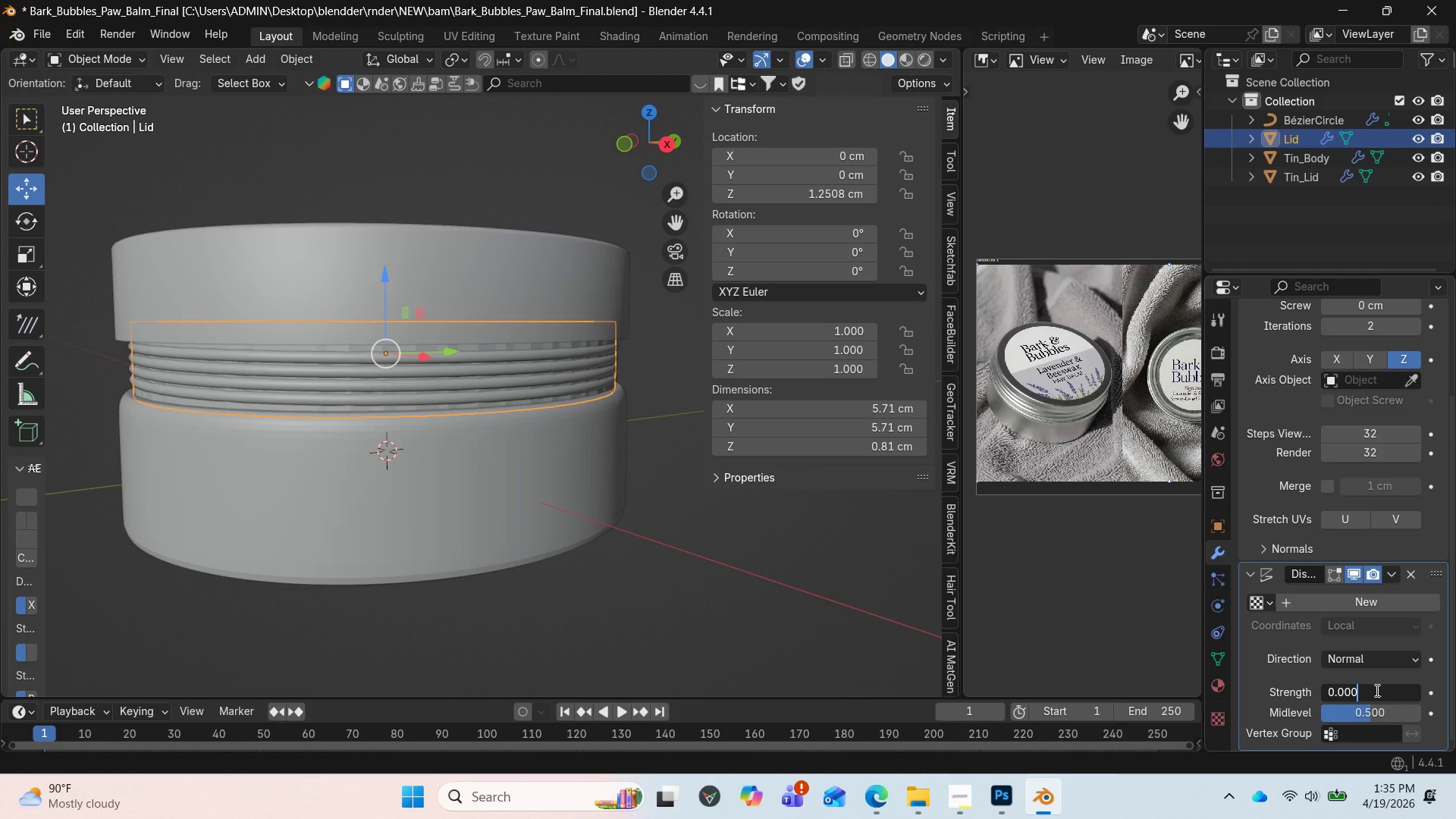 
key(3)
 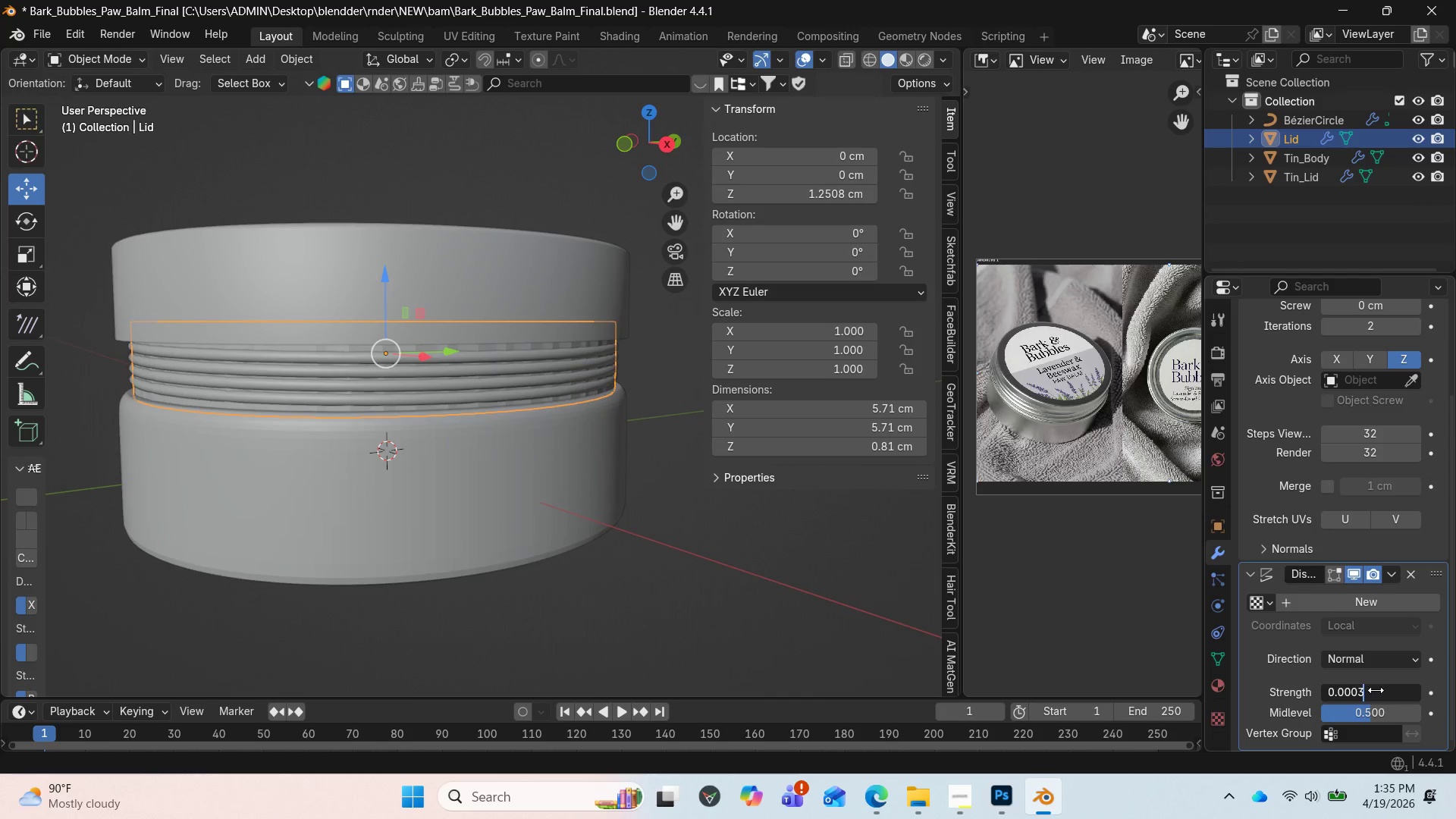 
key(Enter)
 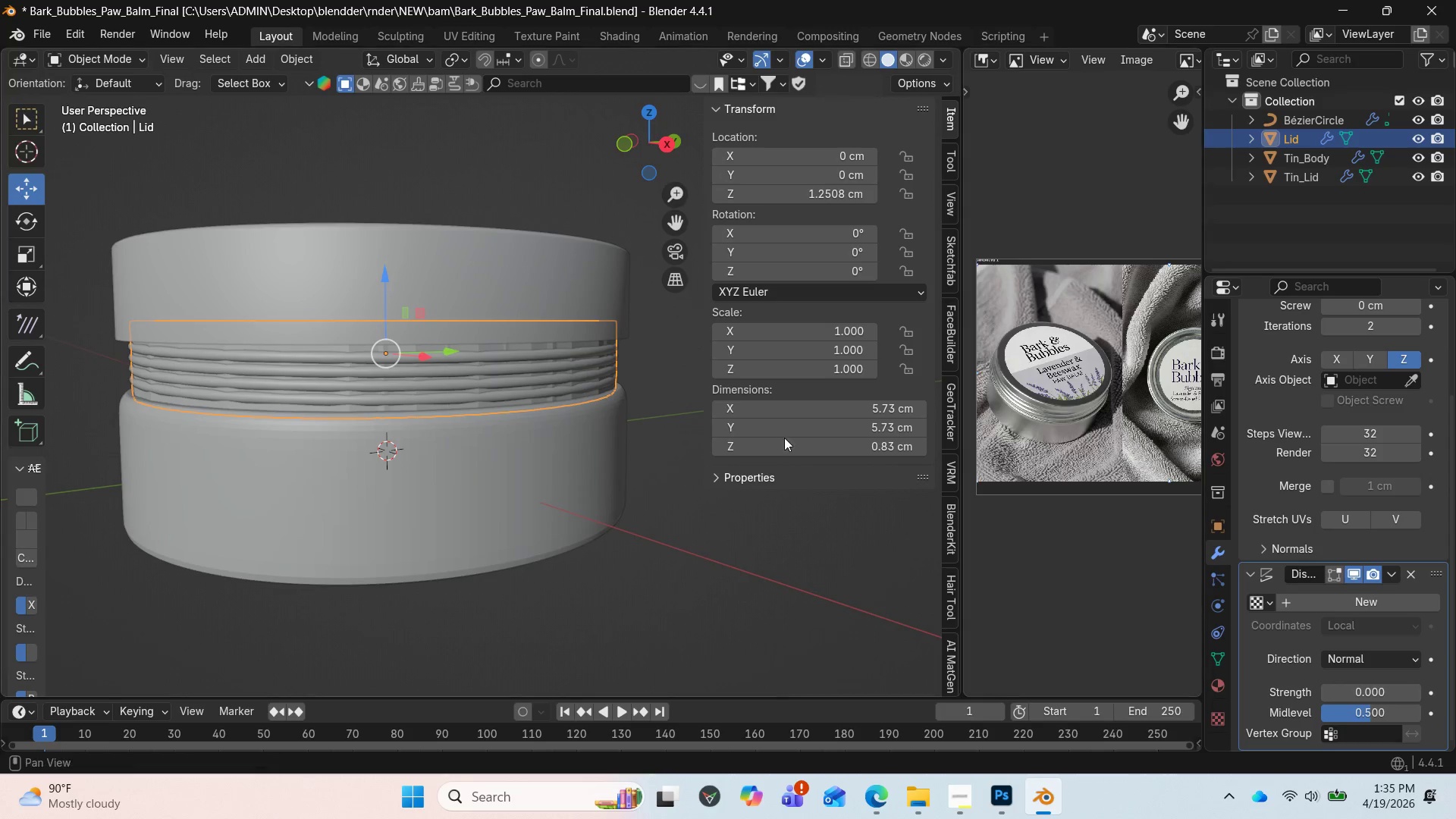 
left_click([604, 488])
 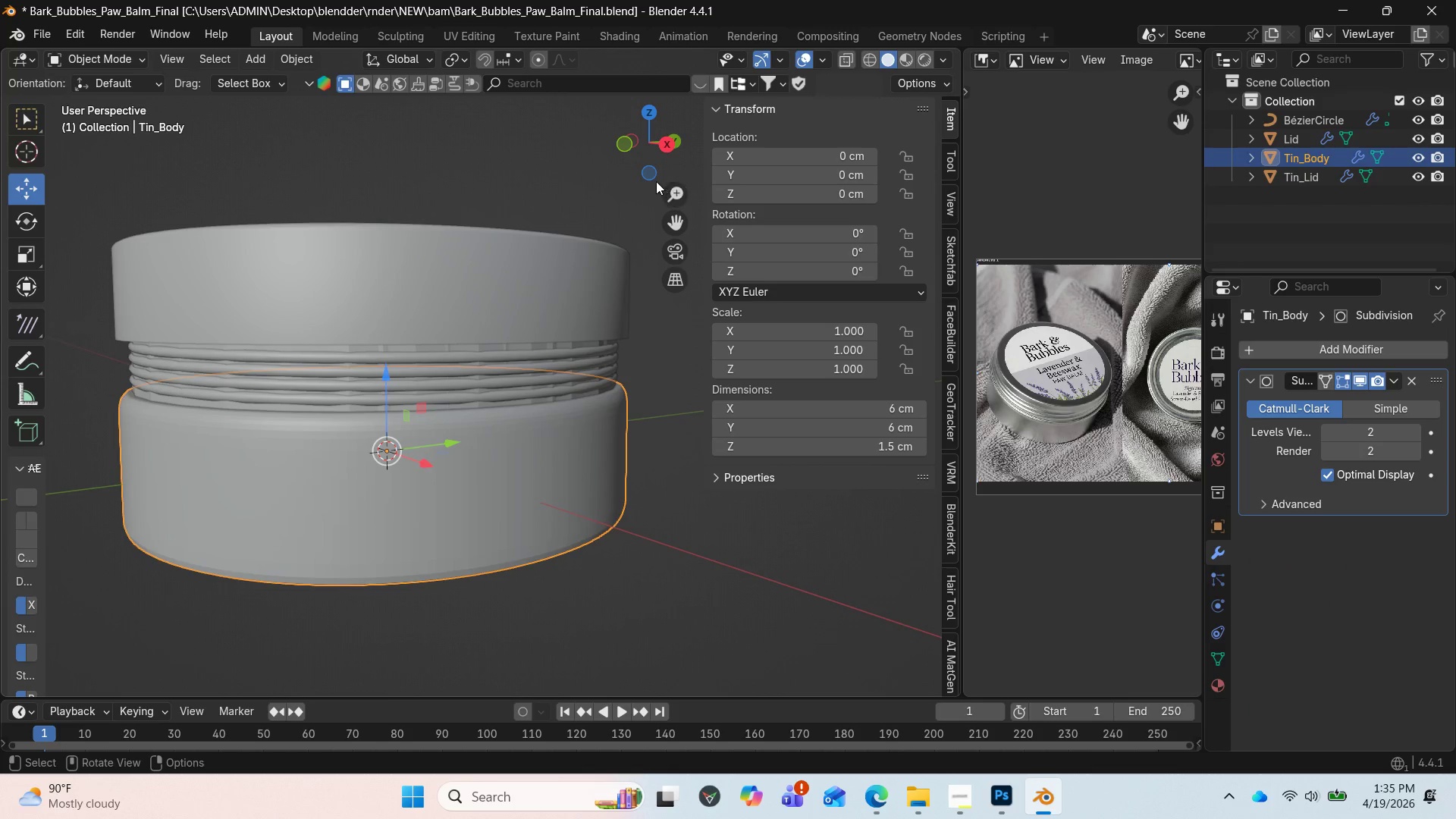 
left_click_drag(start_coordinate=[646, 147], to_coordinate=[738, 140])
 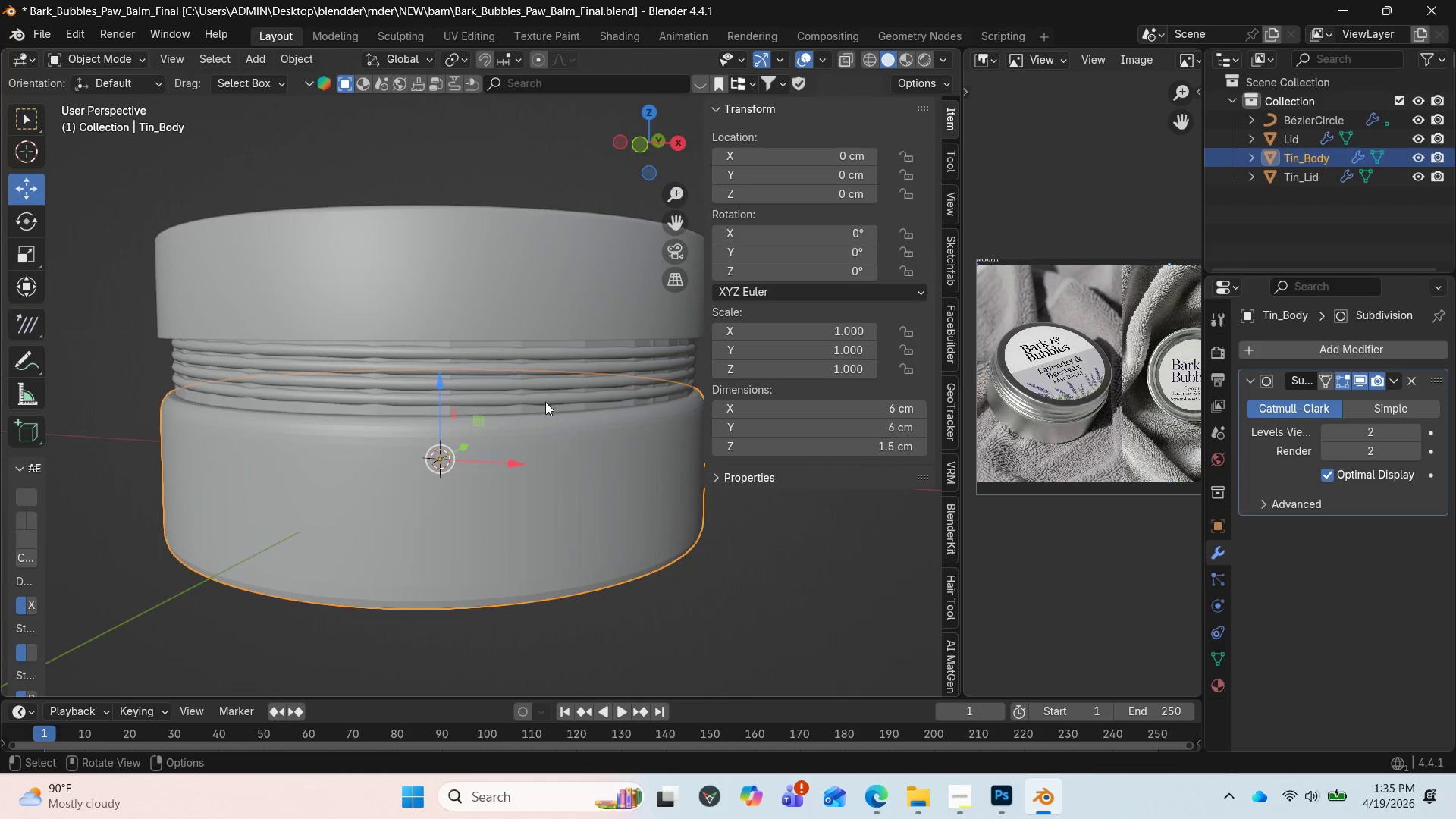 
left_click([543, 404])
 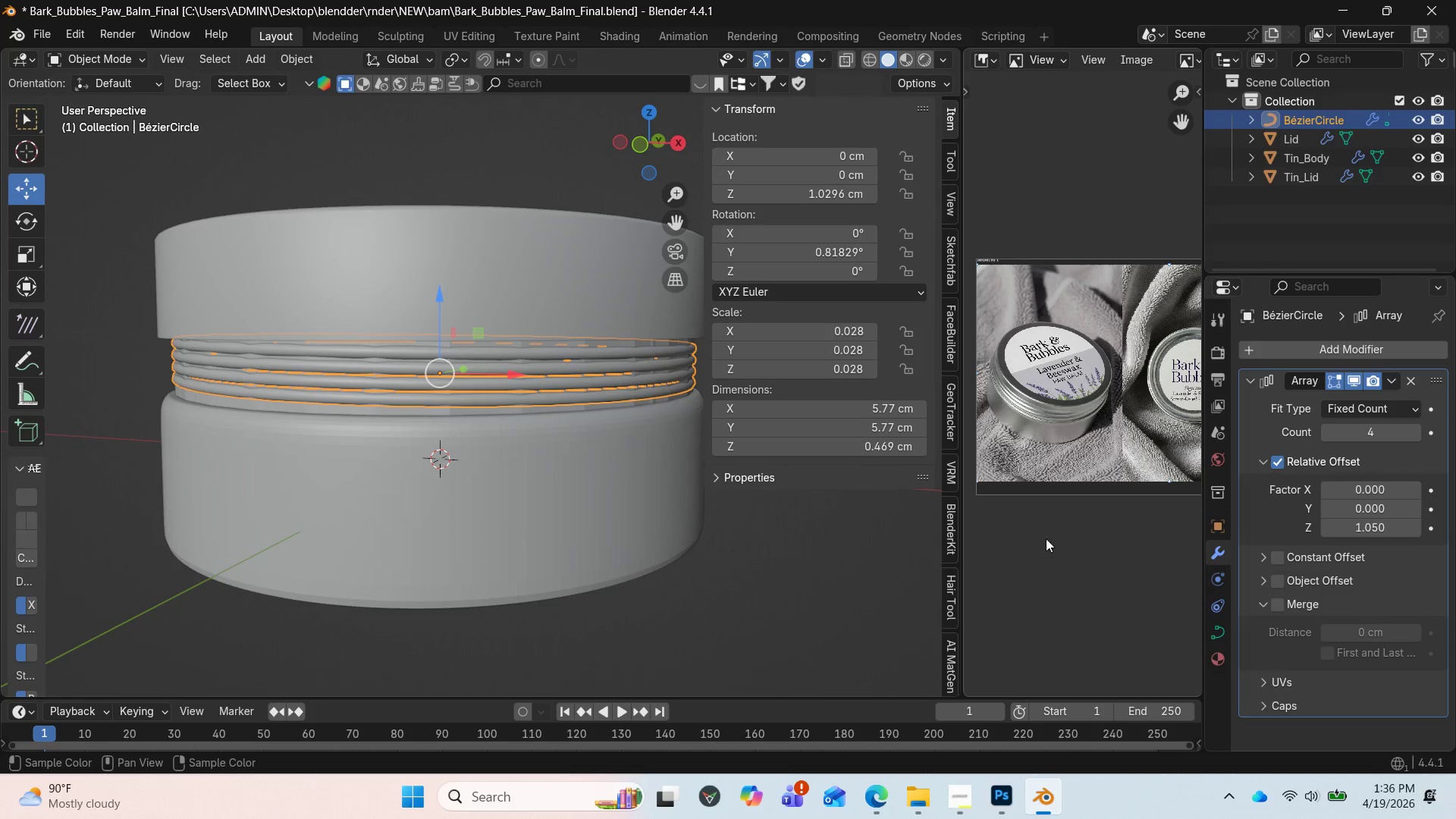 
left_click([517, 410])
 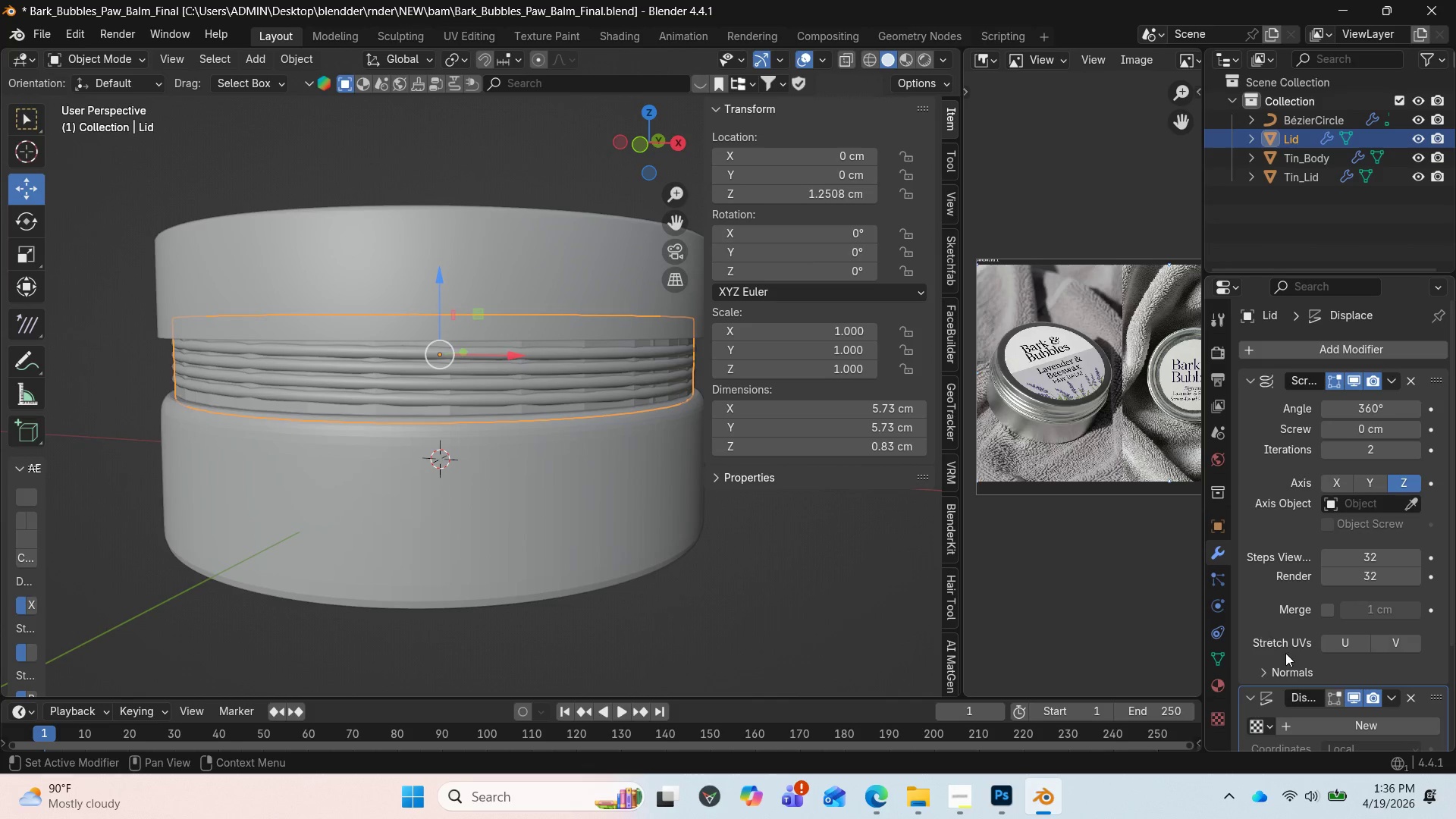 
scroll: coordinate [1304, 663], scroll_direction: down, amount: 6.0
 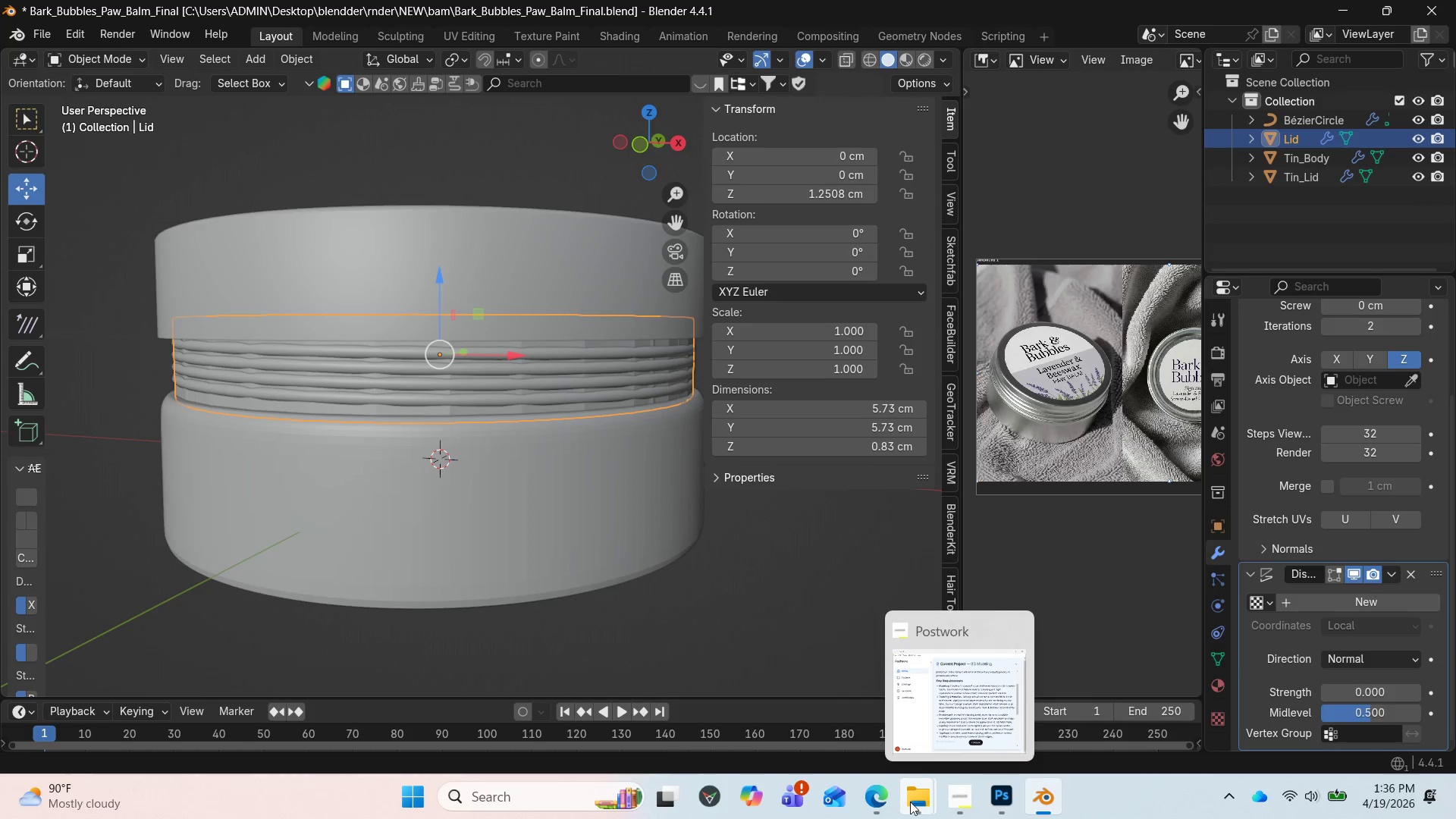 
left_click([875, 733])
 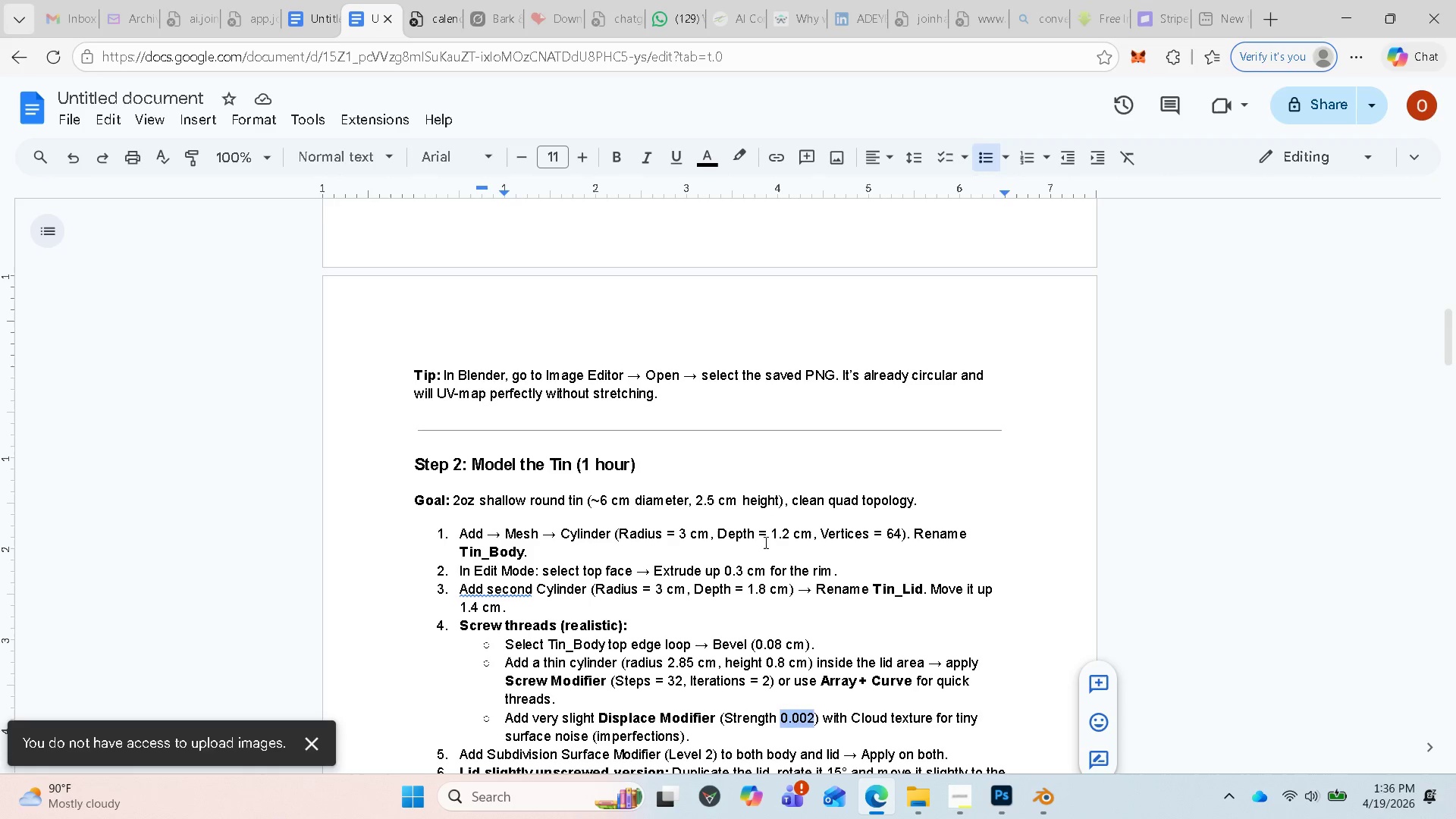 
scroll: coordinate [792, 580], scroll_direction: down, amount: 2.0
 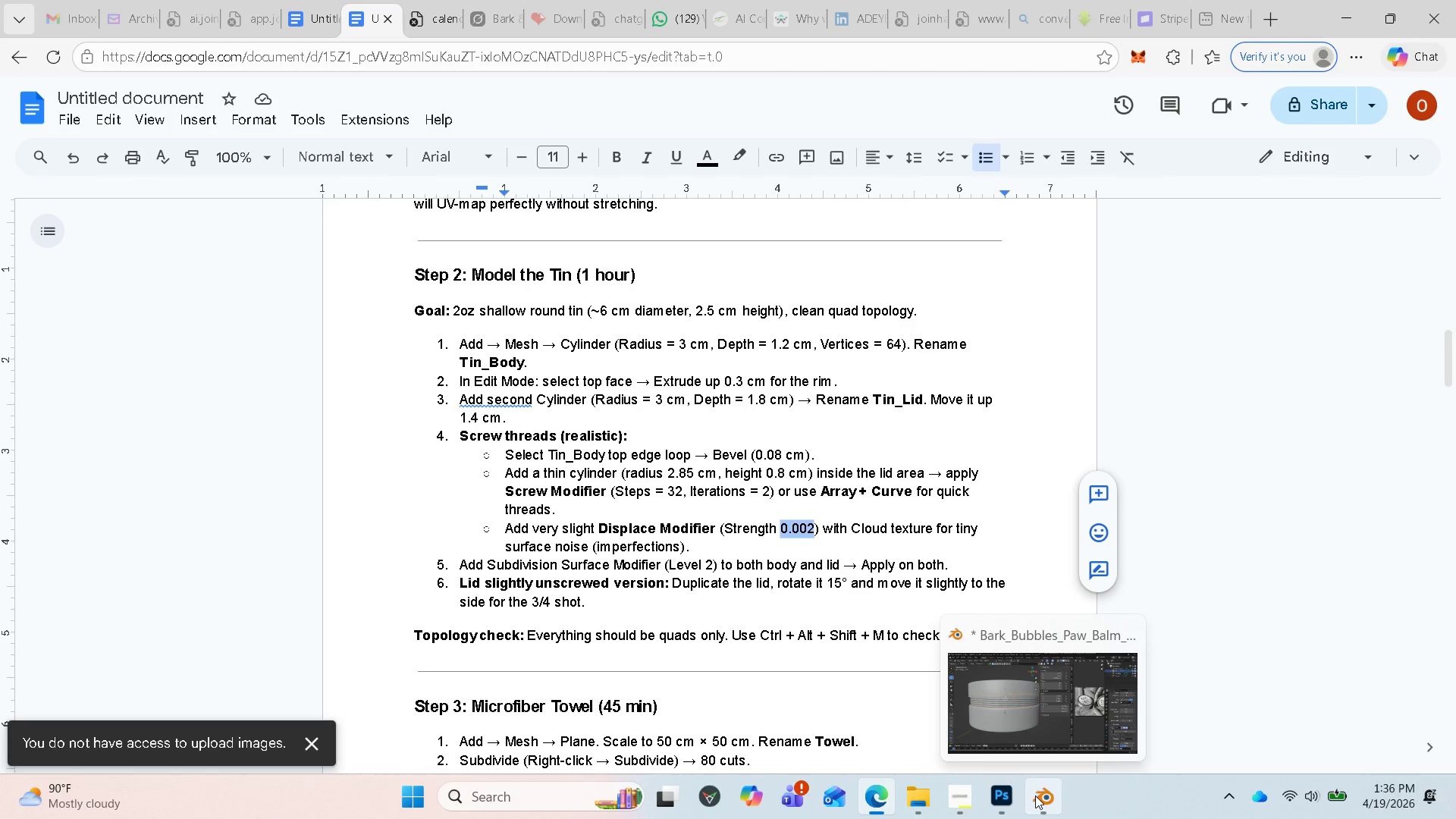 
wait(12.74)
 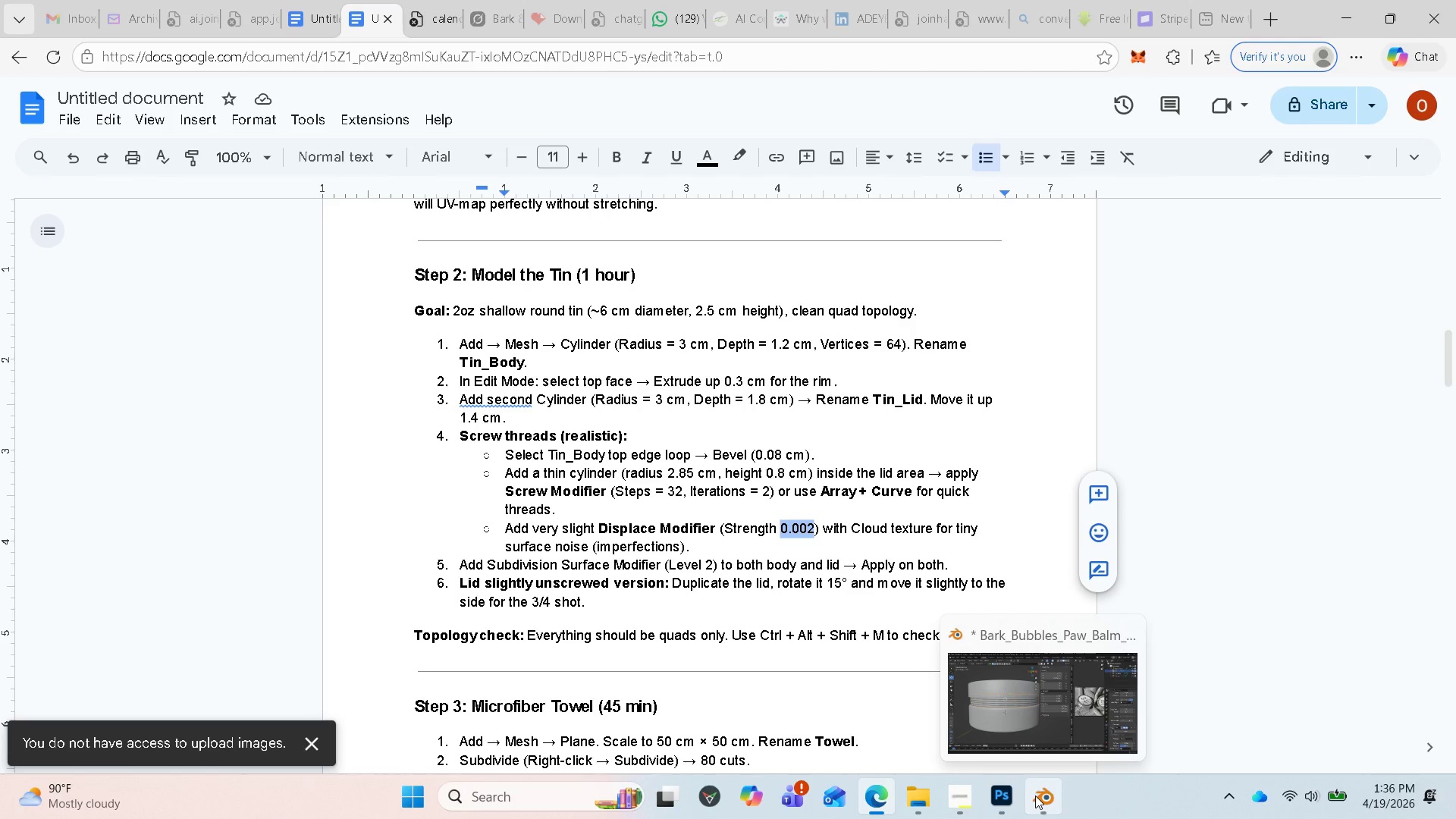 
left_click([1032, 728])
 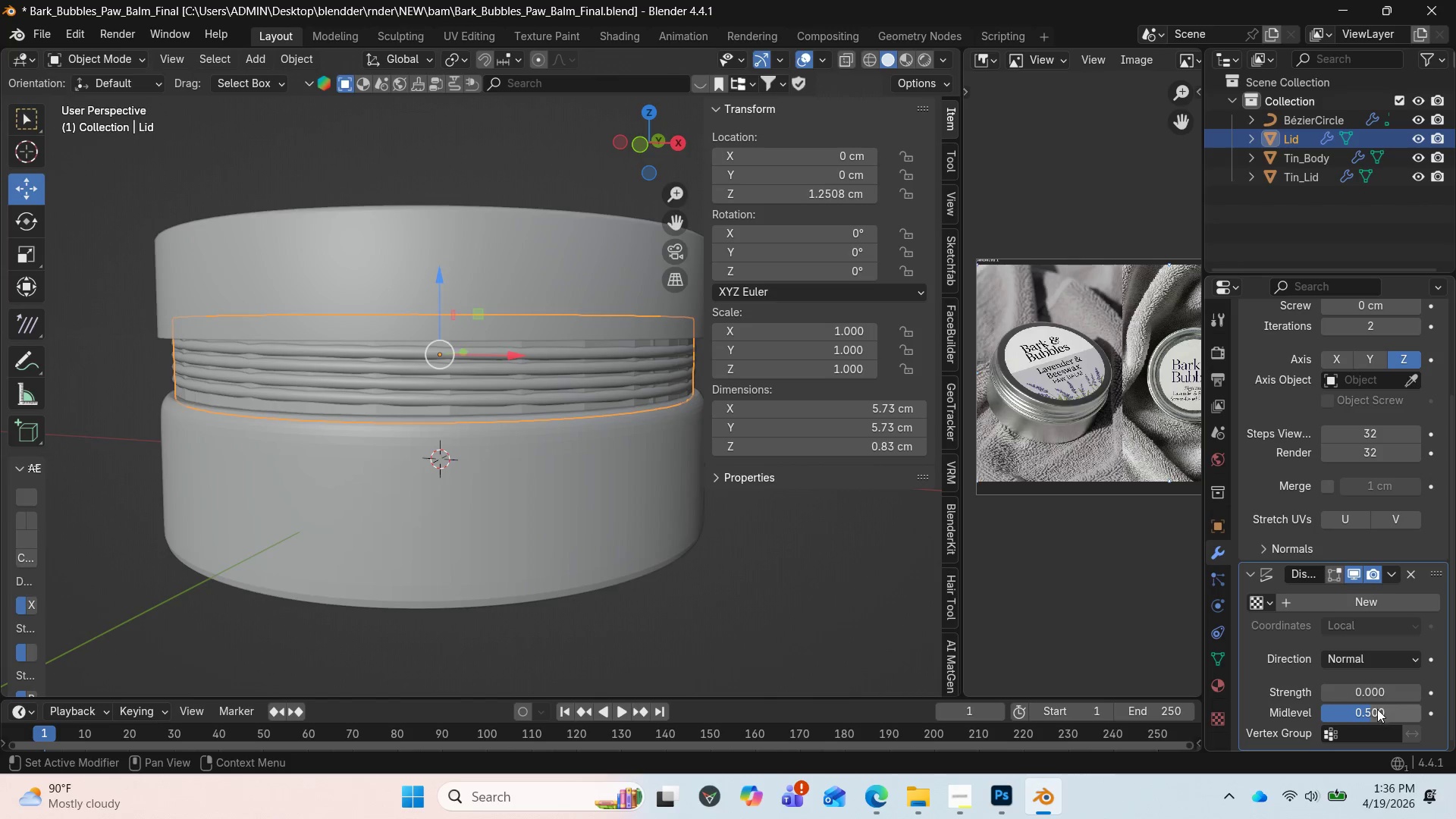 
left_click([1373, 686])
 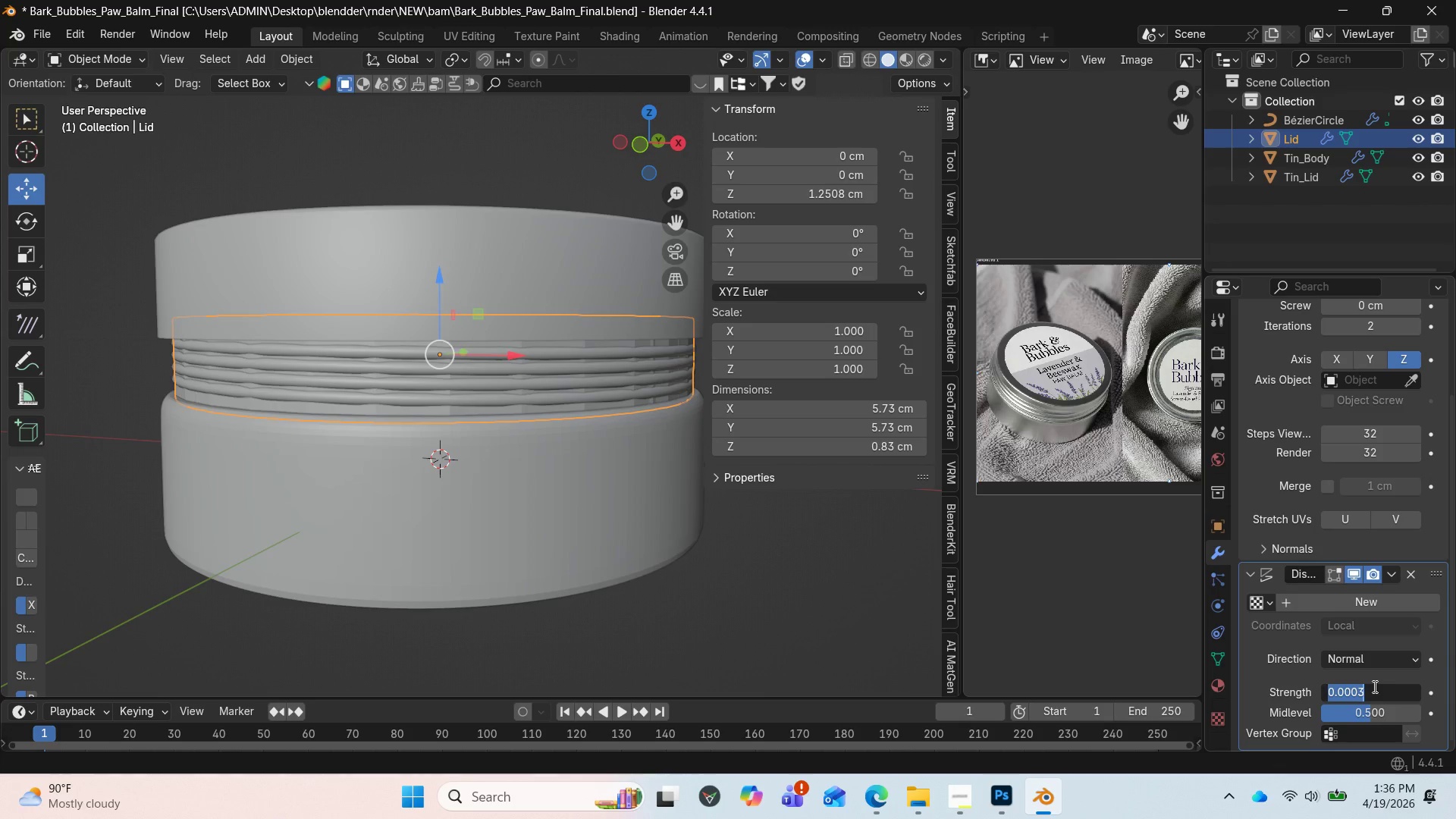 
left_click([1373, 686])
 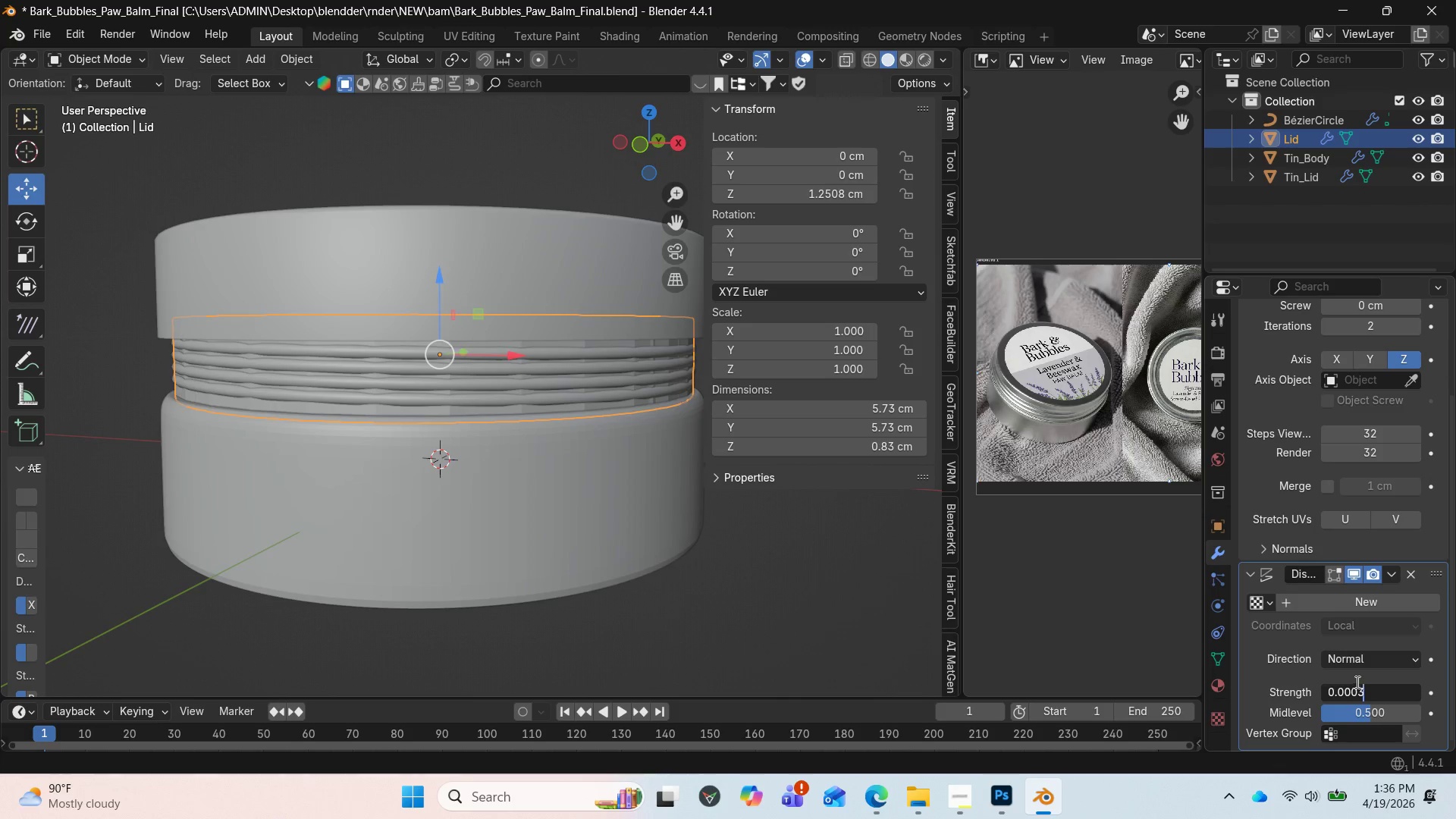 
key(Backspace)
 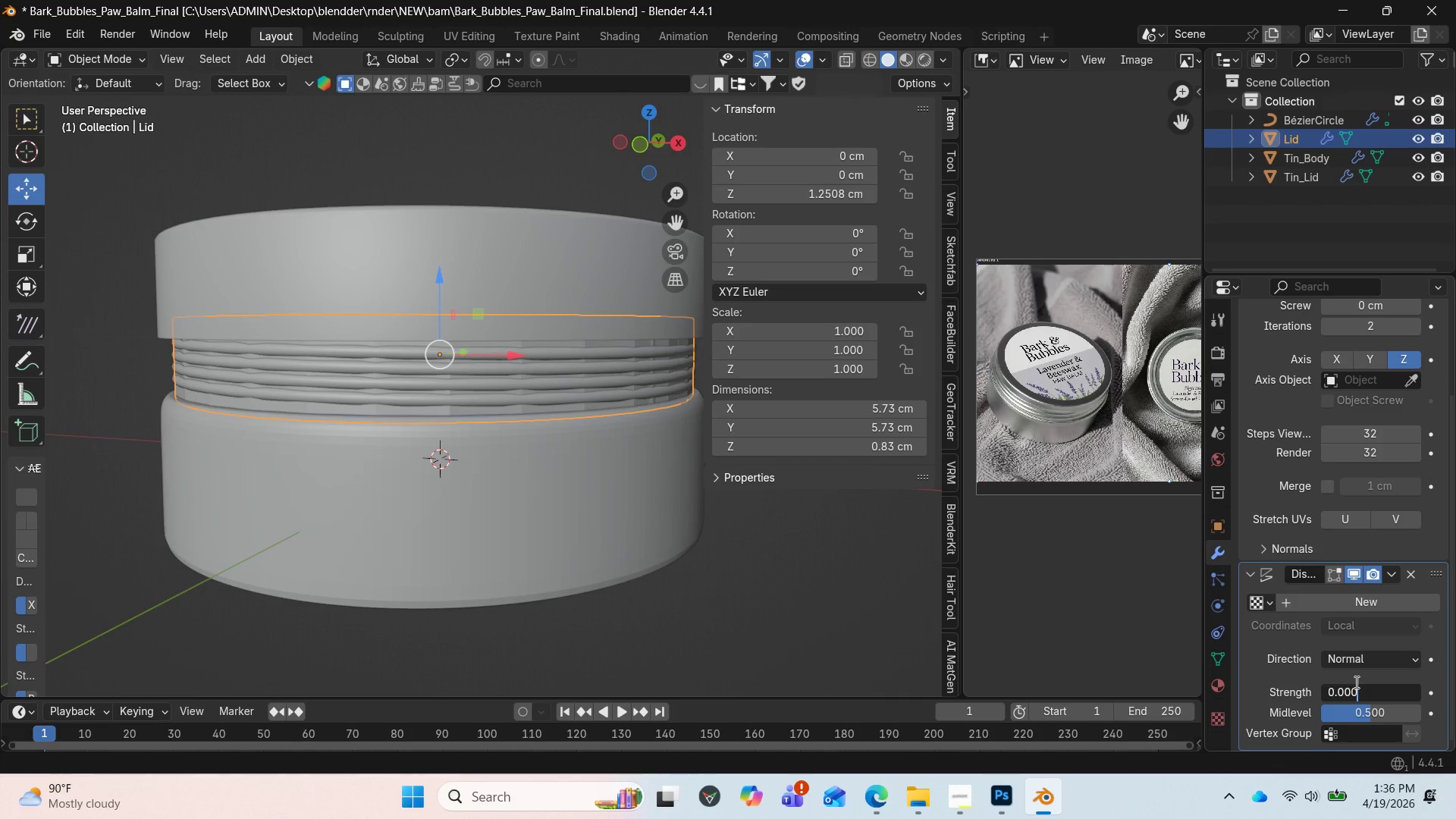 
key(Backspace)
 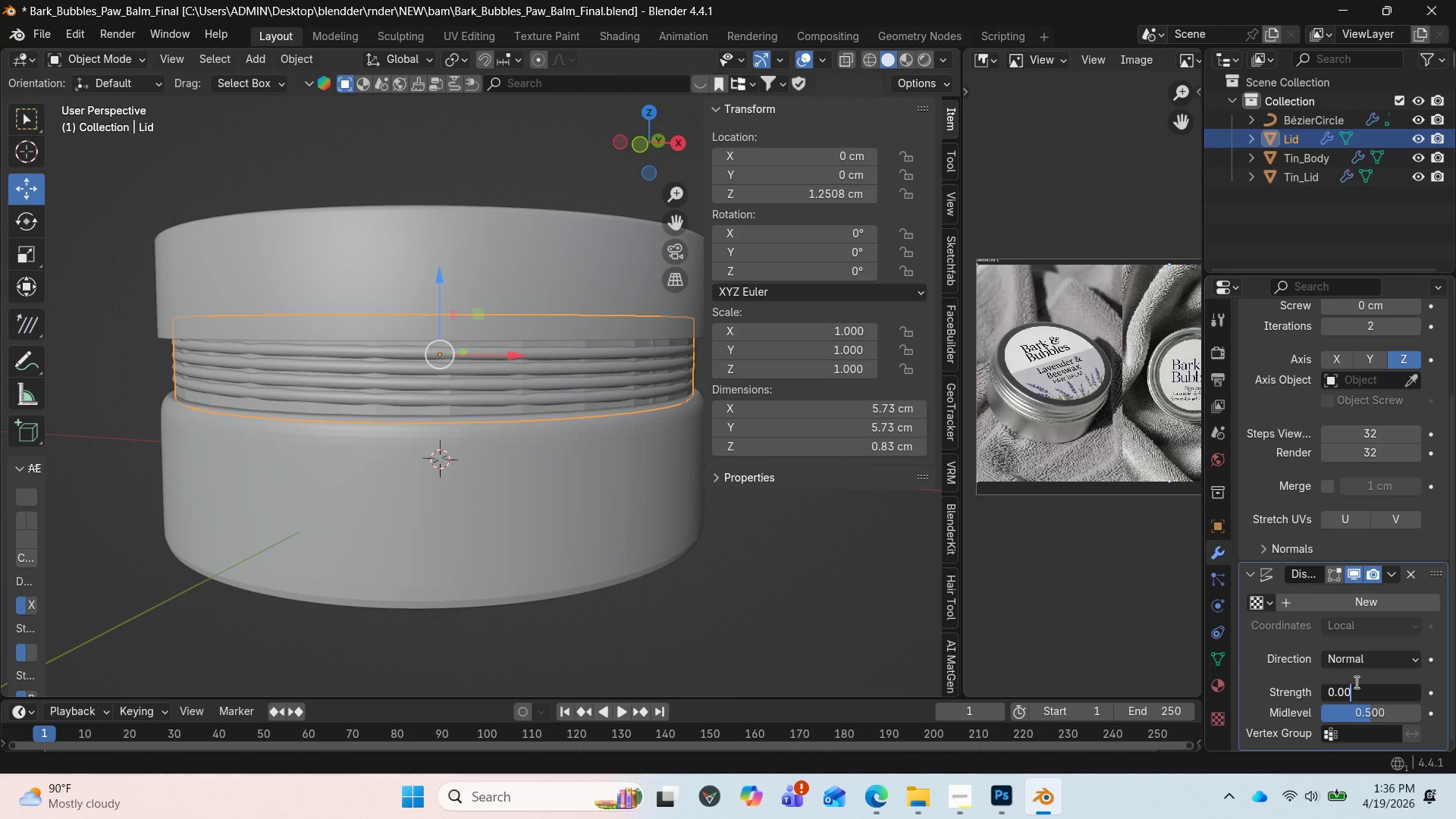 
key(2)
 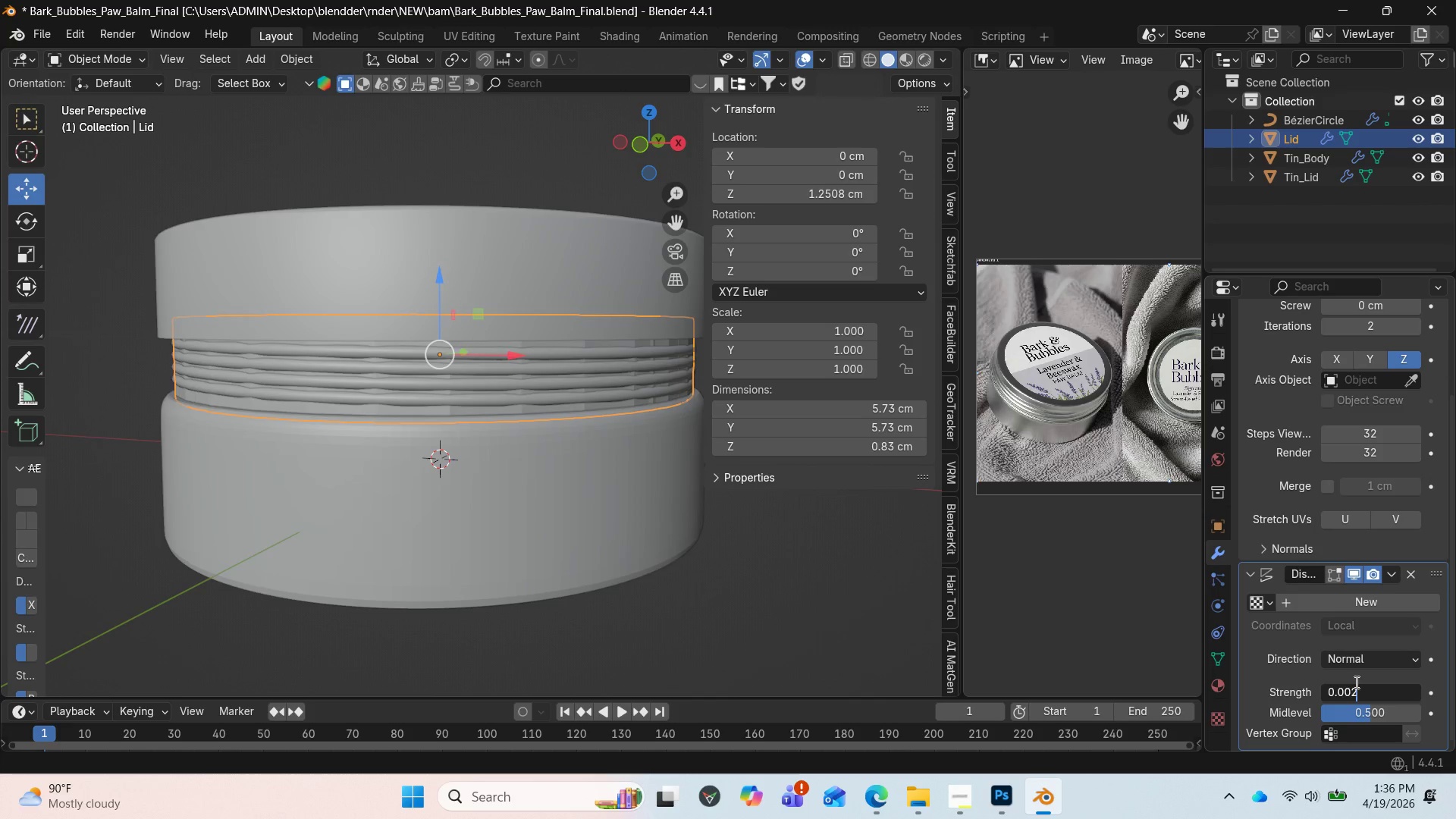 
key(Enter)
 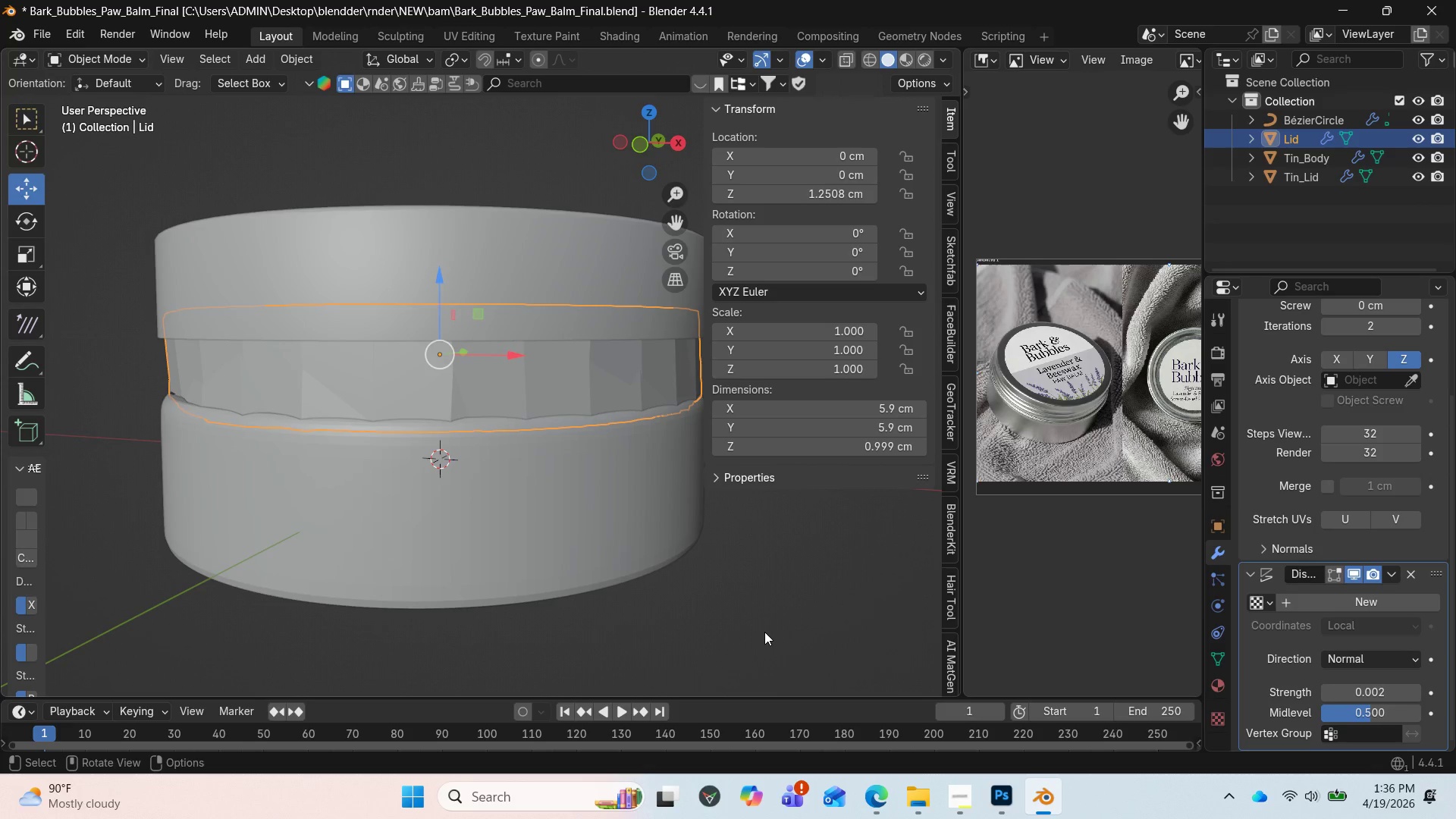 
wait(5.16)
 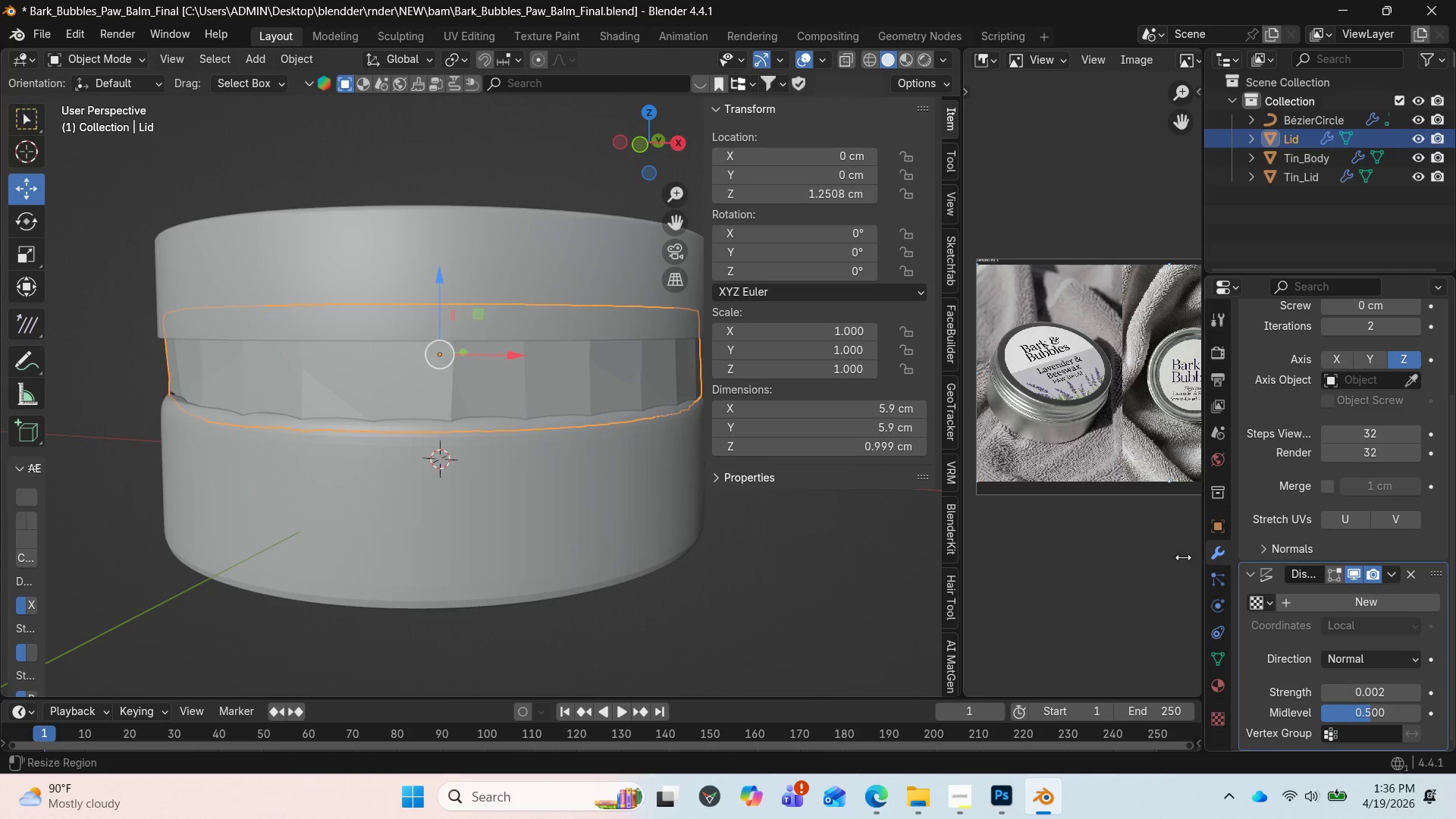 
type(szxZ)
 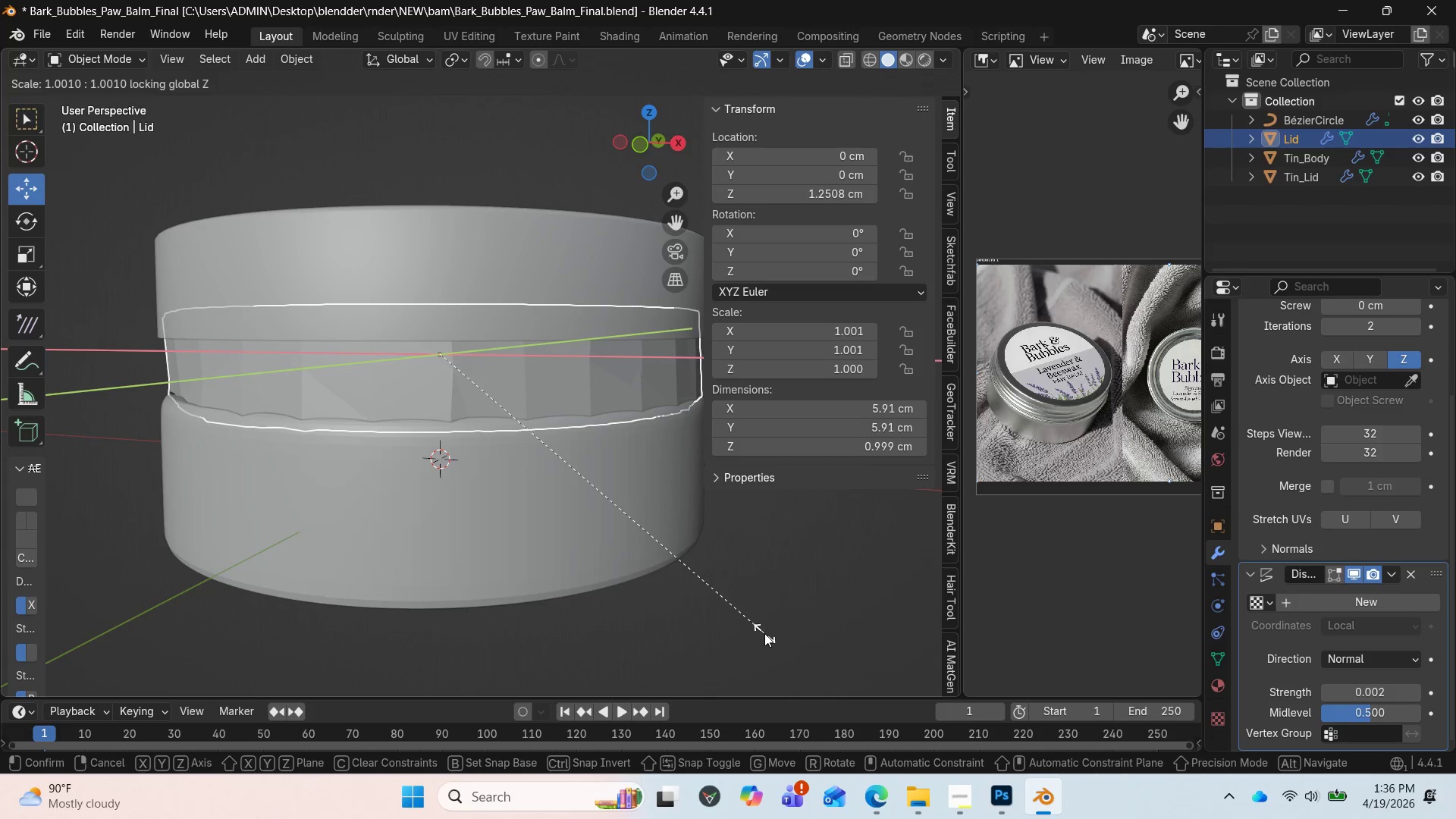 
left_click([752, 626])
 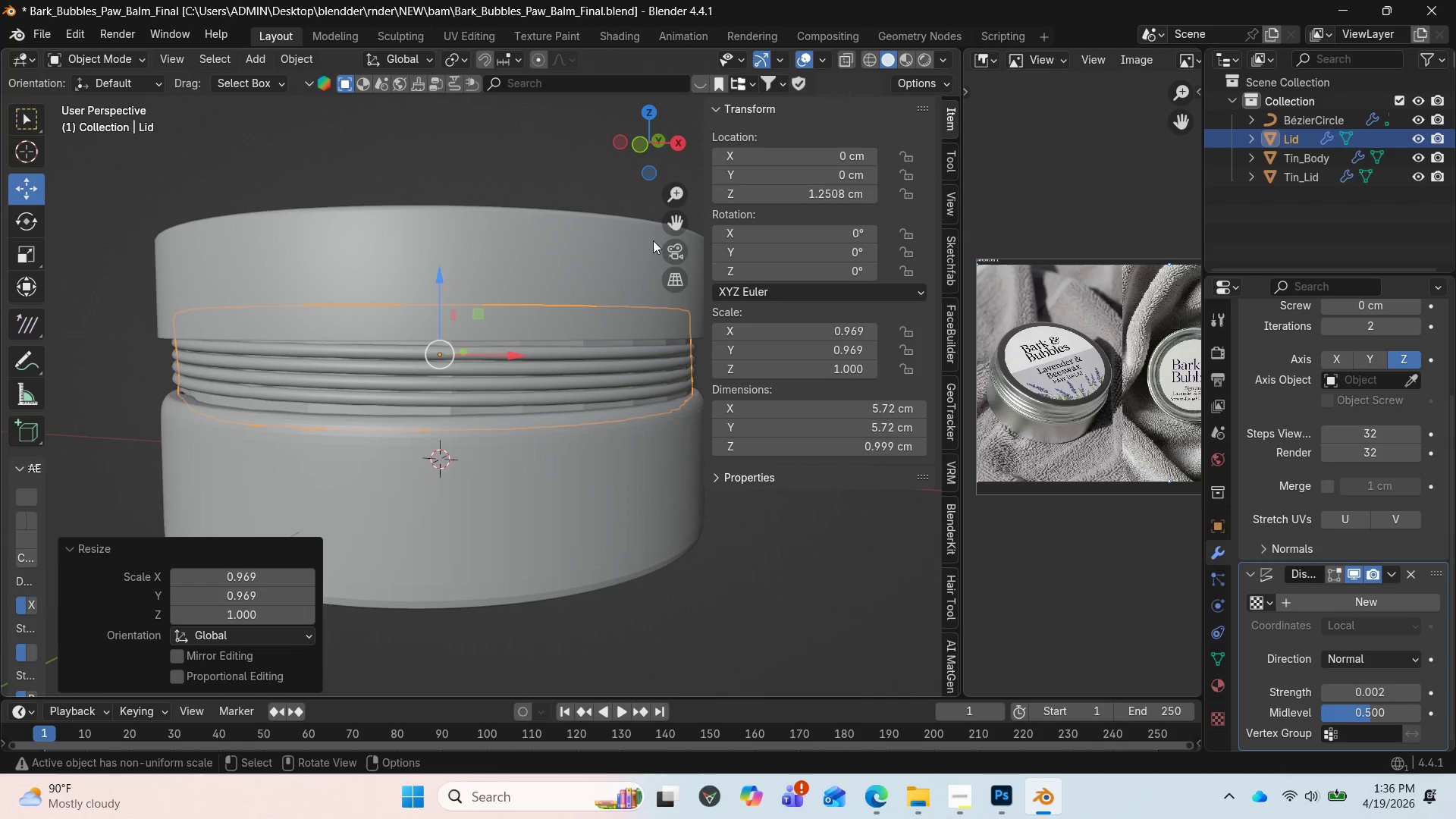 
left_click_drag(start_coordinate=[655, 154], to_coordinate=[543, 148])
 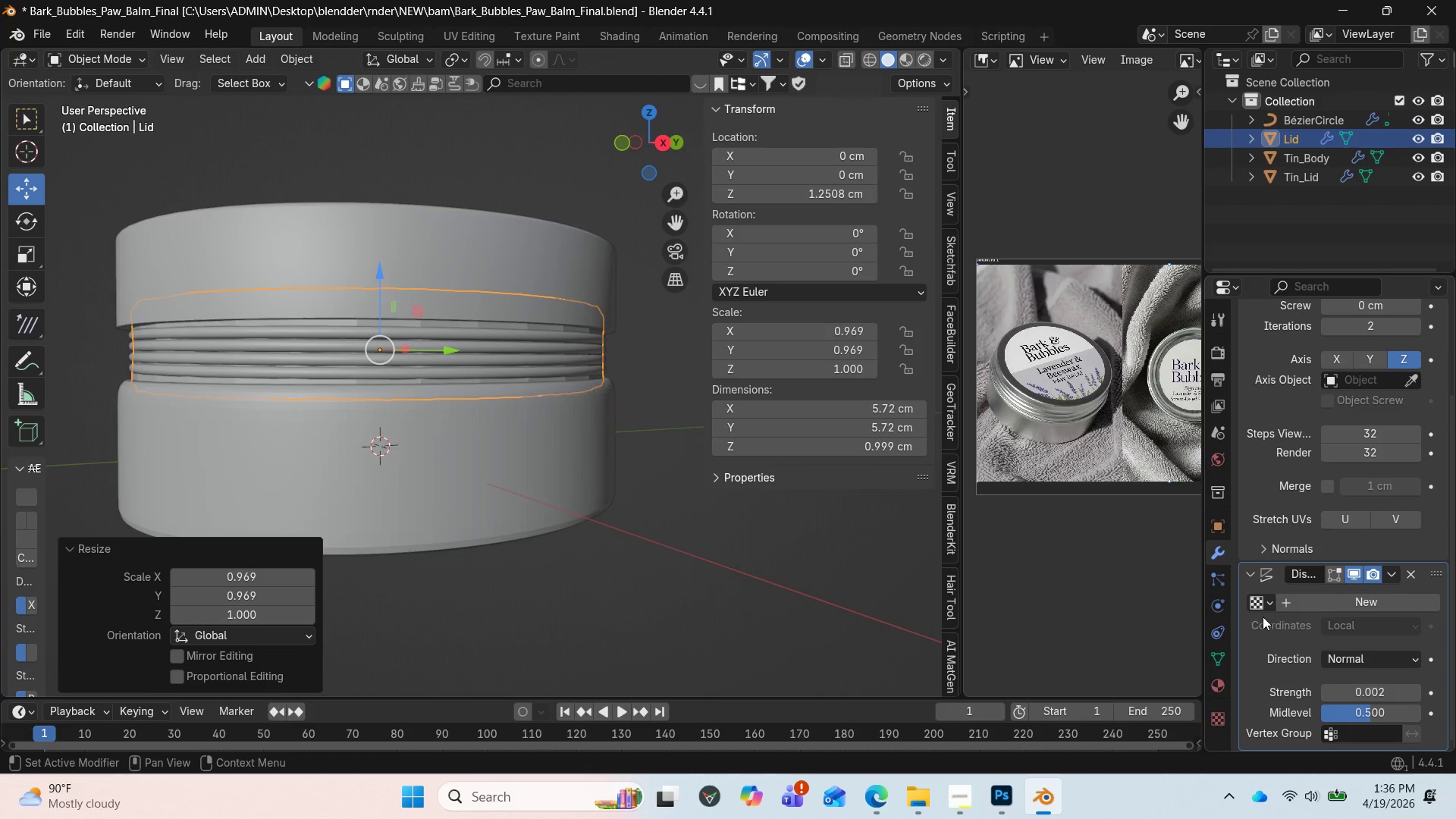 
left_click([723, 544])
 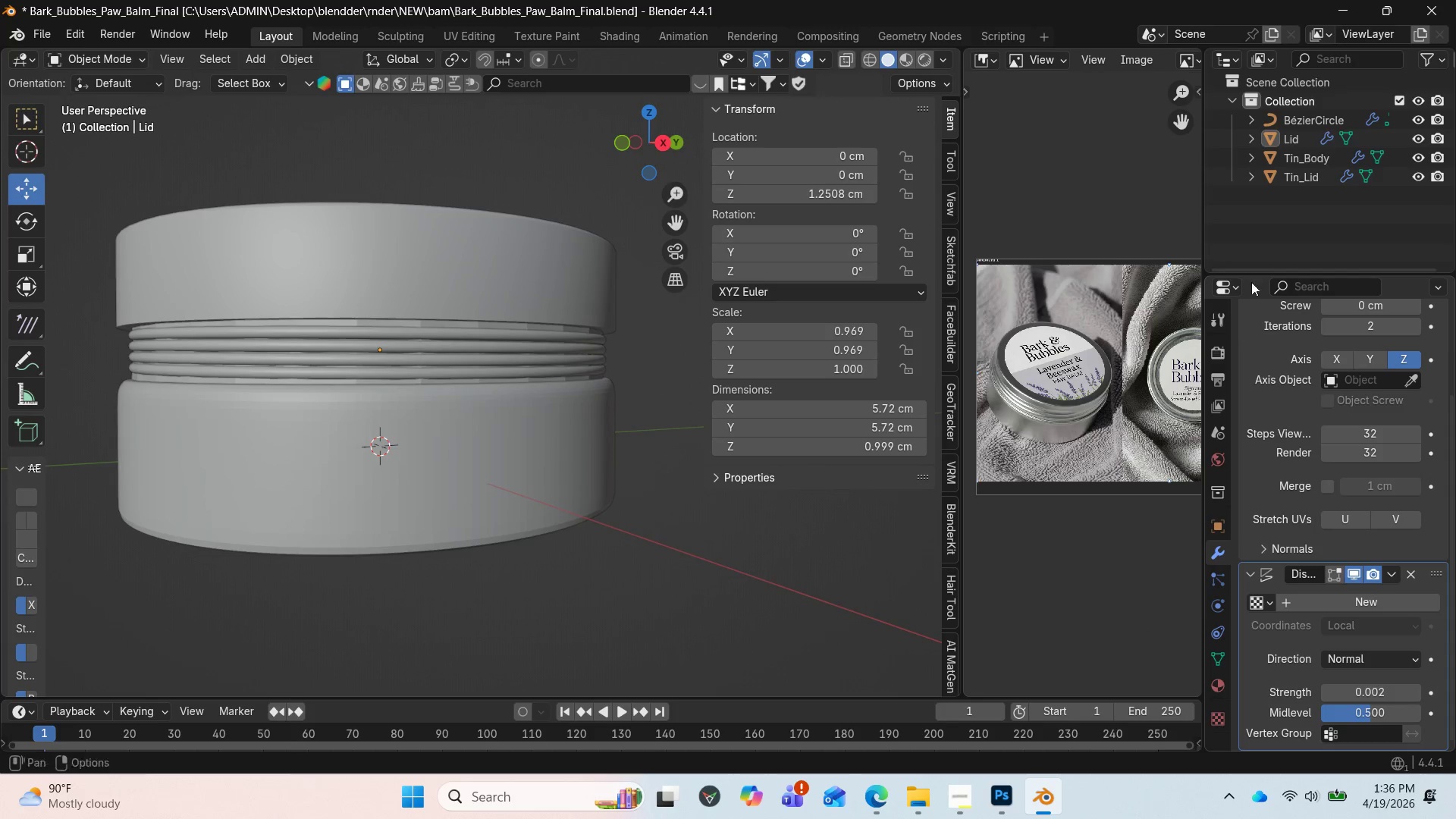 
left_click([1296, 176])
 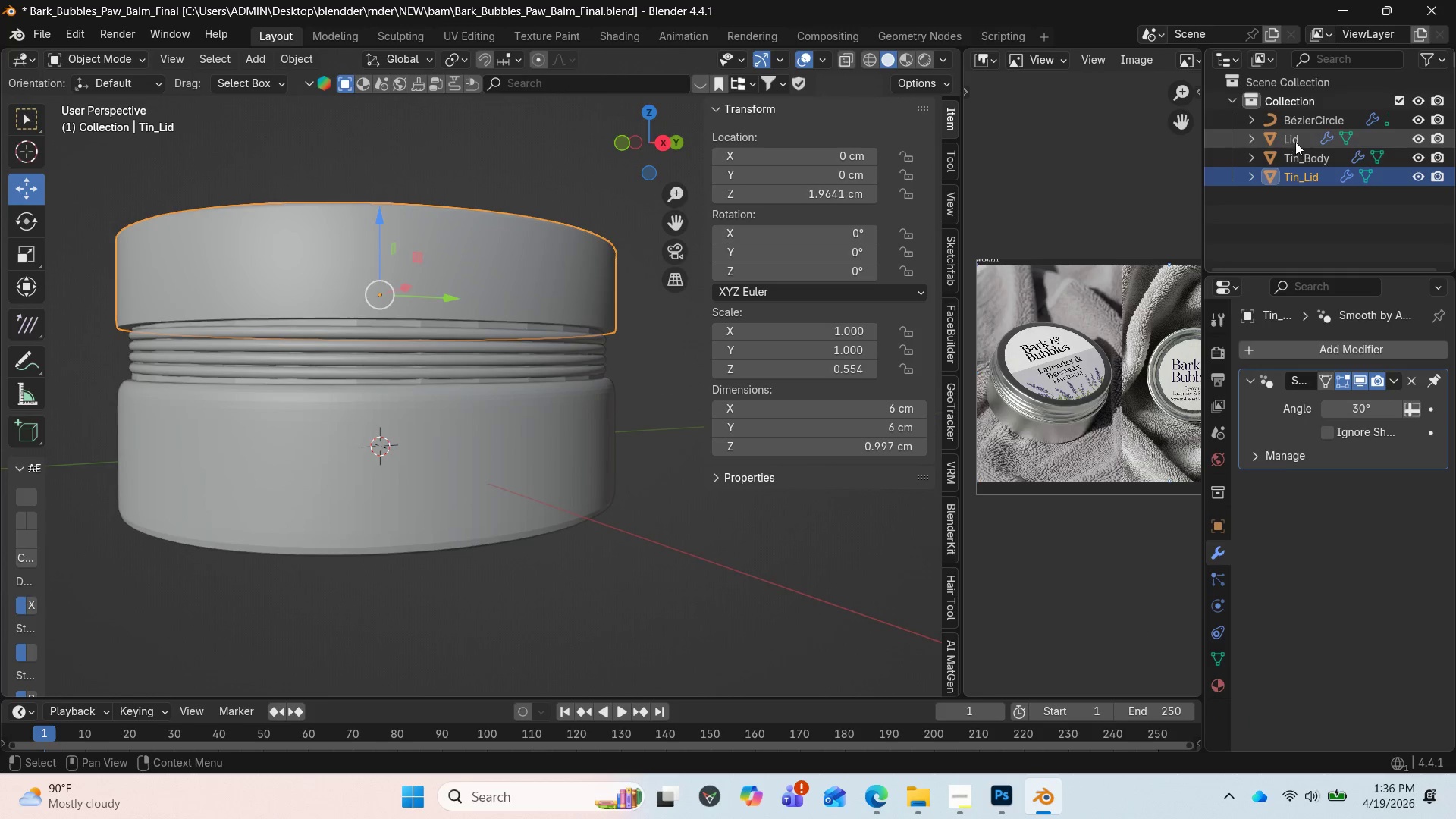 
left_click([1295, 138])
 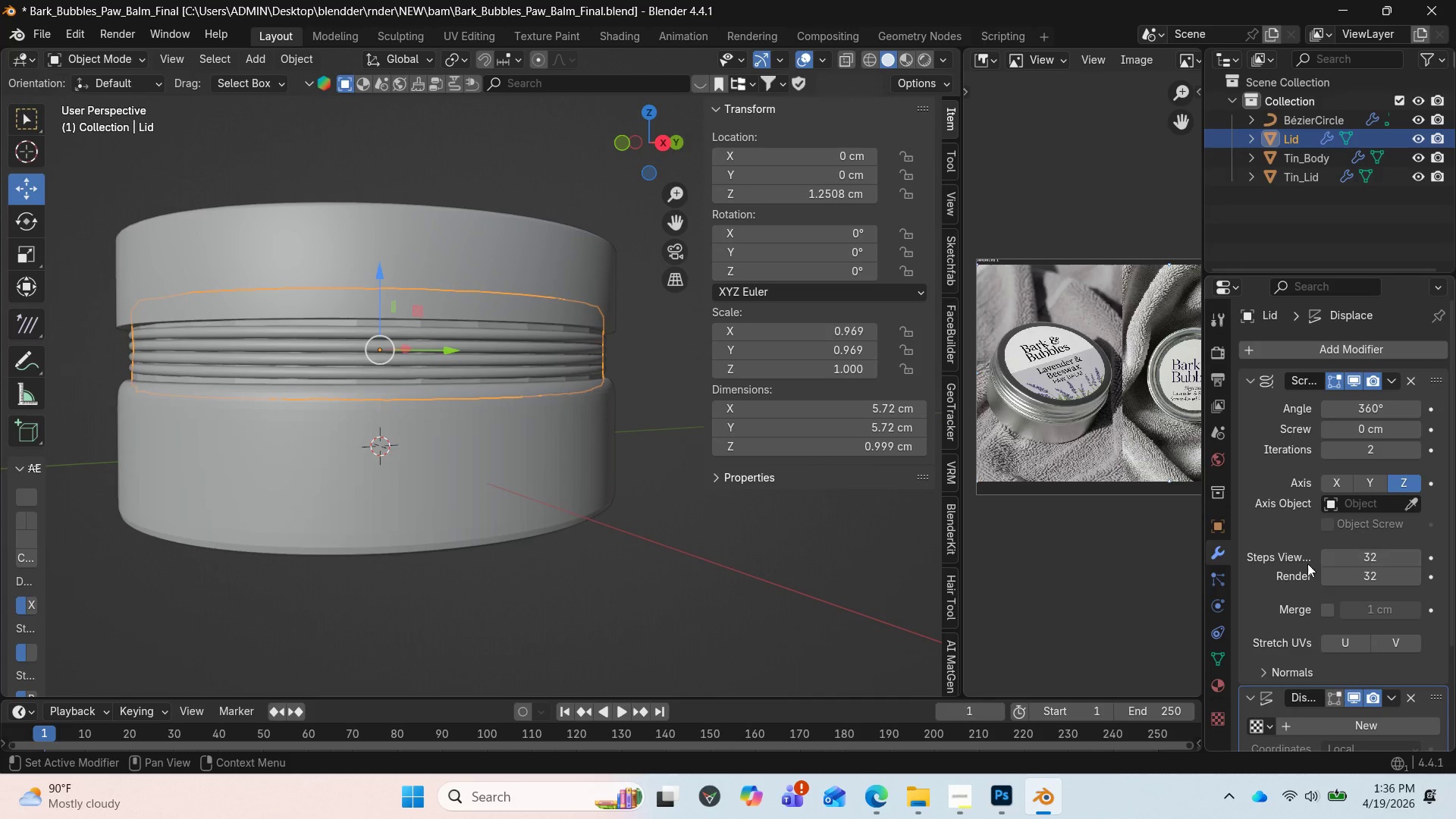 
scroll: coordinate [1301, 569], scroll_direction: down, amount: 2.0
 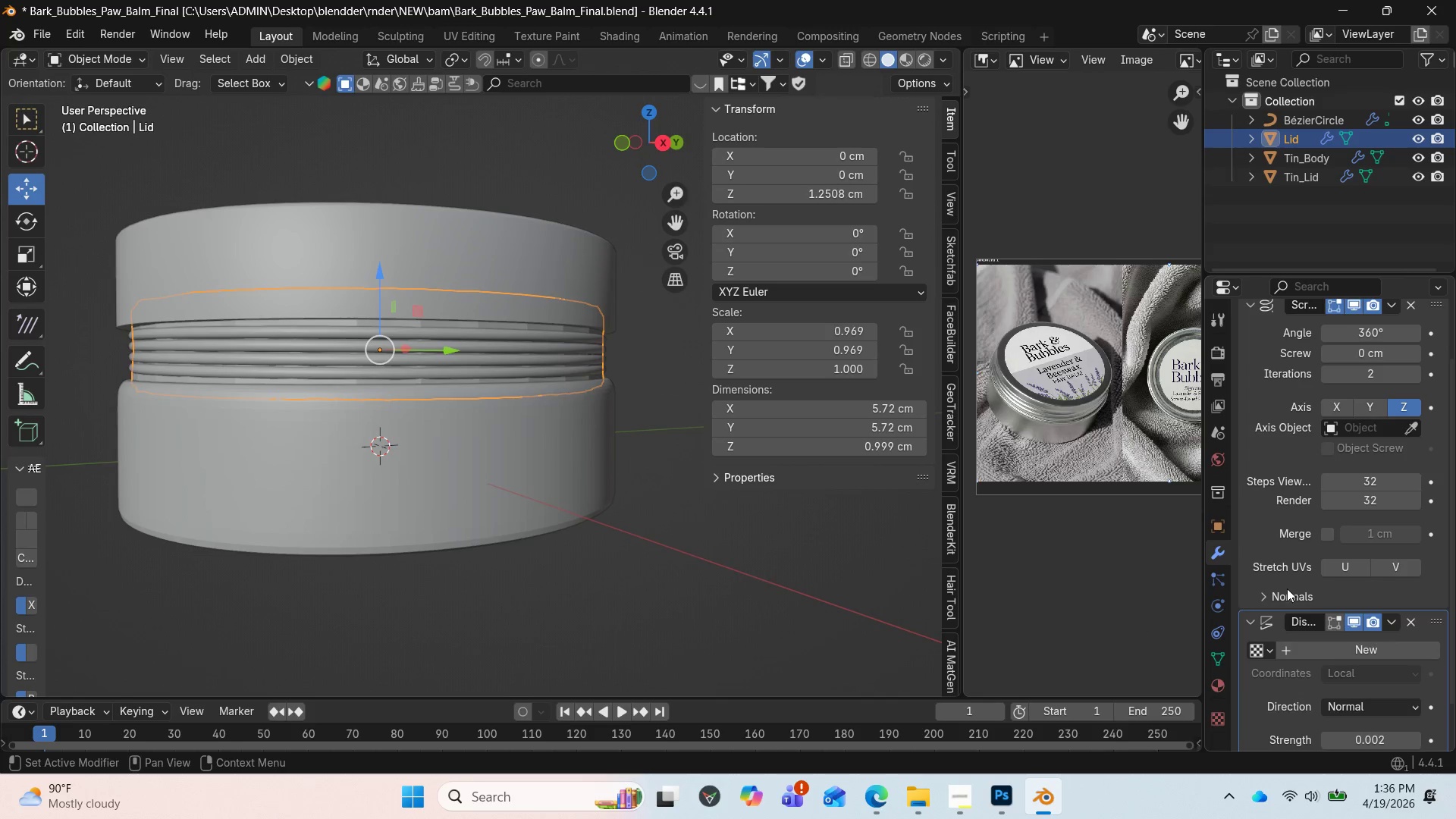 
scroll: coordinate [1345, 564], scroll_direction: up, amount: 3.0
 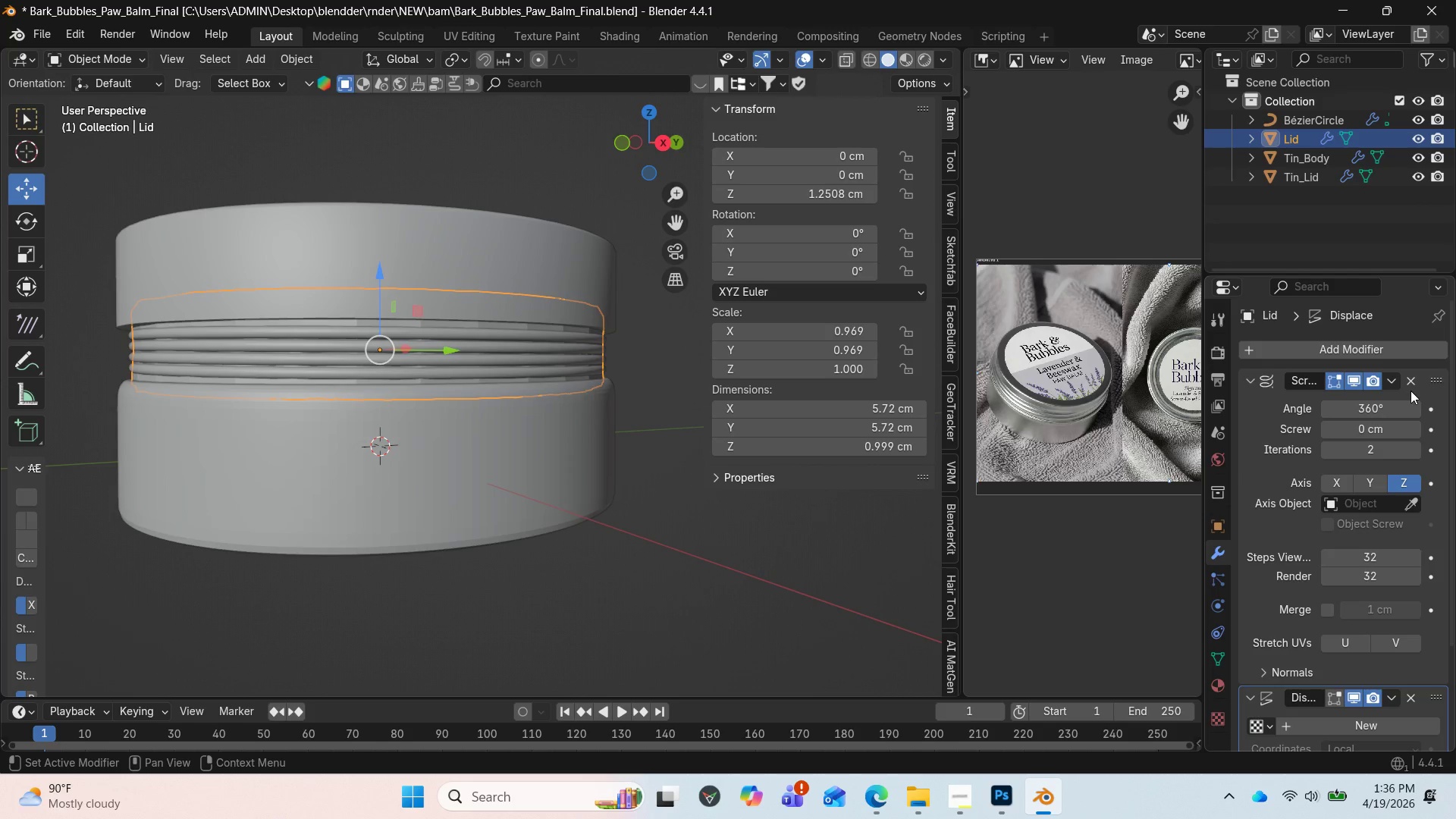 
mouse_move([1382, 451])
 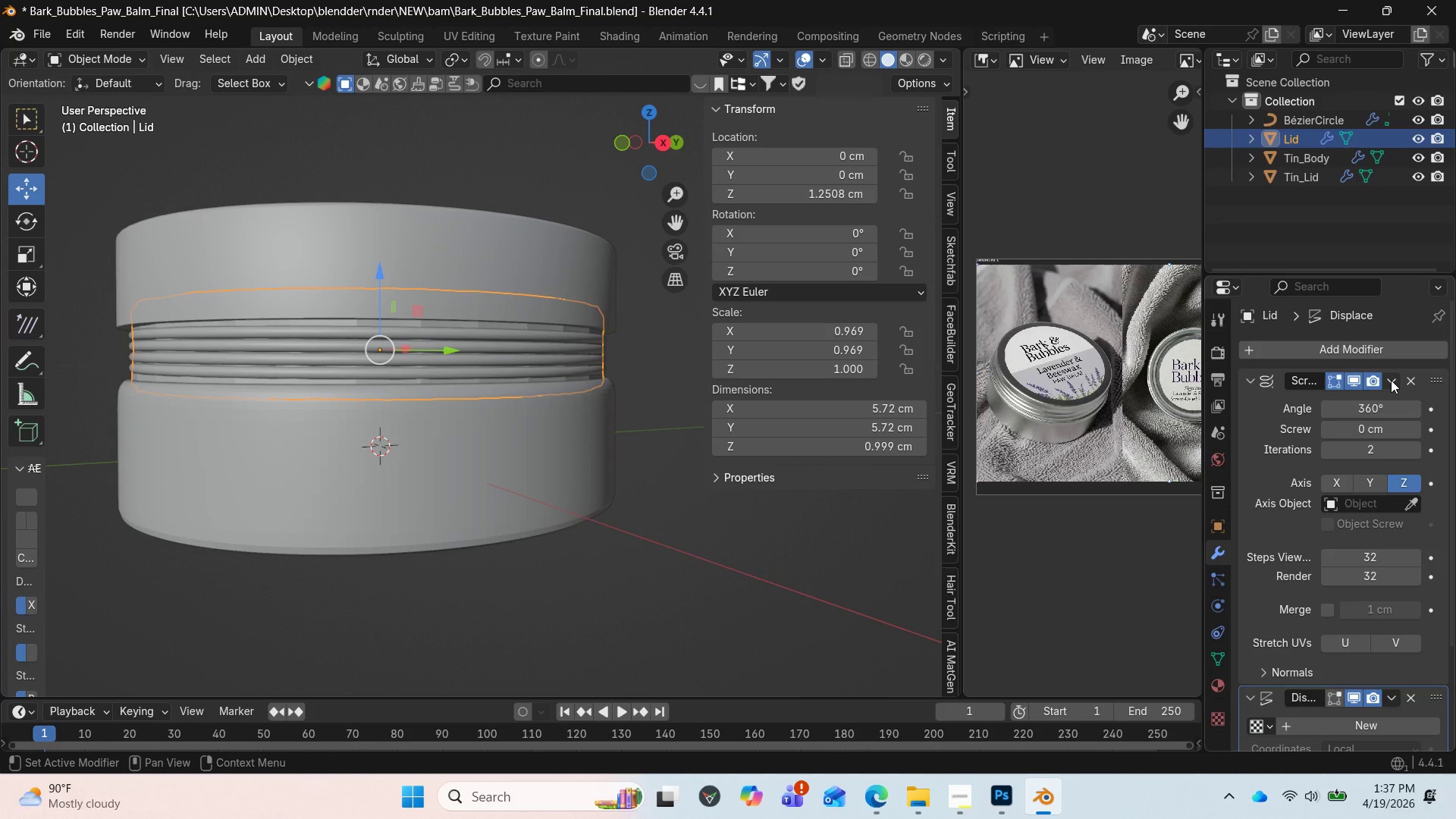 
wait(5.38)
 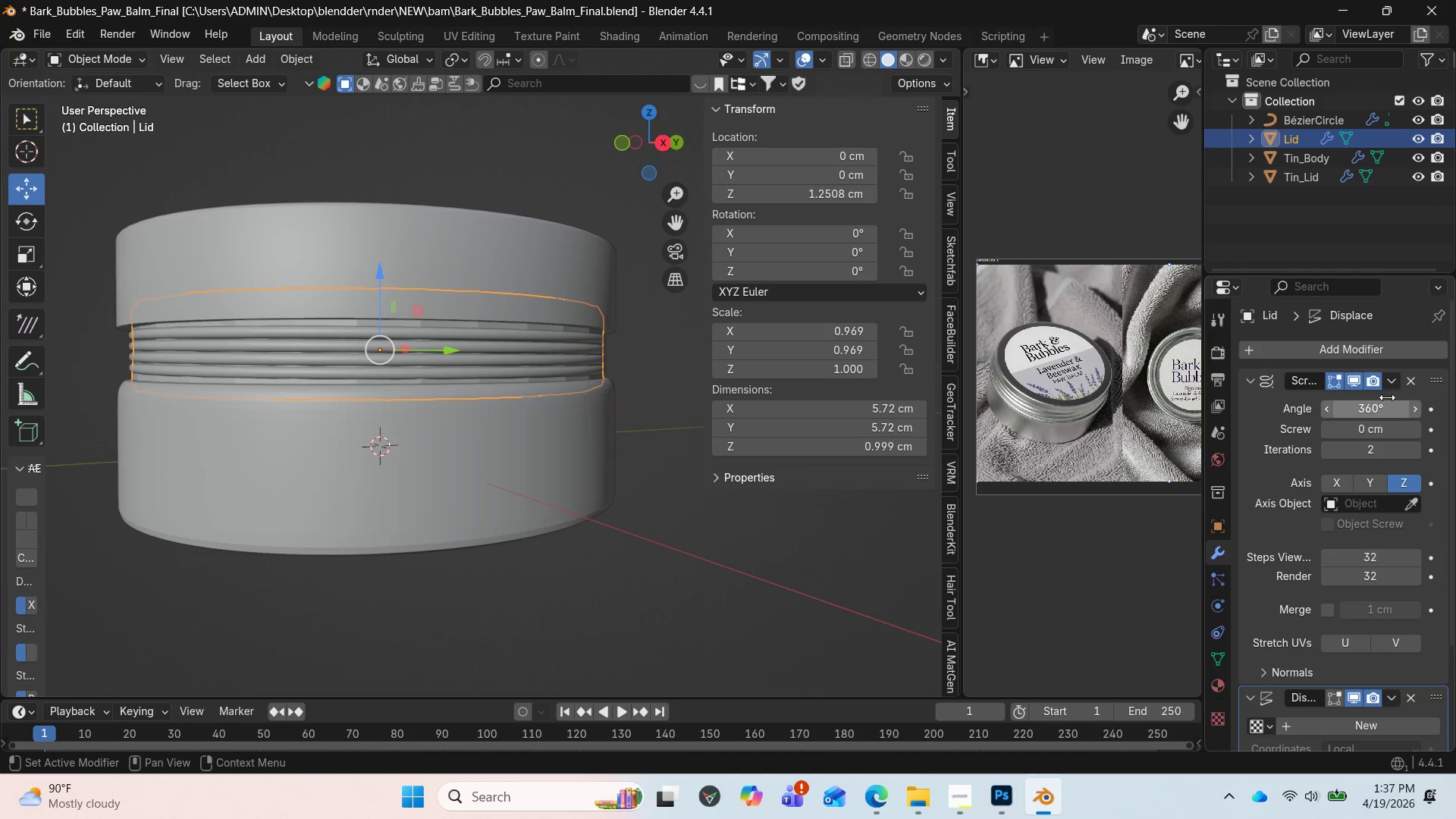 
left_click([1391, 380])
 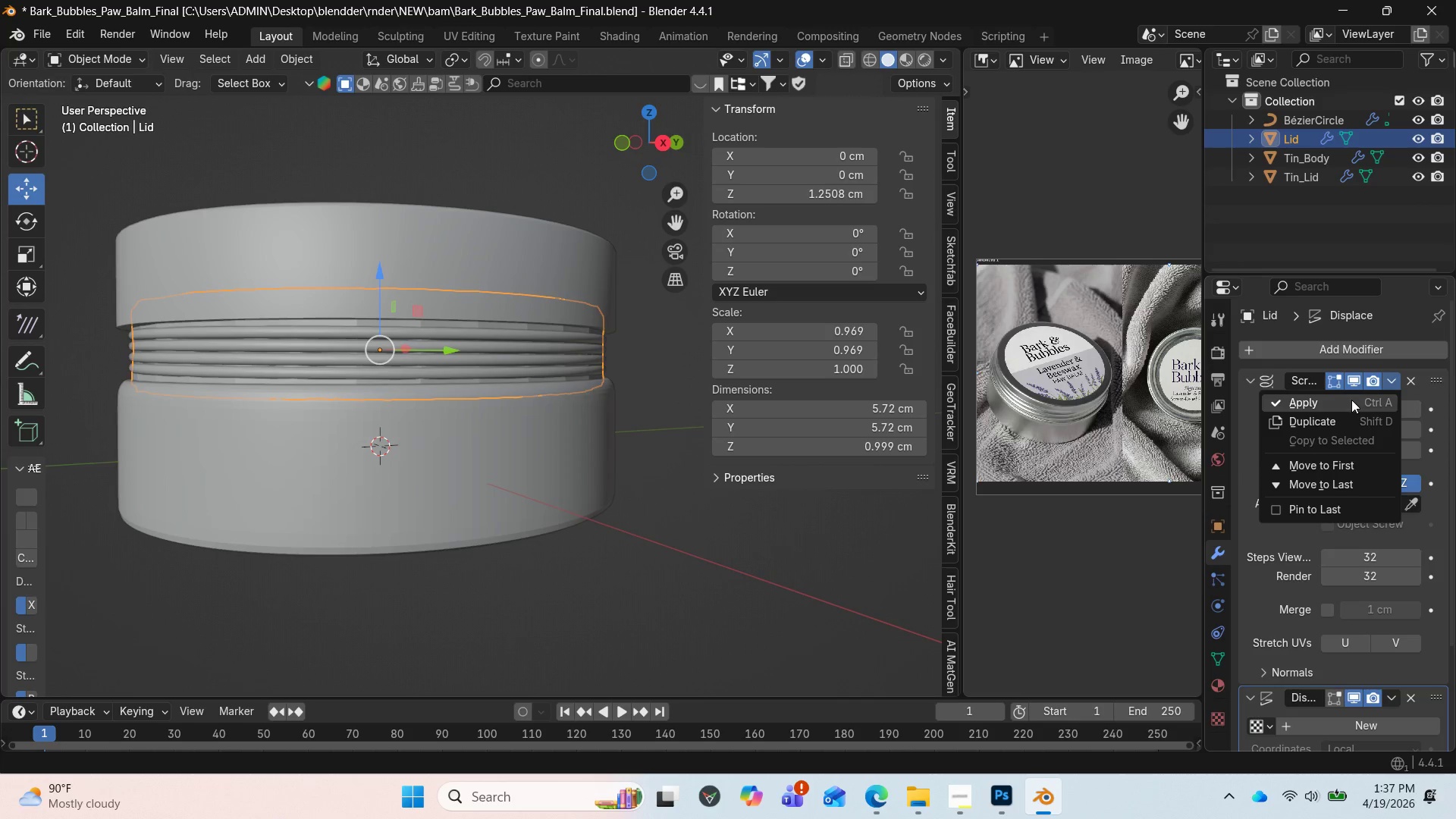 
left_click([1348, 402])
 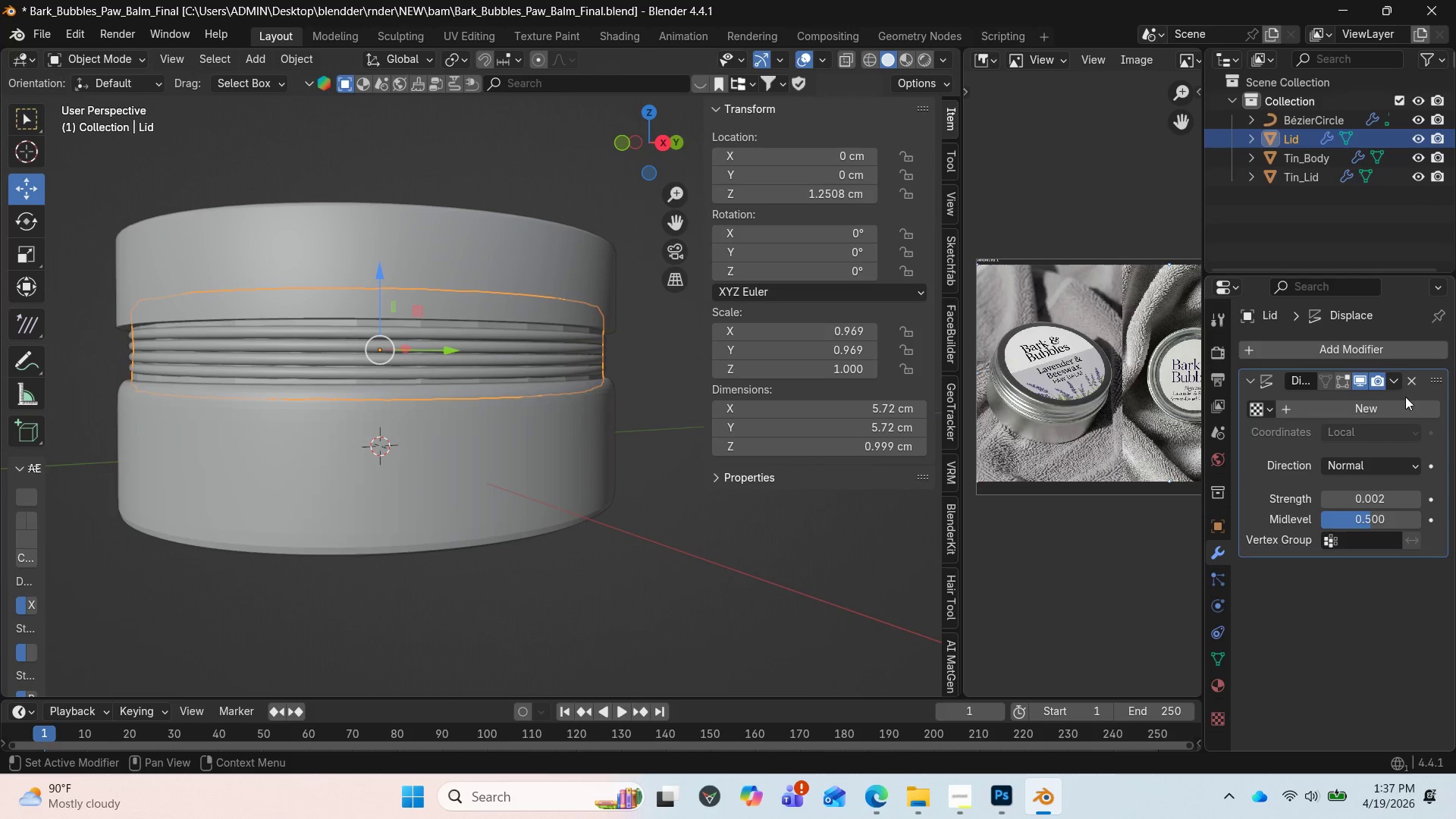 
left_click([1398, 381])
 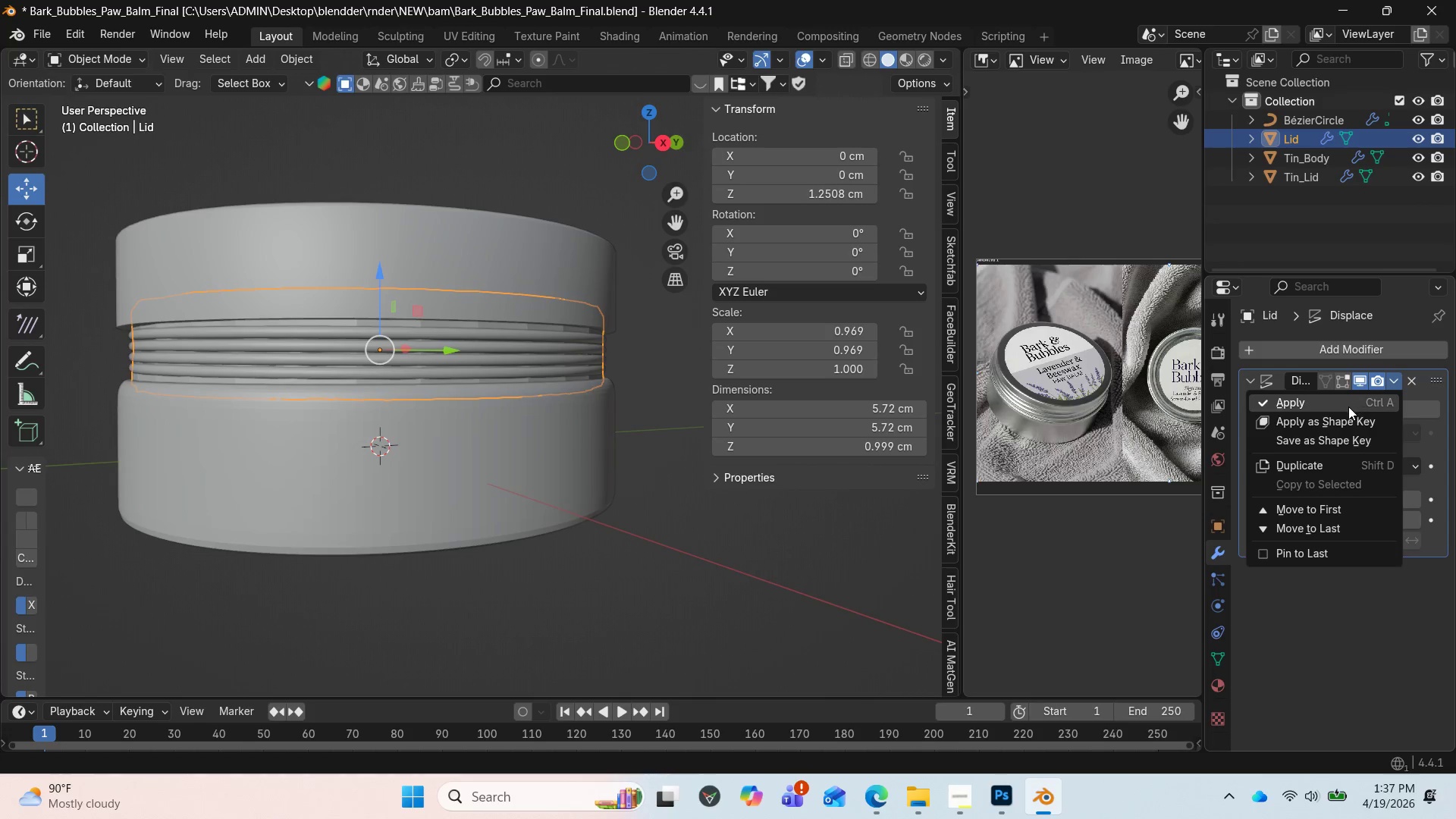 
left_click([1346, 406])
 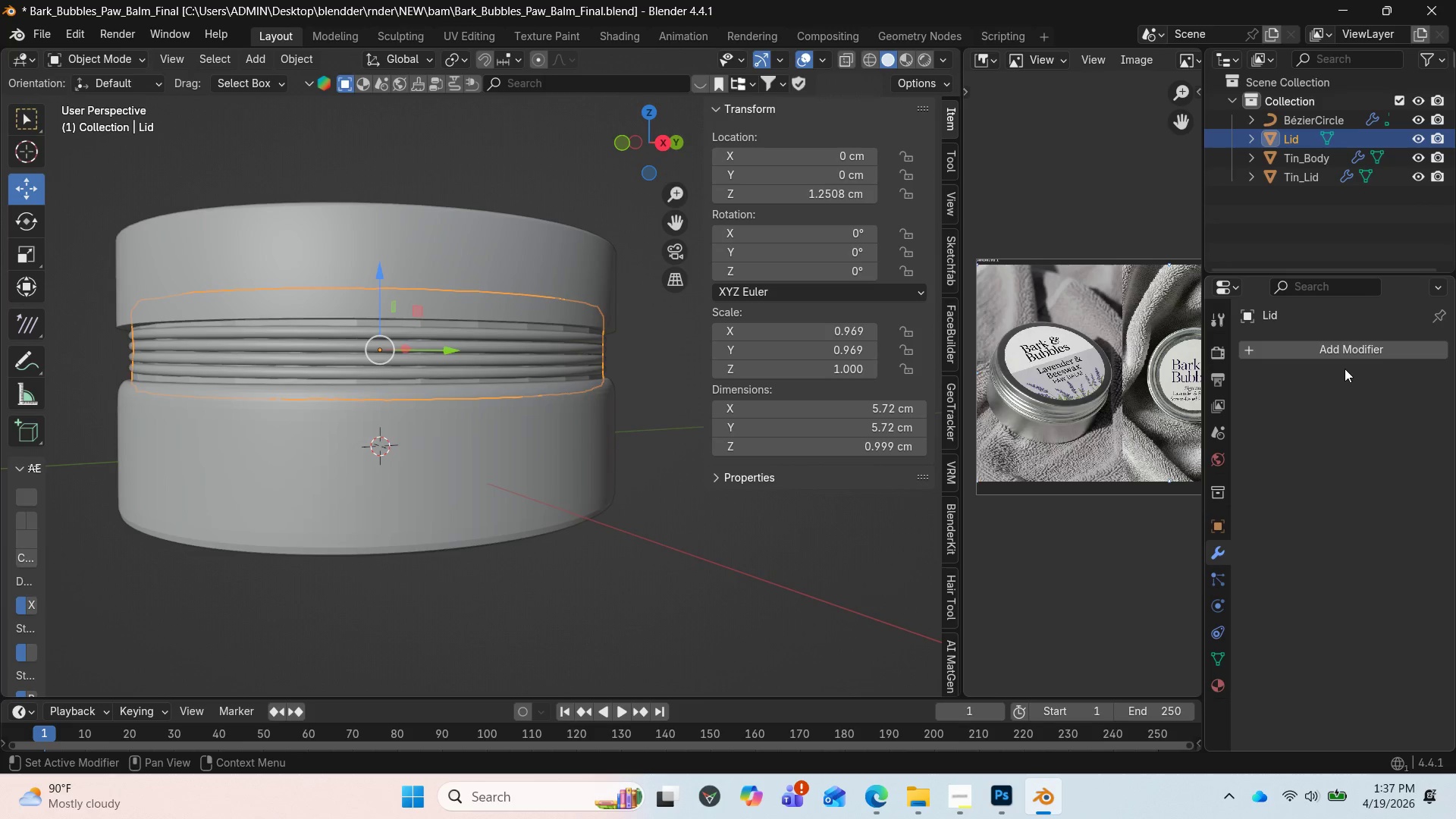 
left_click([1333, 350])
 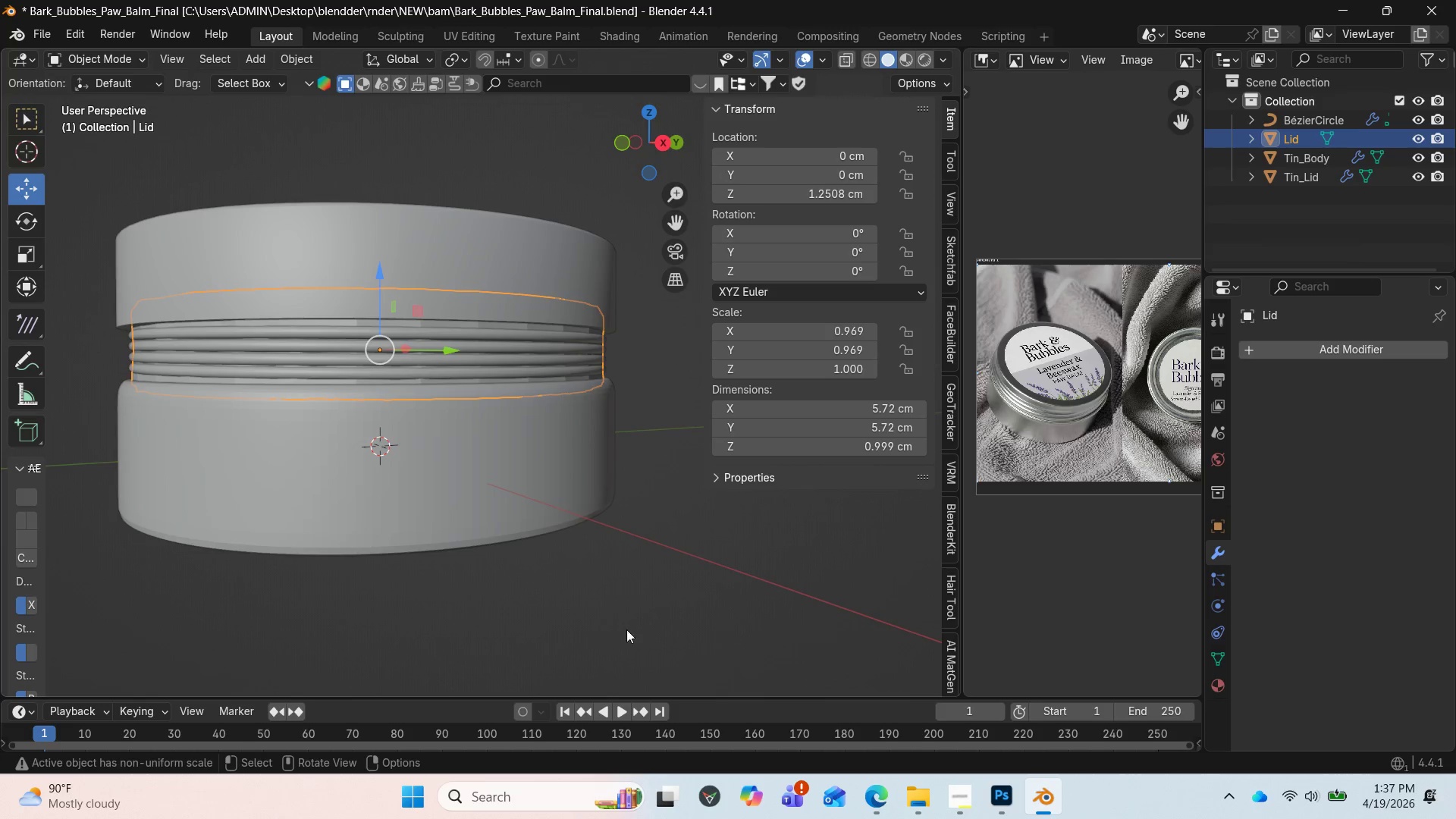 
key(Control+Z)
 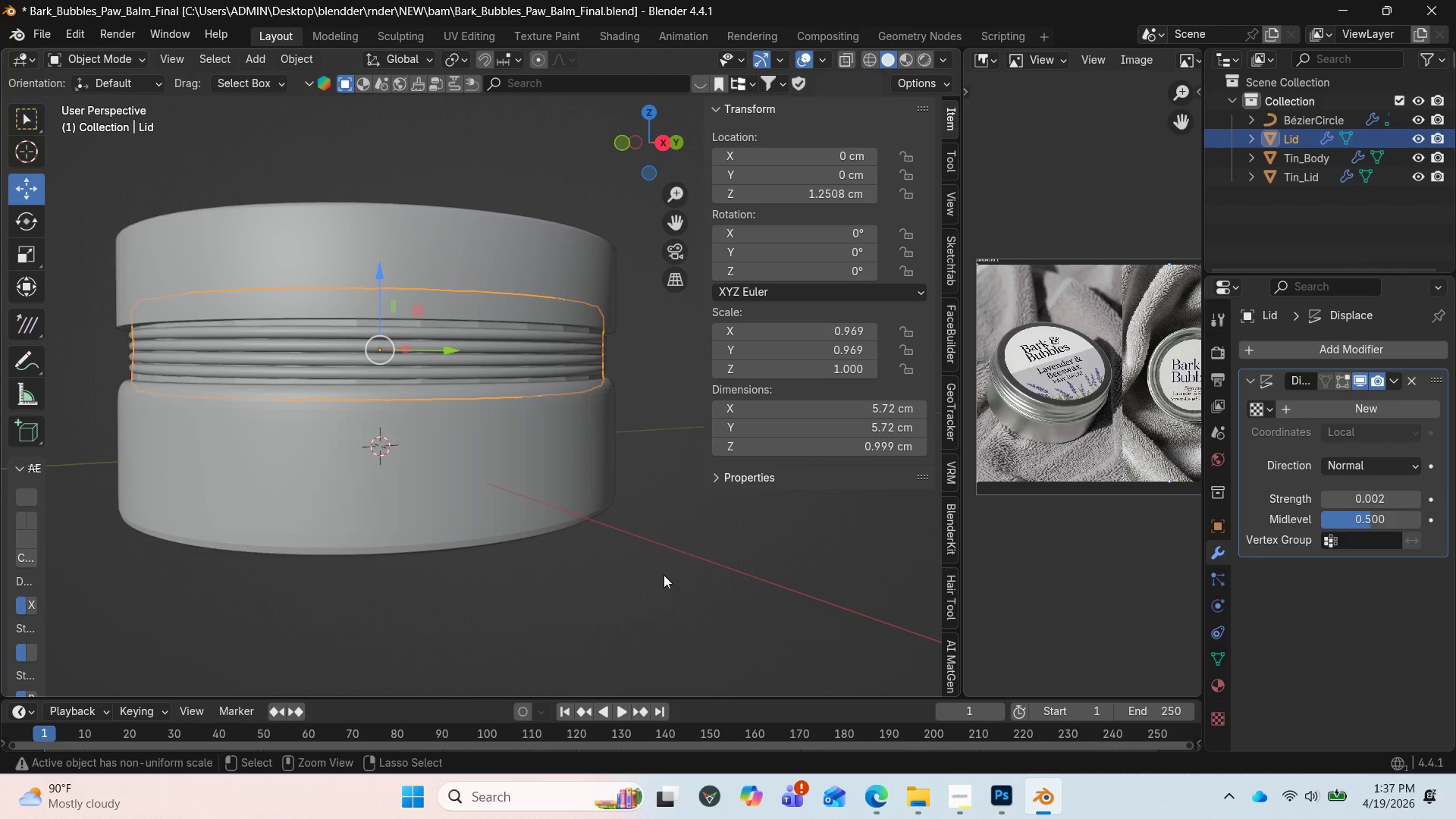 
key(Control+Z)
 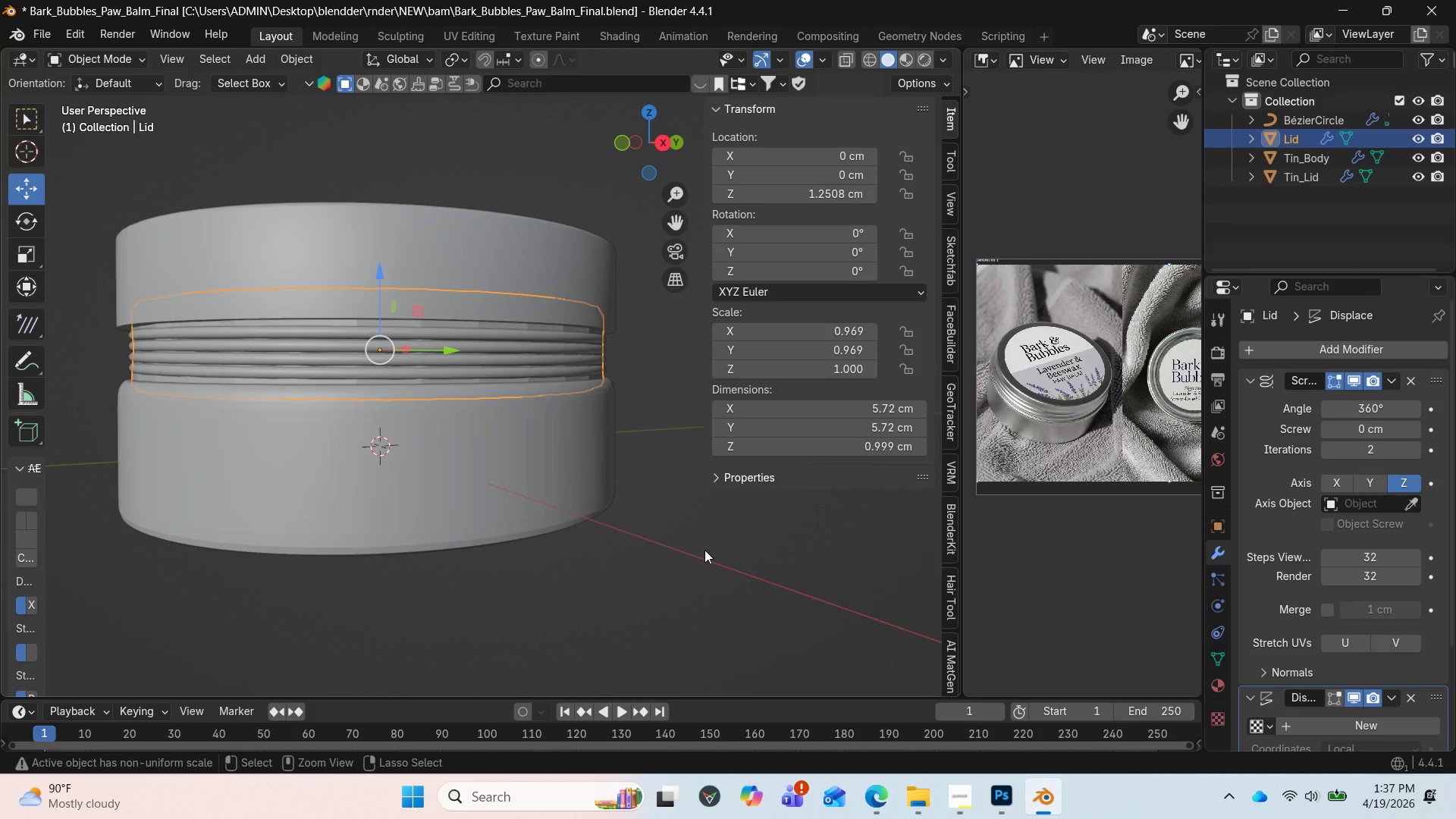 
key(Control+Z)
 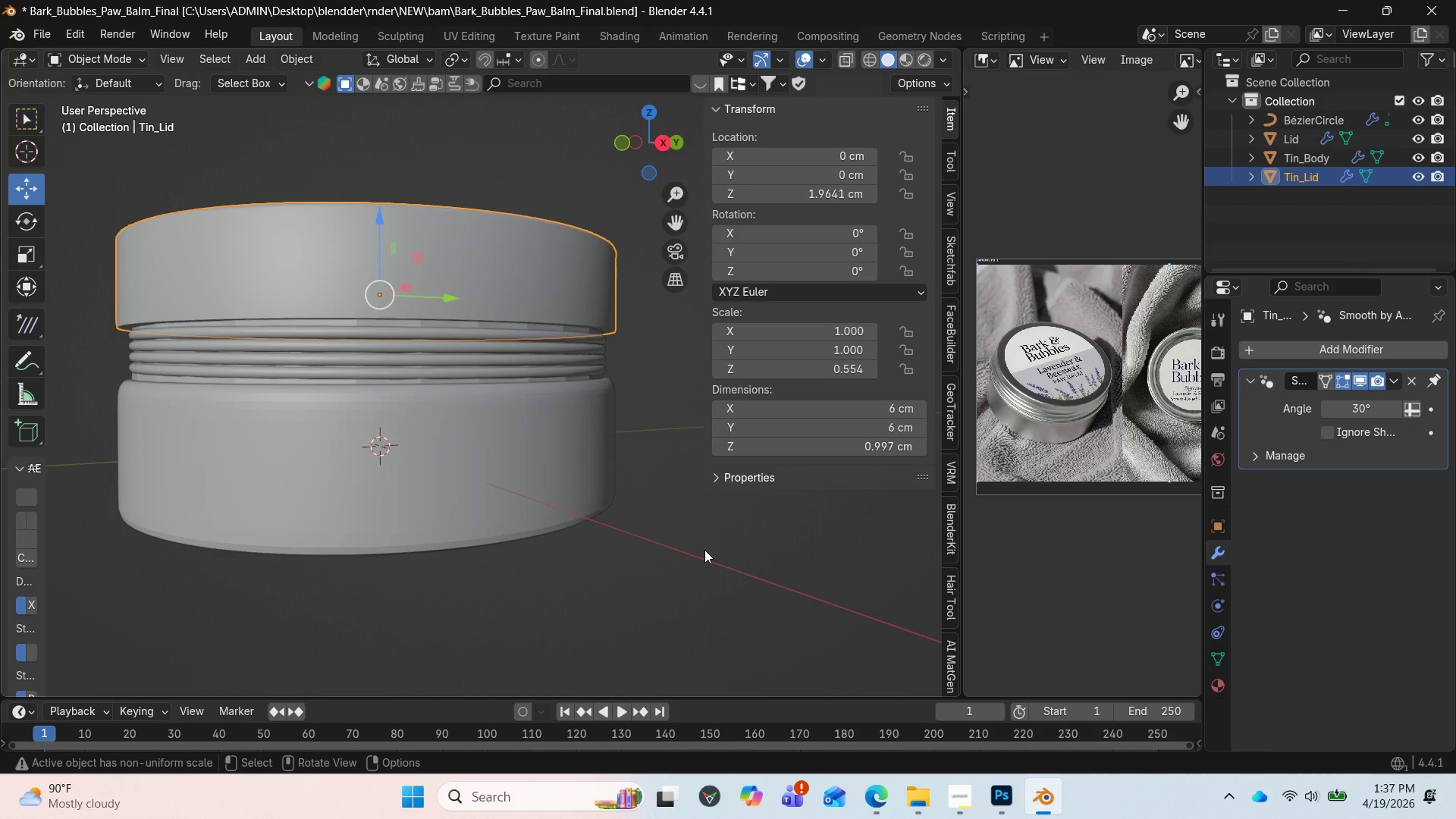 
key(Control+Z)
 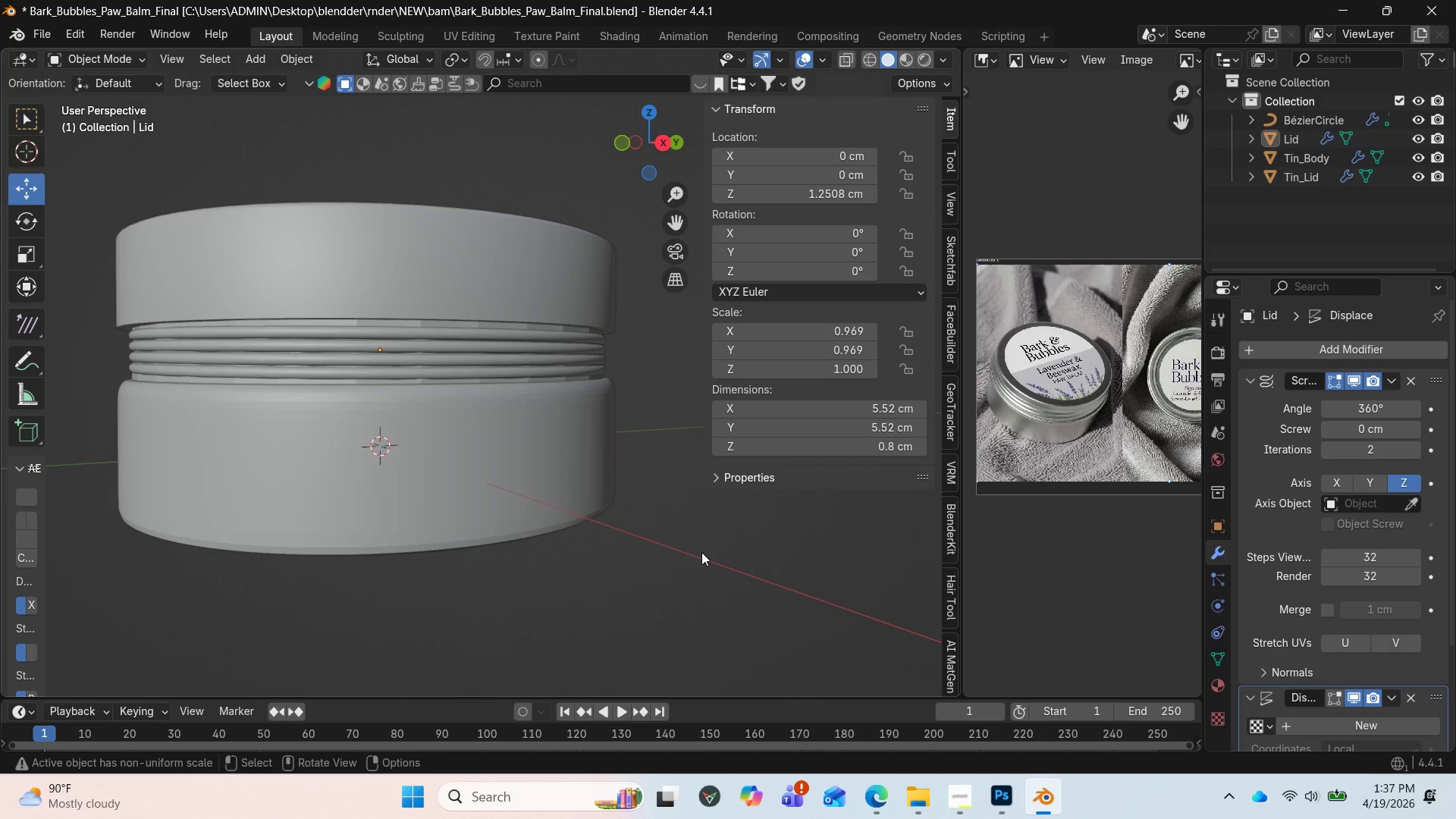 
key(Control+Z)
 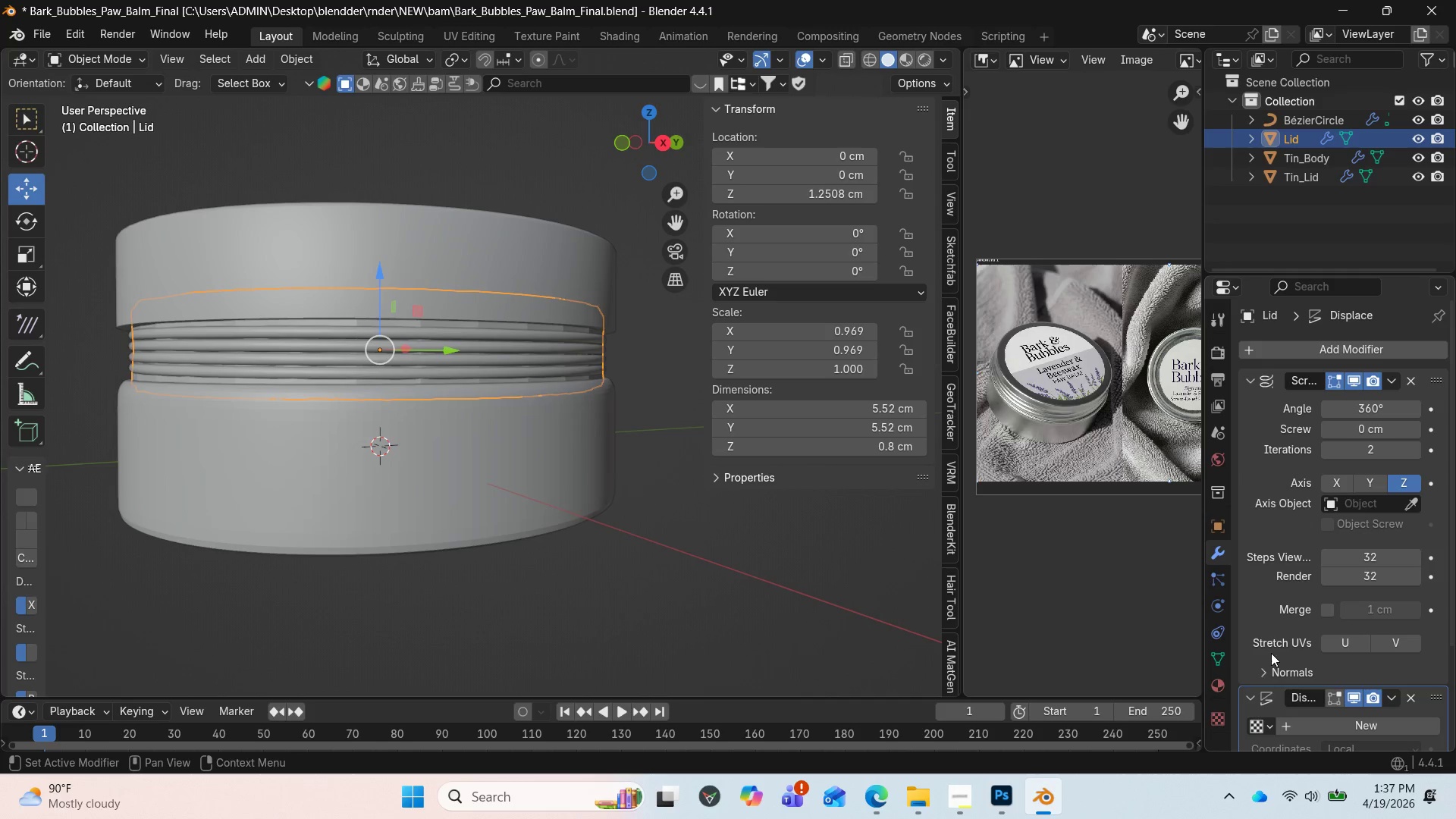 
scroll: coordinate [1319, 668], scroll_direction: down, amount: 3.0
 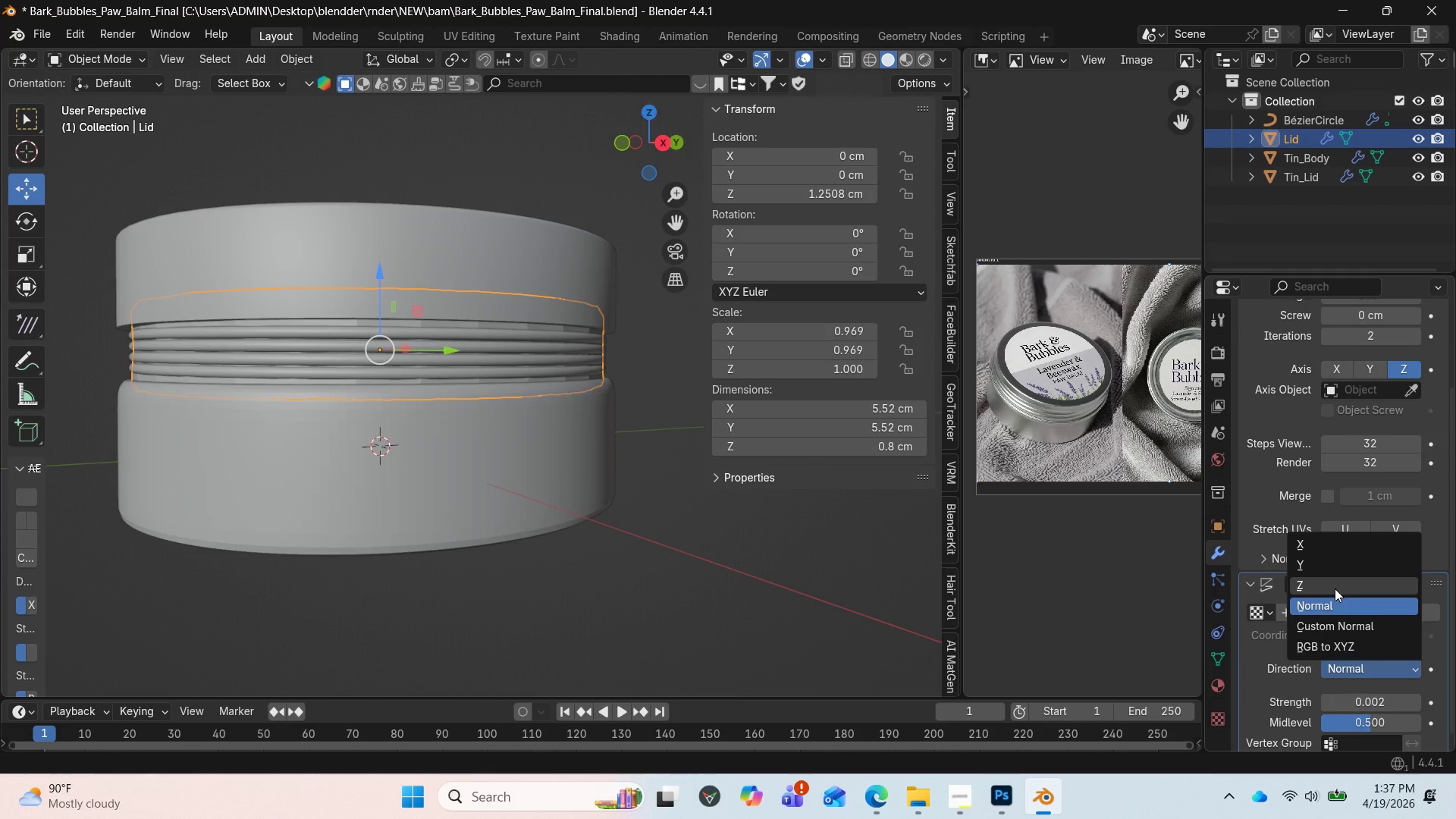 
left_click([1335, 588])
 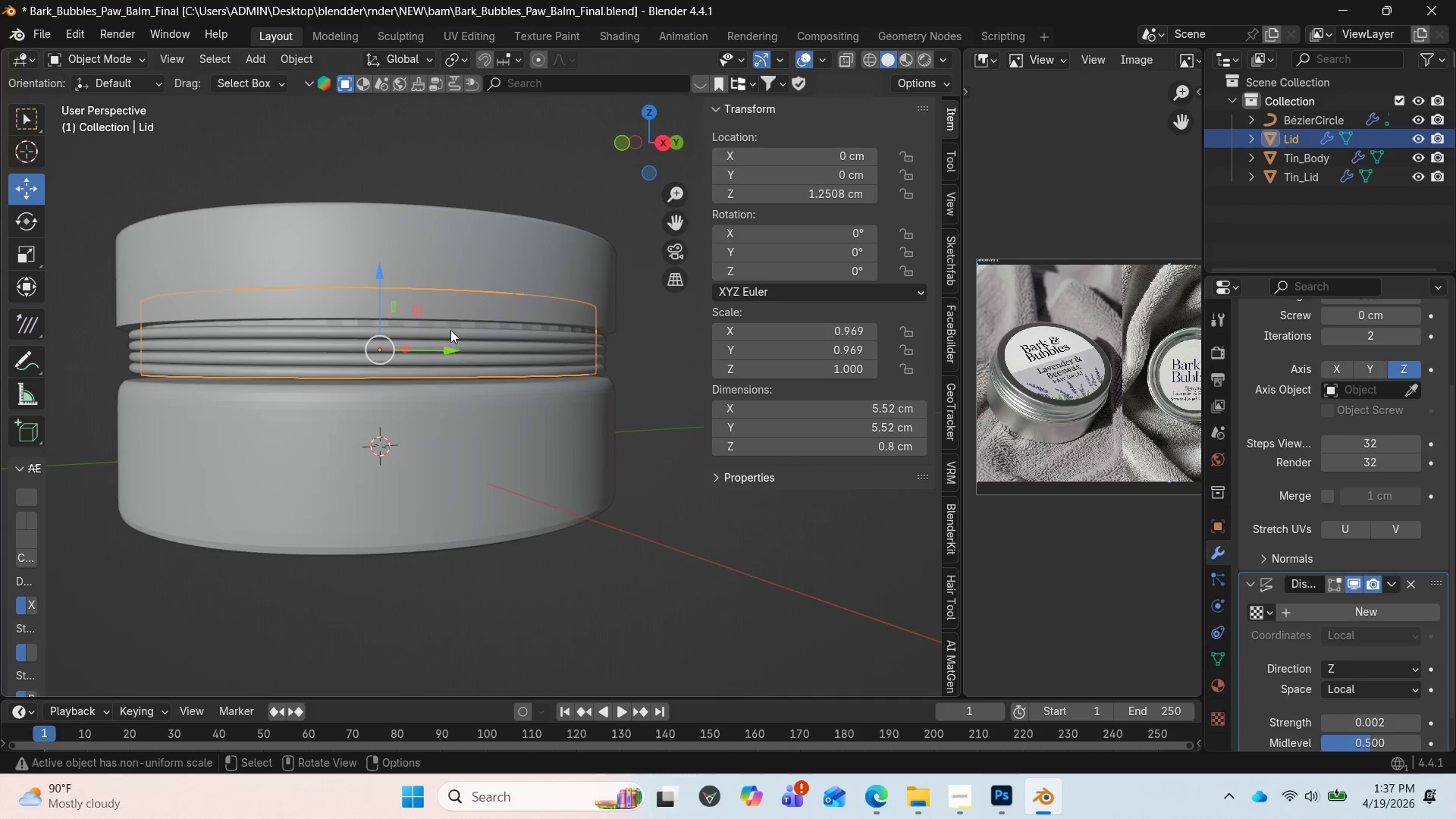 
left_click_drag(start_coordinate=[379, 278], to_coordinate=[378, 285])
 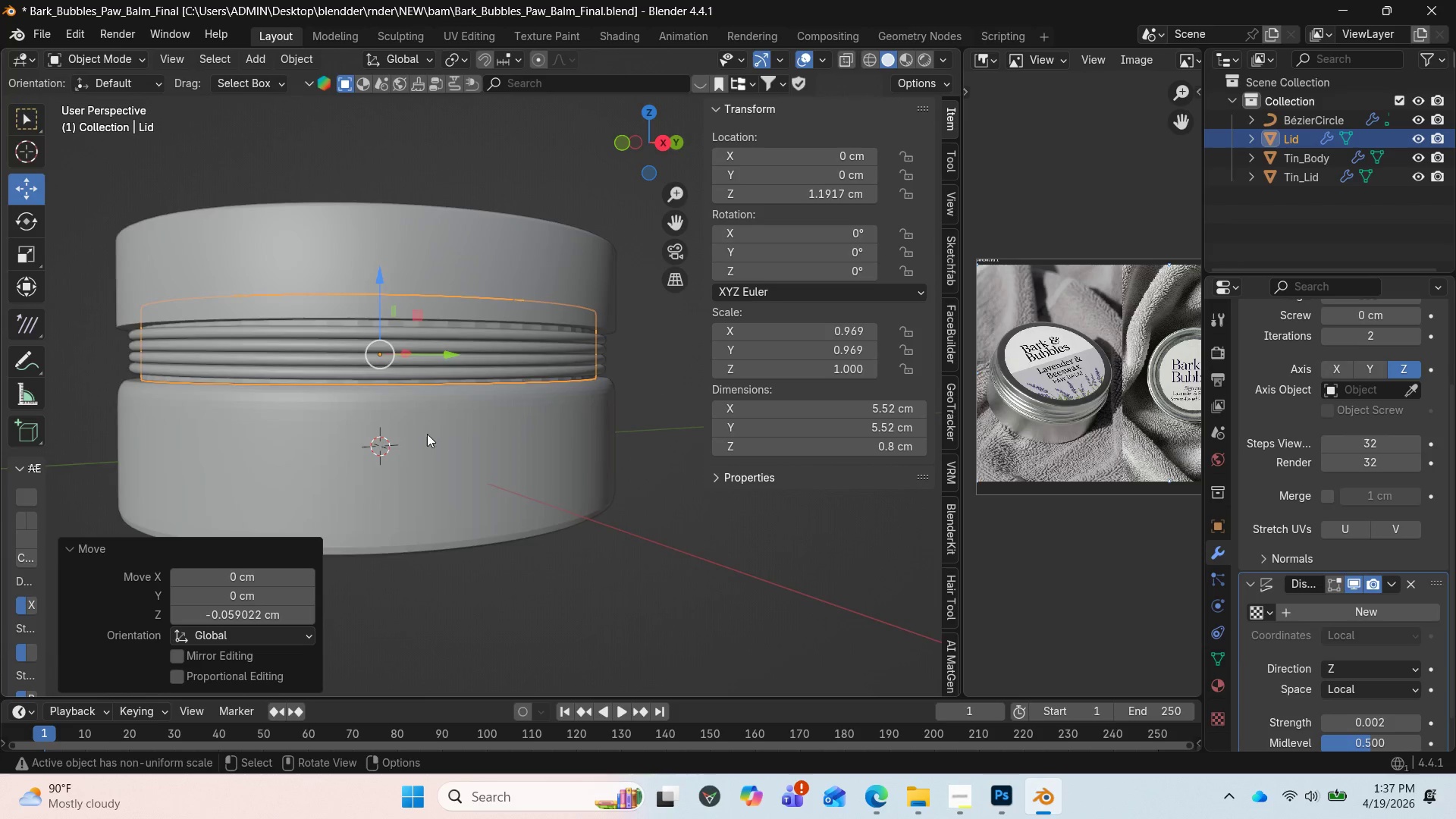 
scroll: coordinate [426, 438], scroll_direction: up, amount: 2.0
 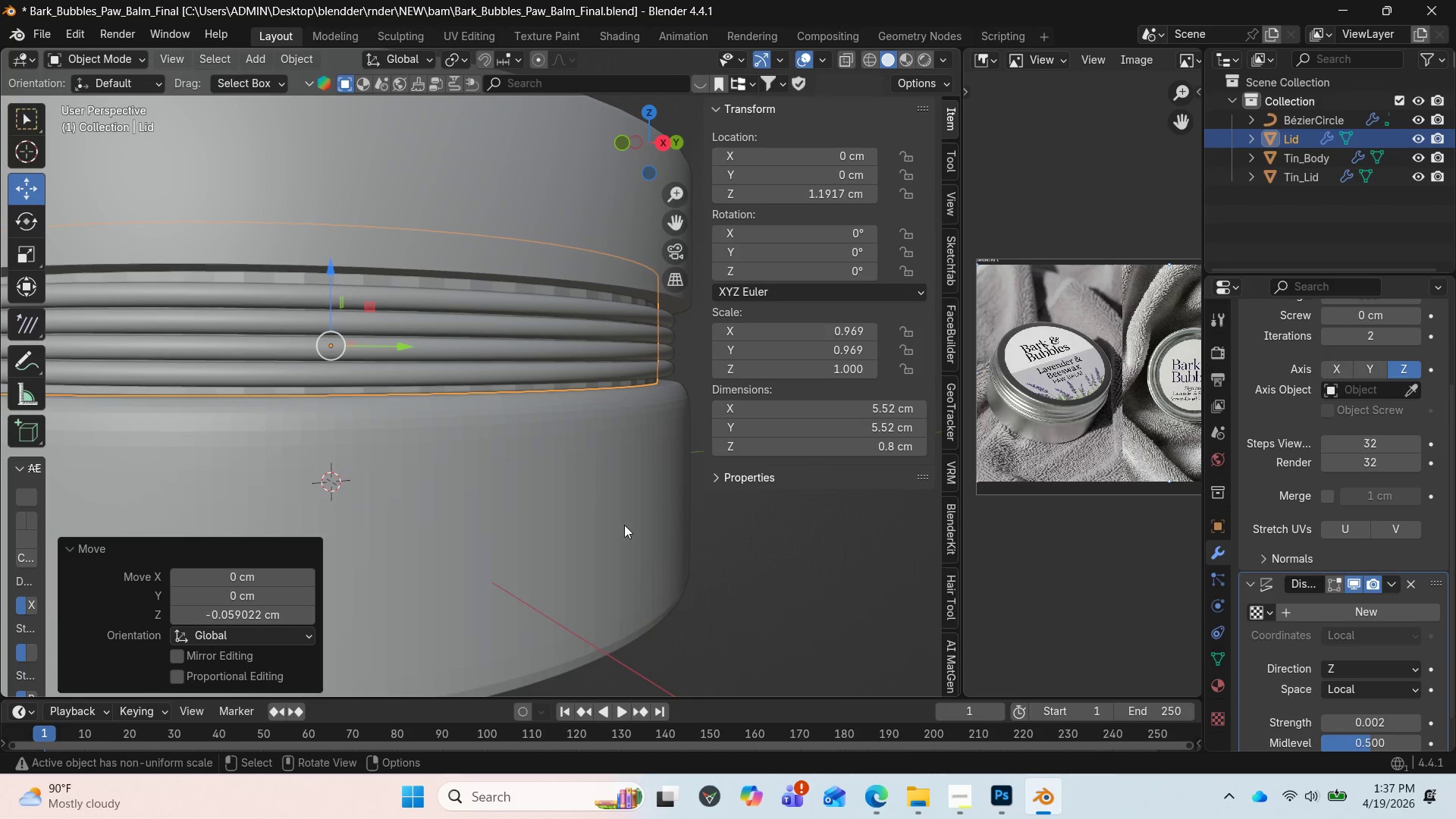 
key(Control+Z)
 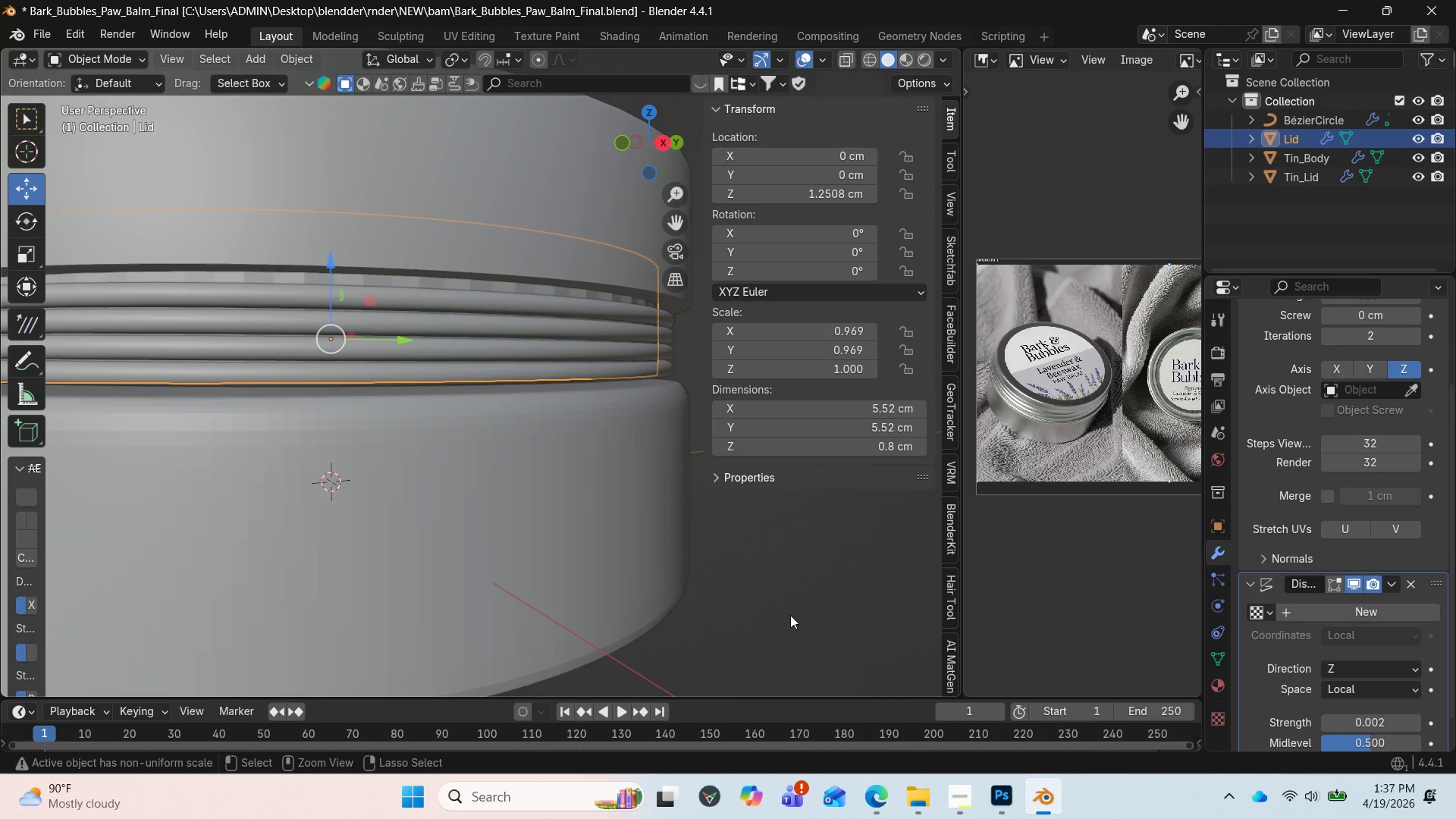 
key(Control+Z)
 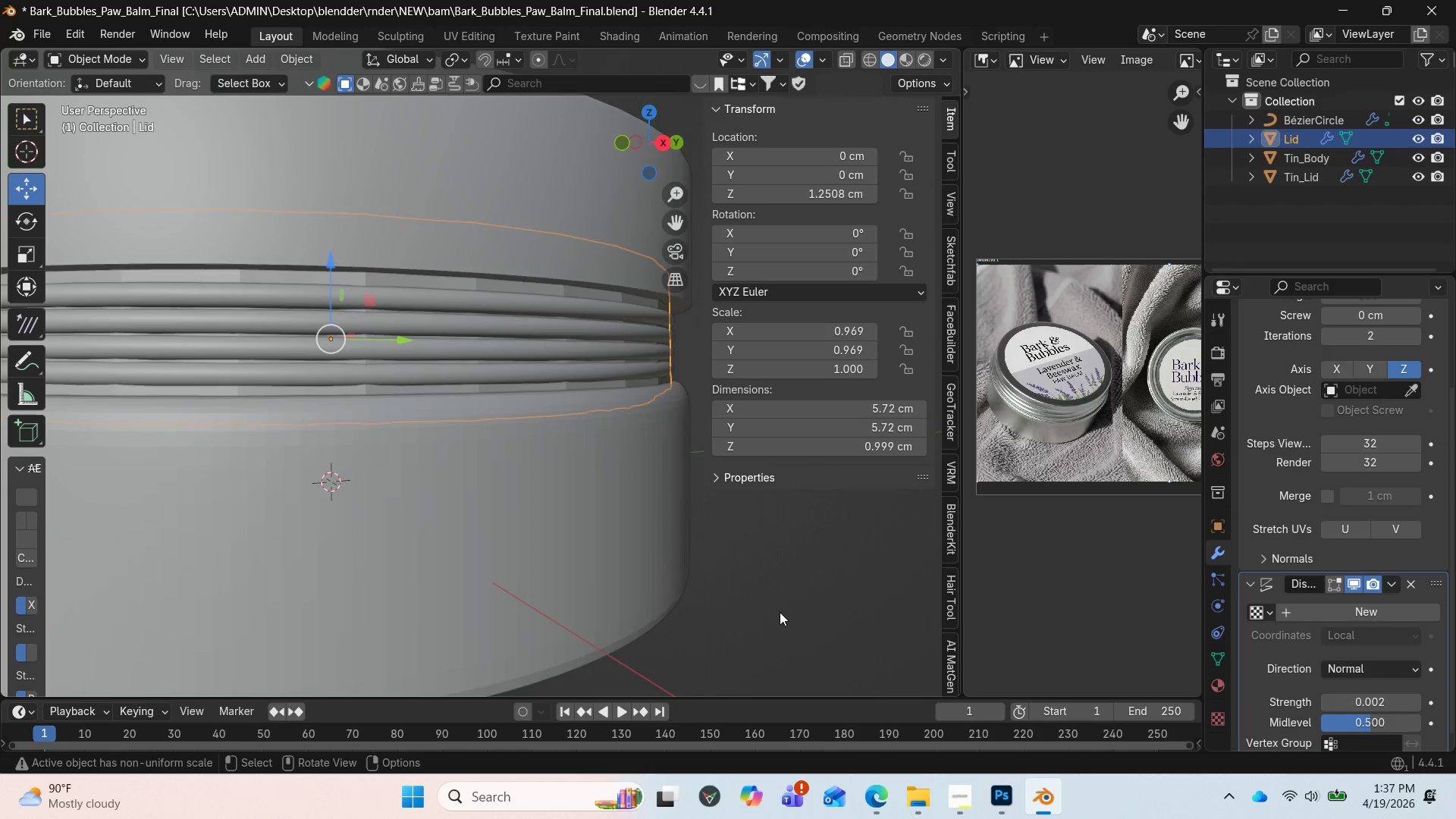 
scroll: coordinate [848, 642], scroll_direction: down, amount: 2.0
 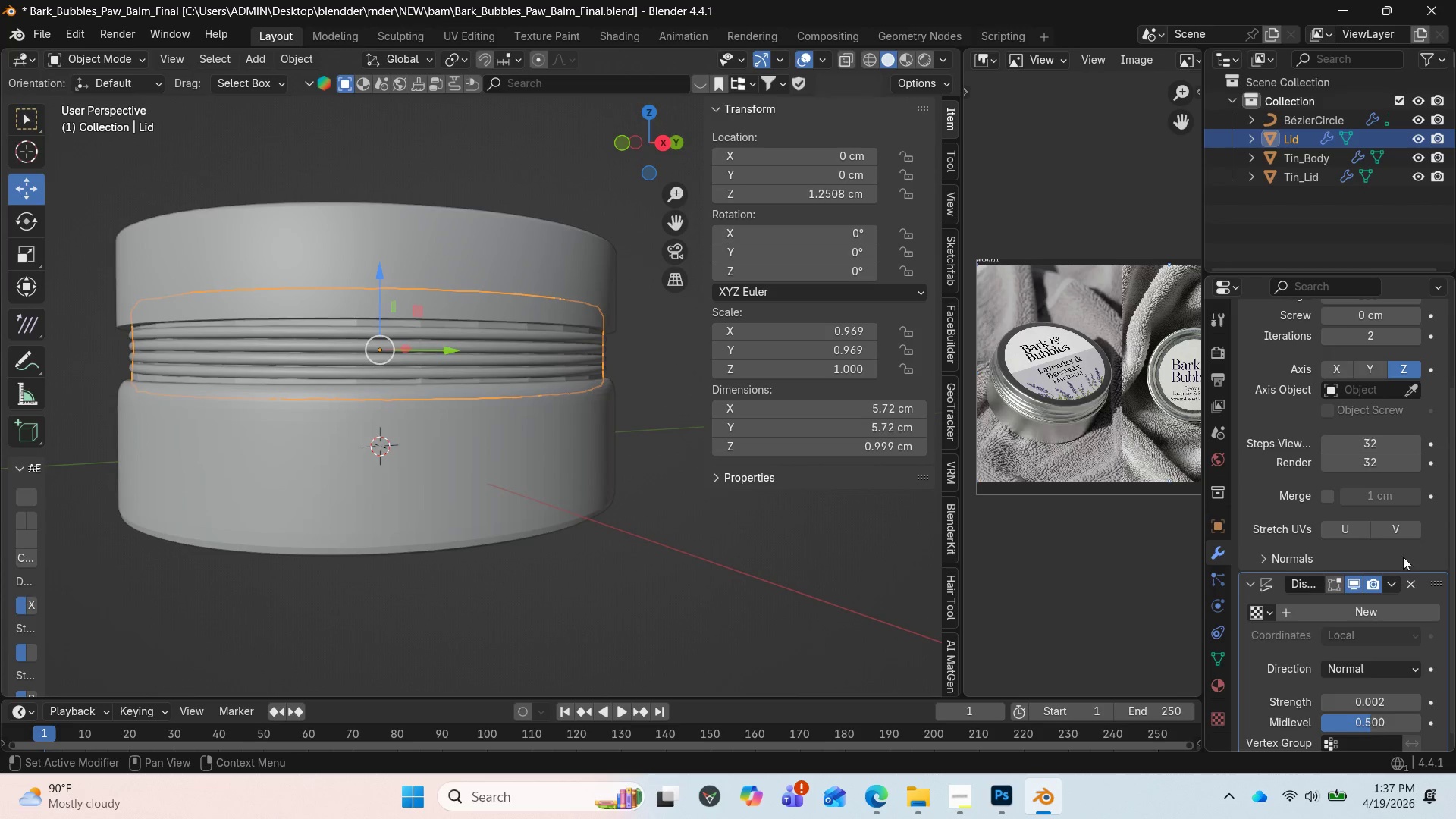 
left_click([1390, 587])
 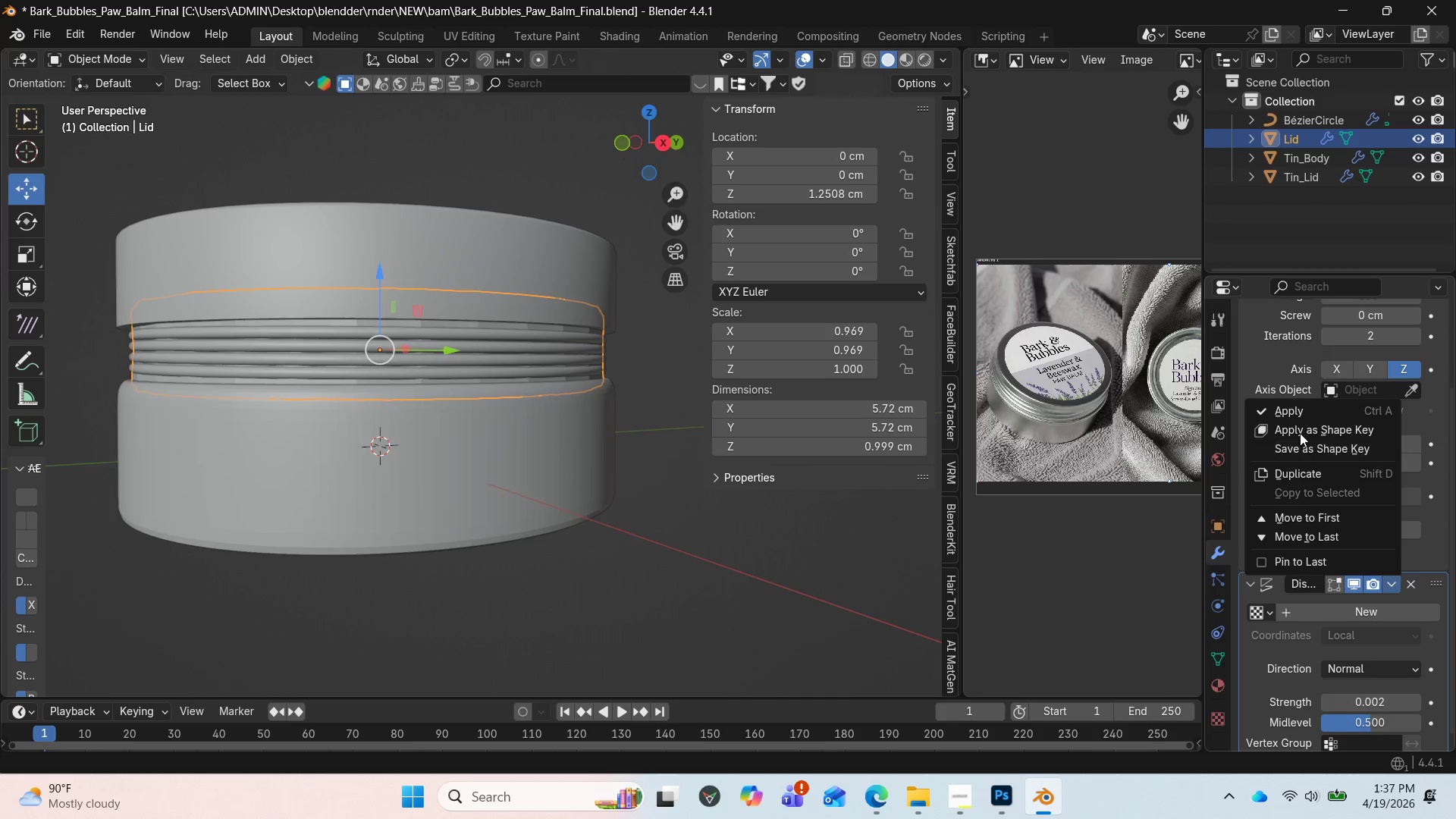 
left_click([1291, 411])
 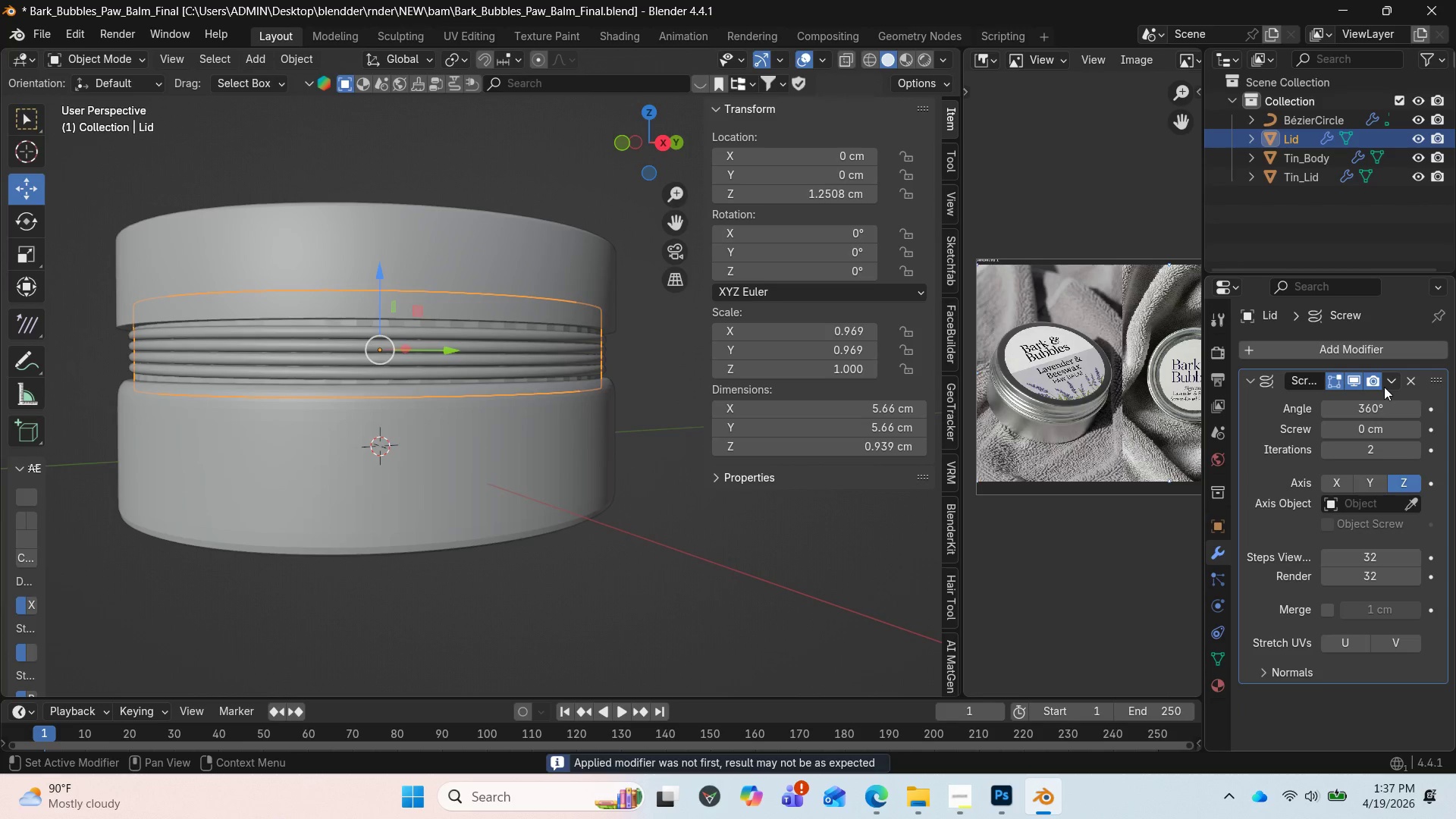 
left_click([1389, 381])
 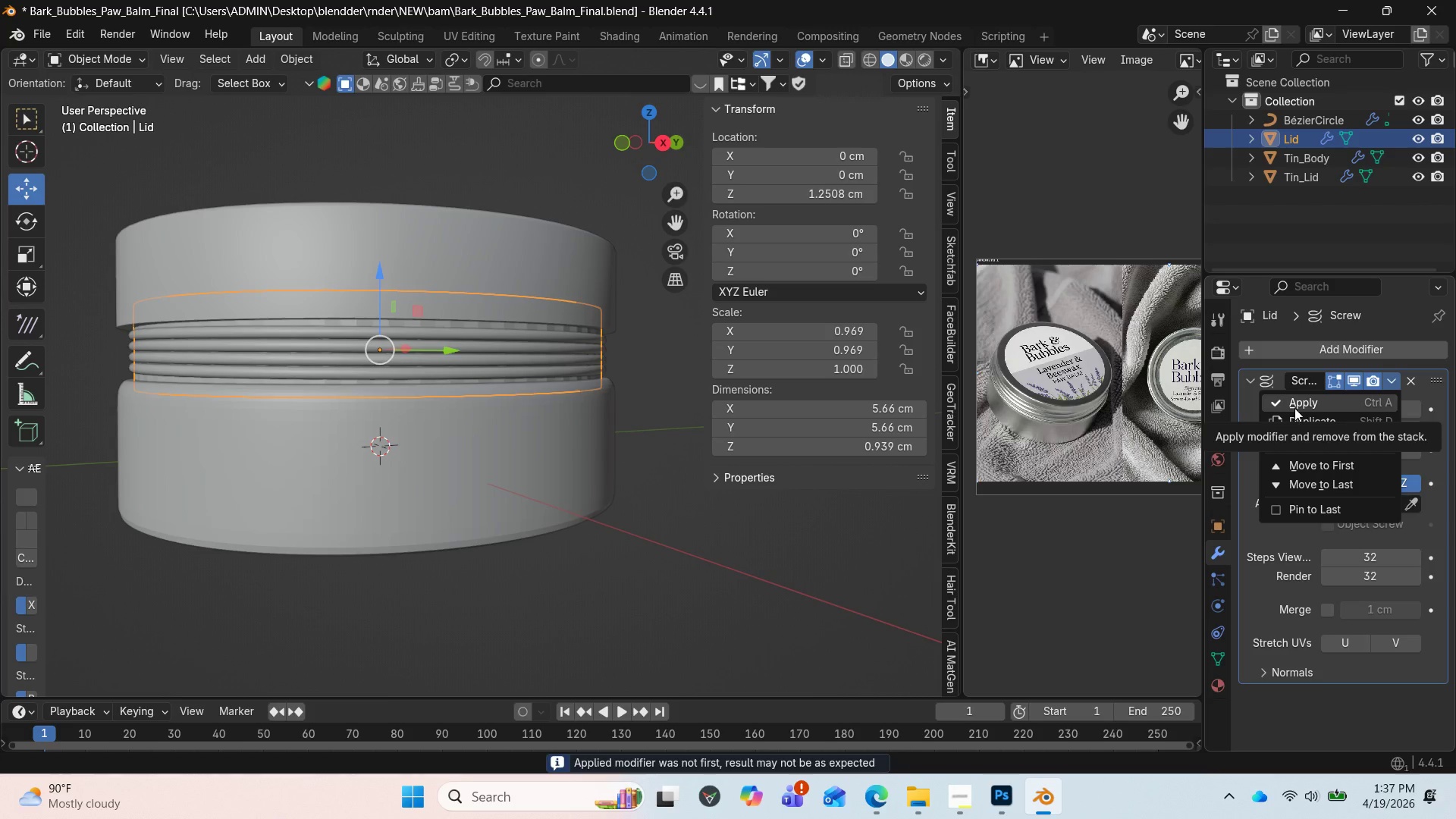 
left_click([1294, 408])
 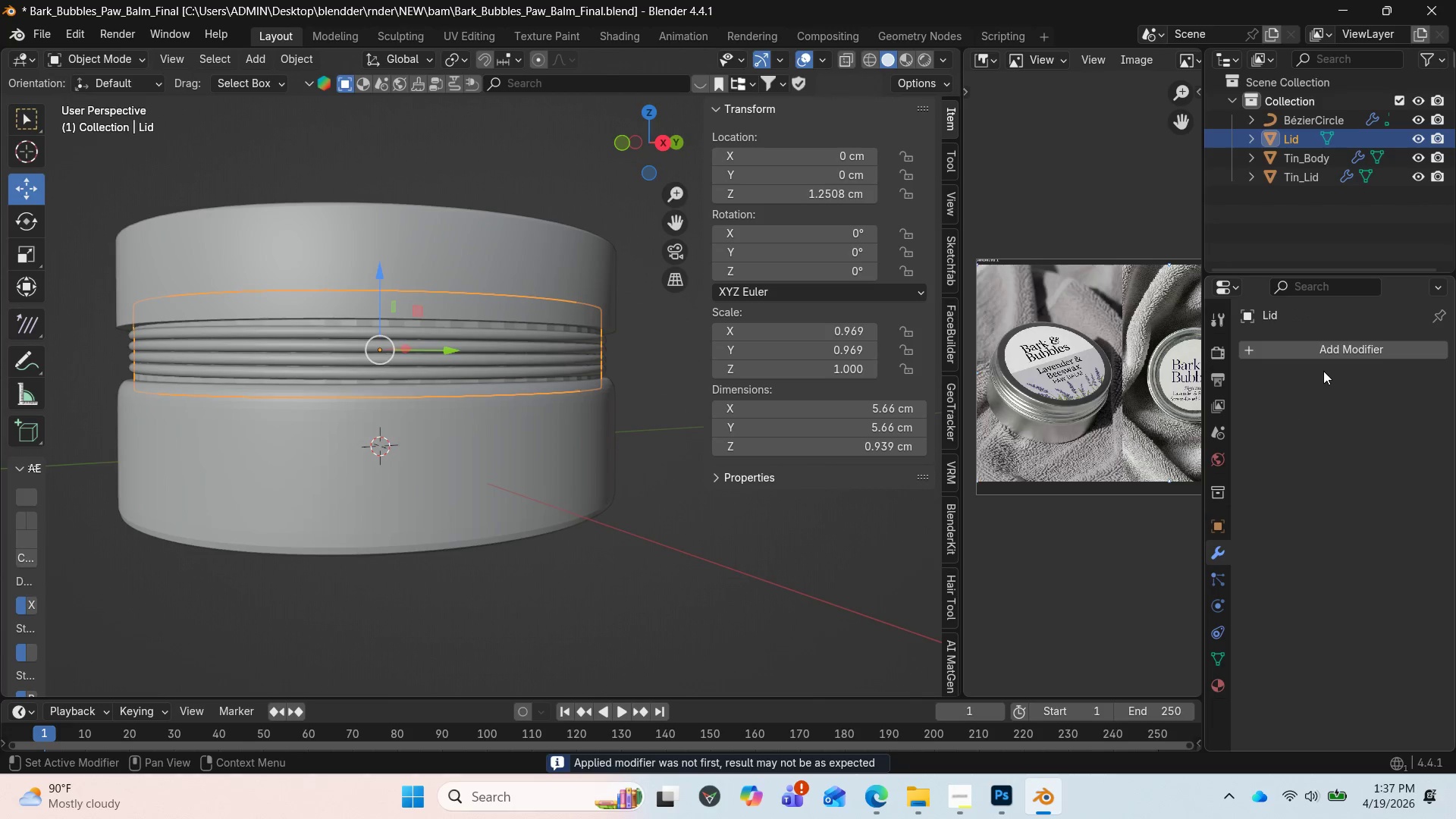 
left_click([1315, 356])
 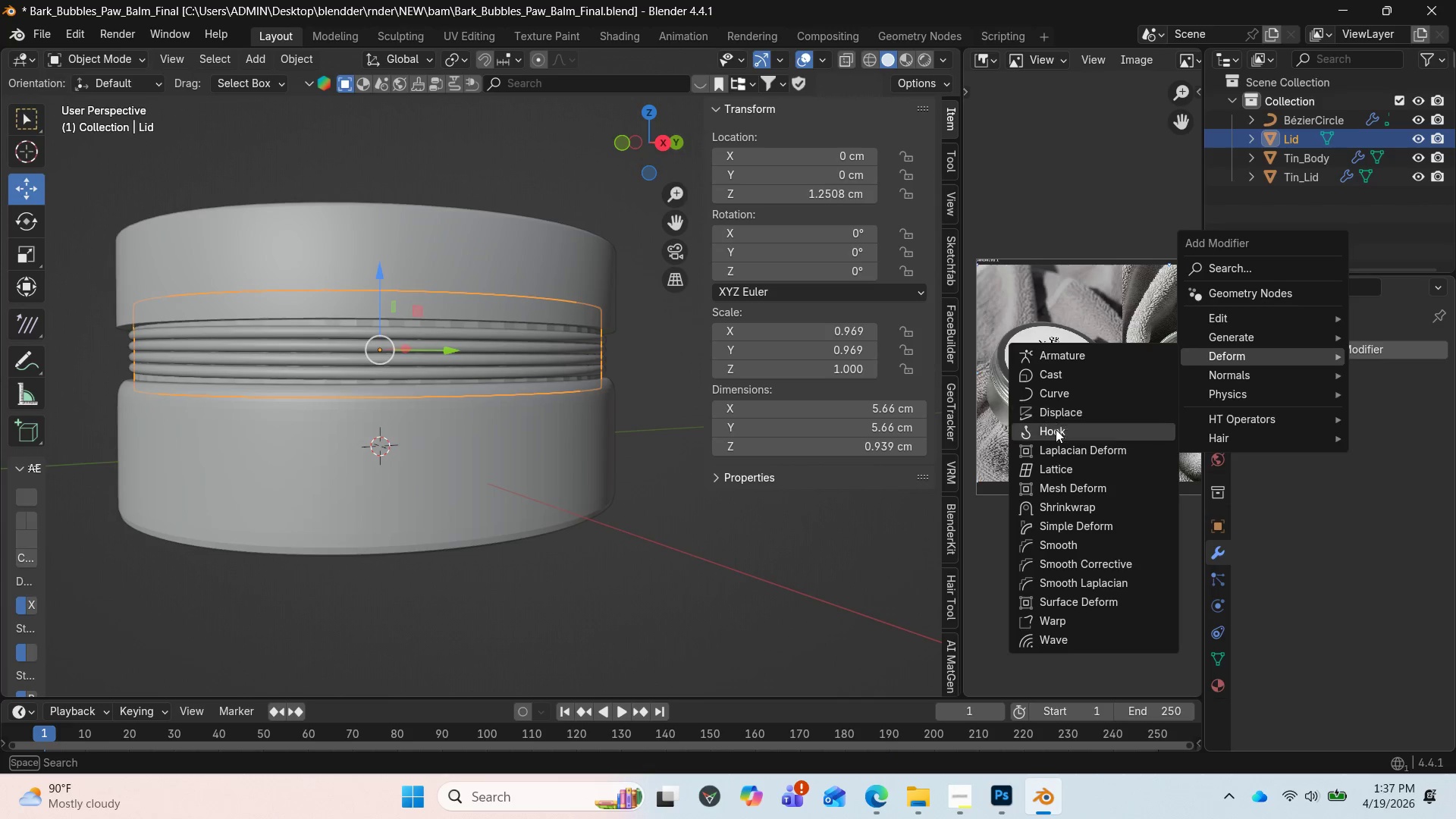 
wait(8.59)
 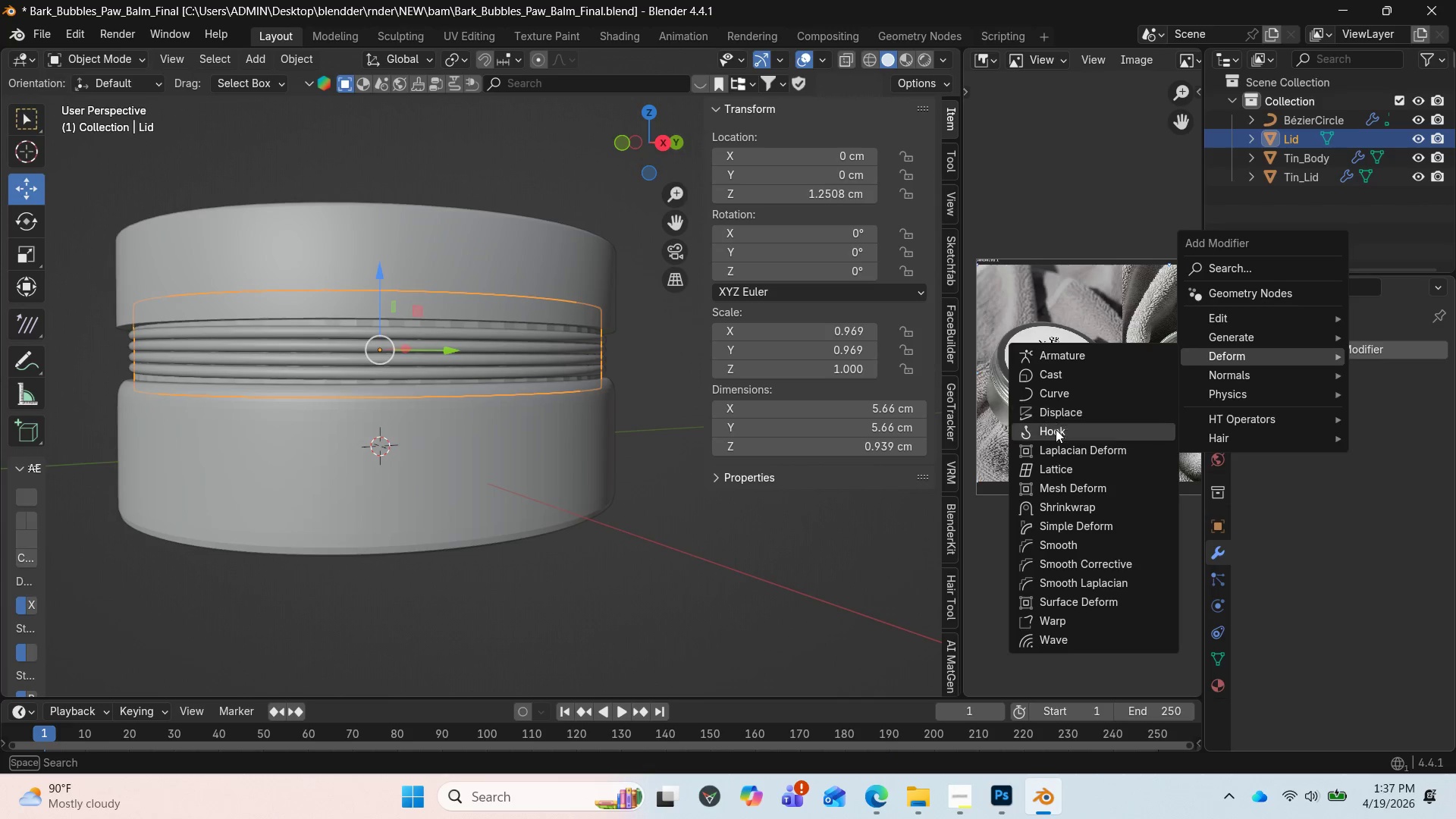 
left_click([1056, 576])
 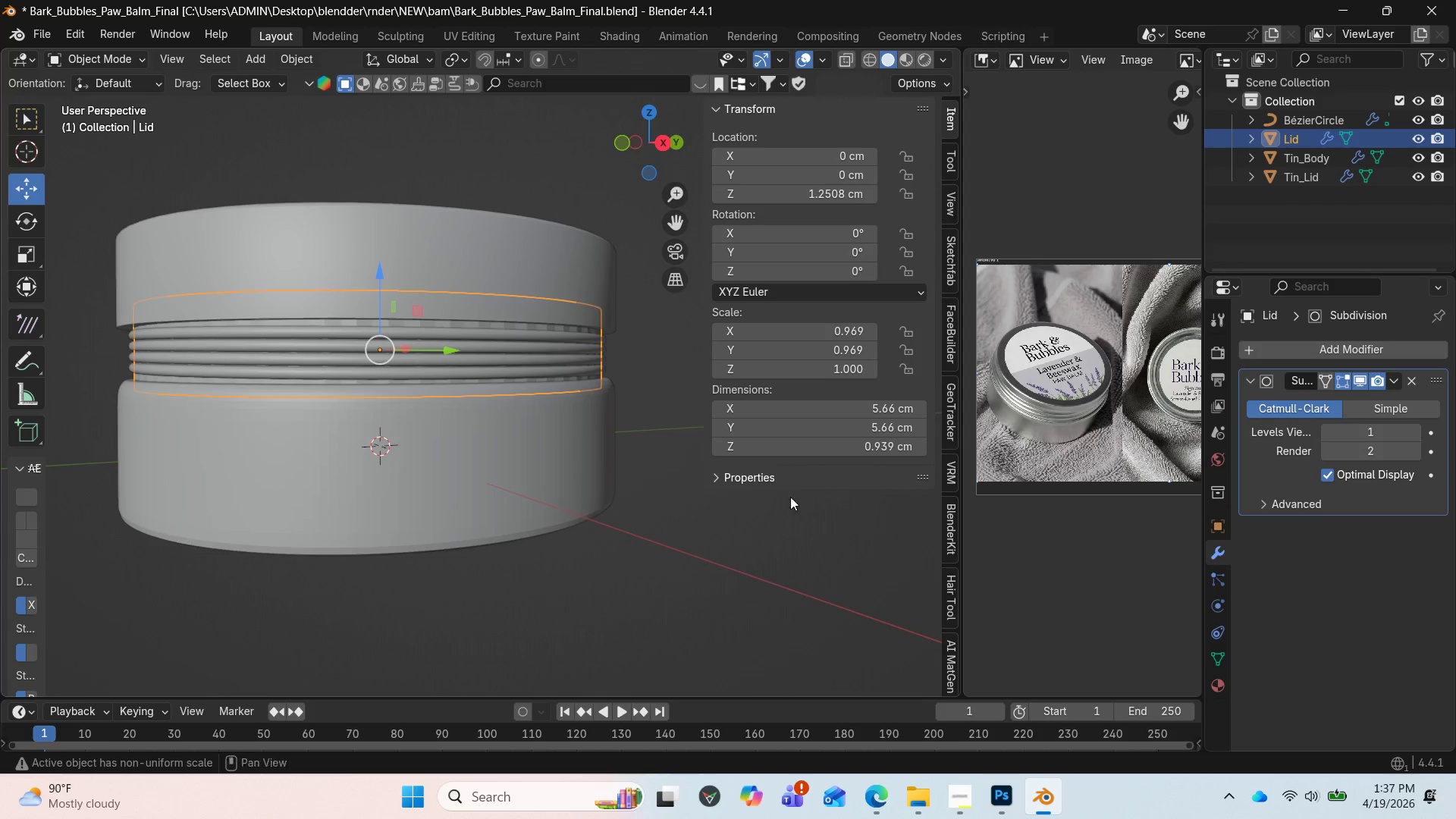 
wait(5.47)
 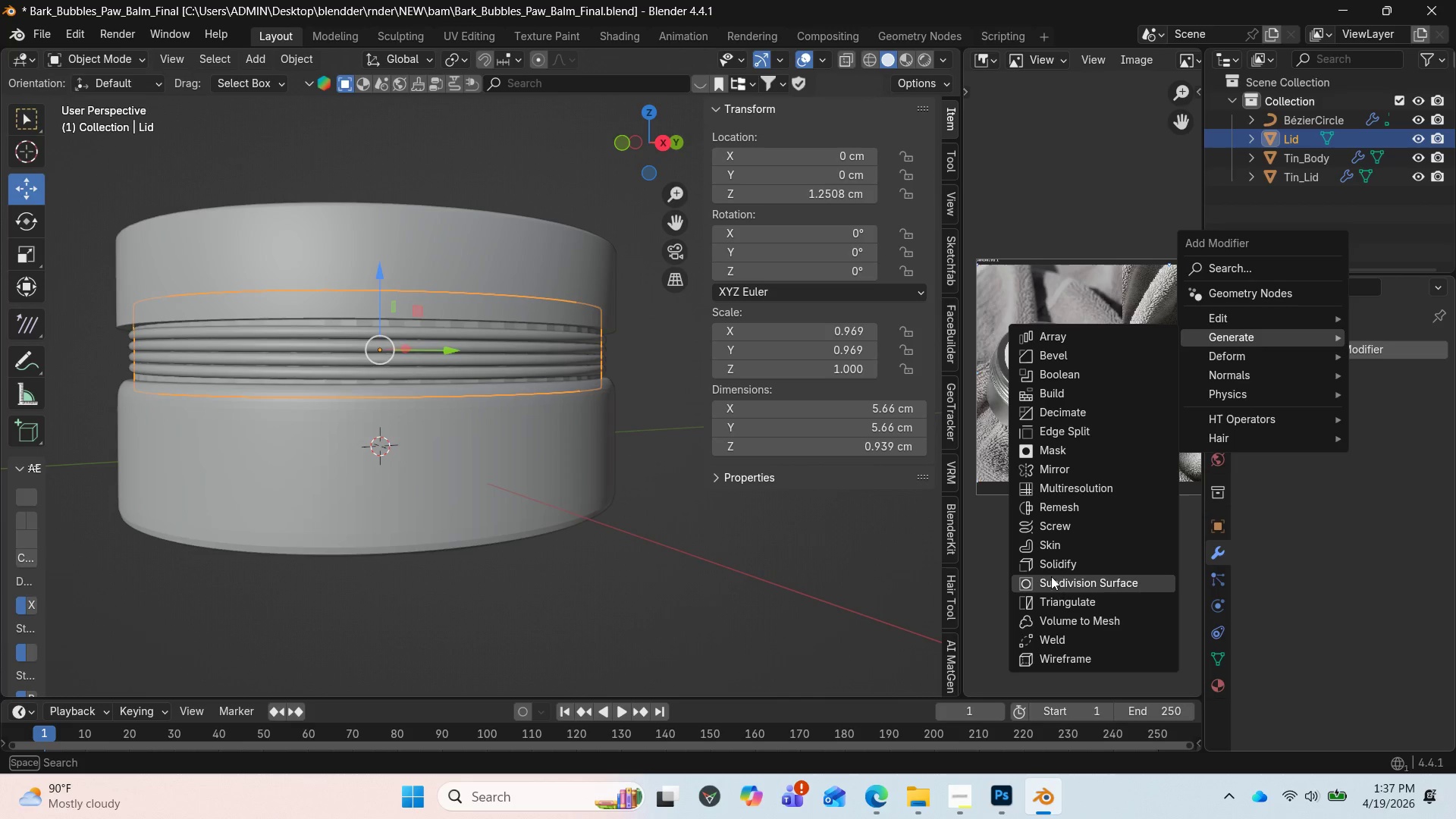 
left_click_drag(start_coordinate=[1414, 429], to_coordinate=[249, 429])
 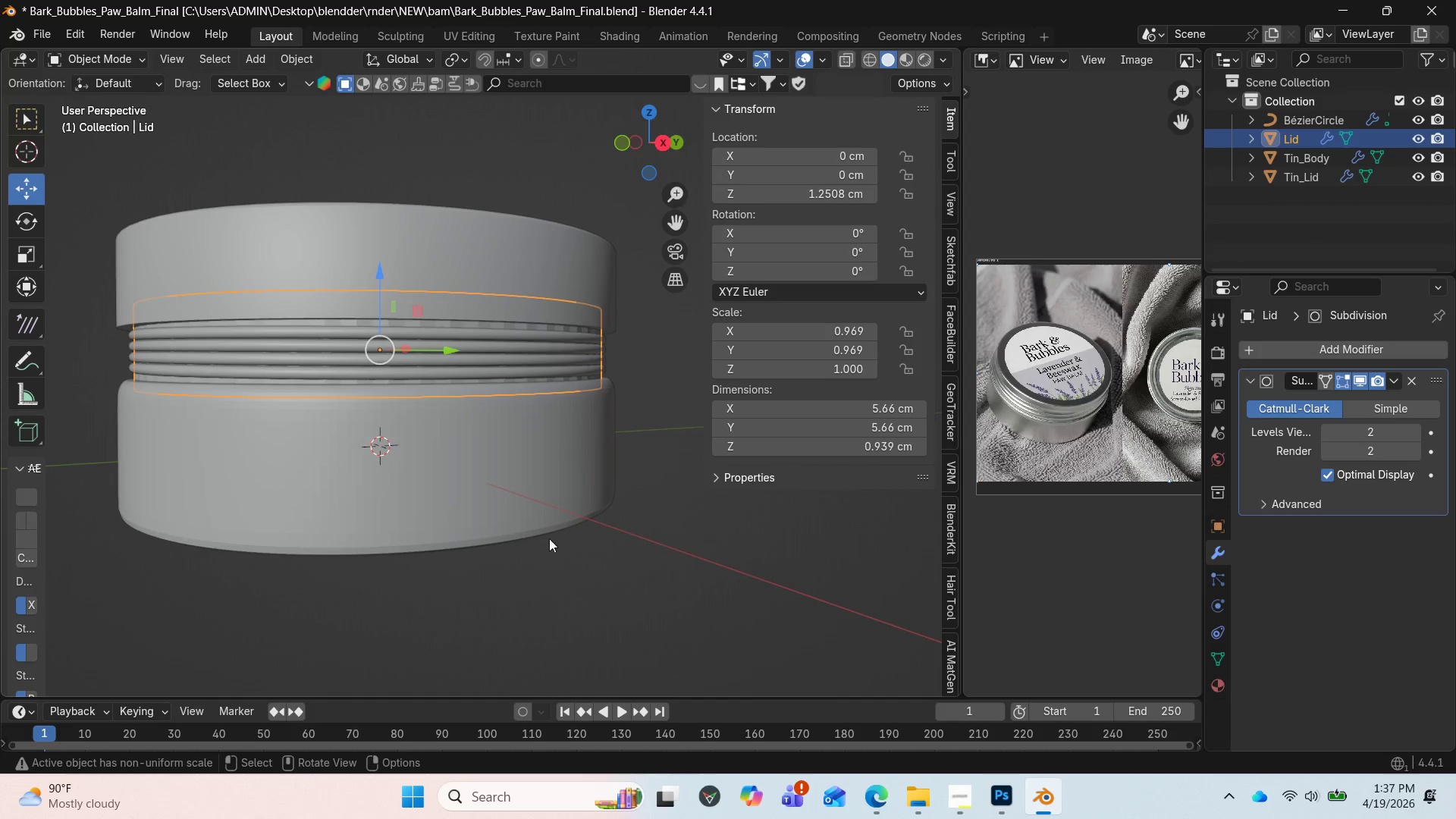 
scroll: coordinate [511, 523], scroll_direction: up, amount: 2.0
 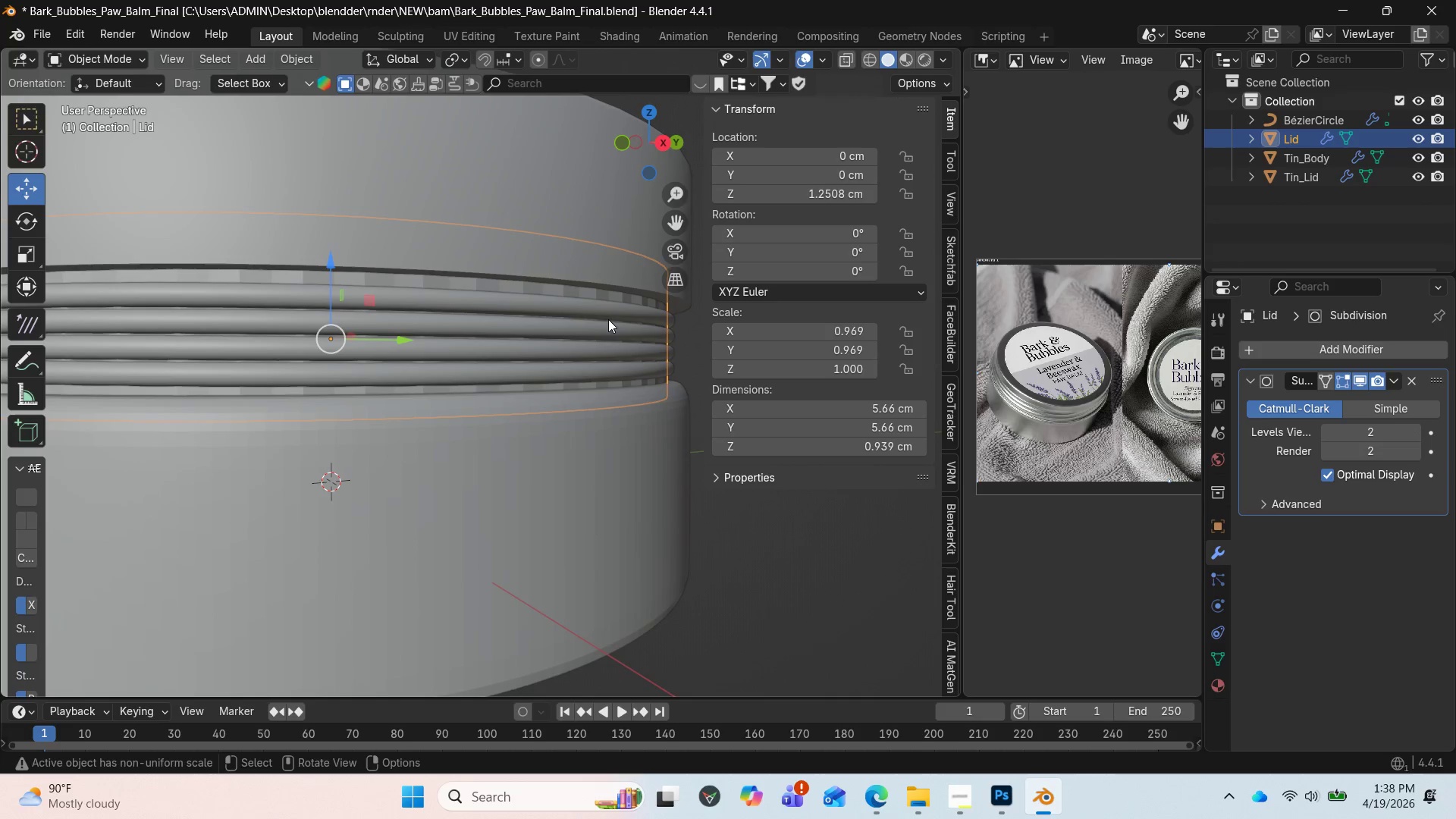 
scroll: coordinate [588, 337], scroll_direction: down, amount: 2.0
 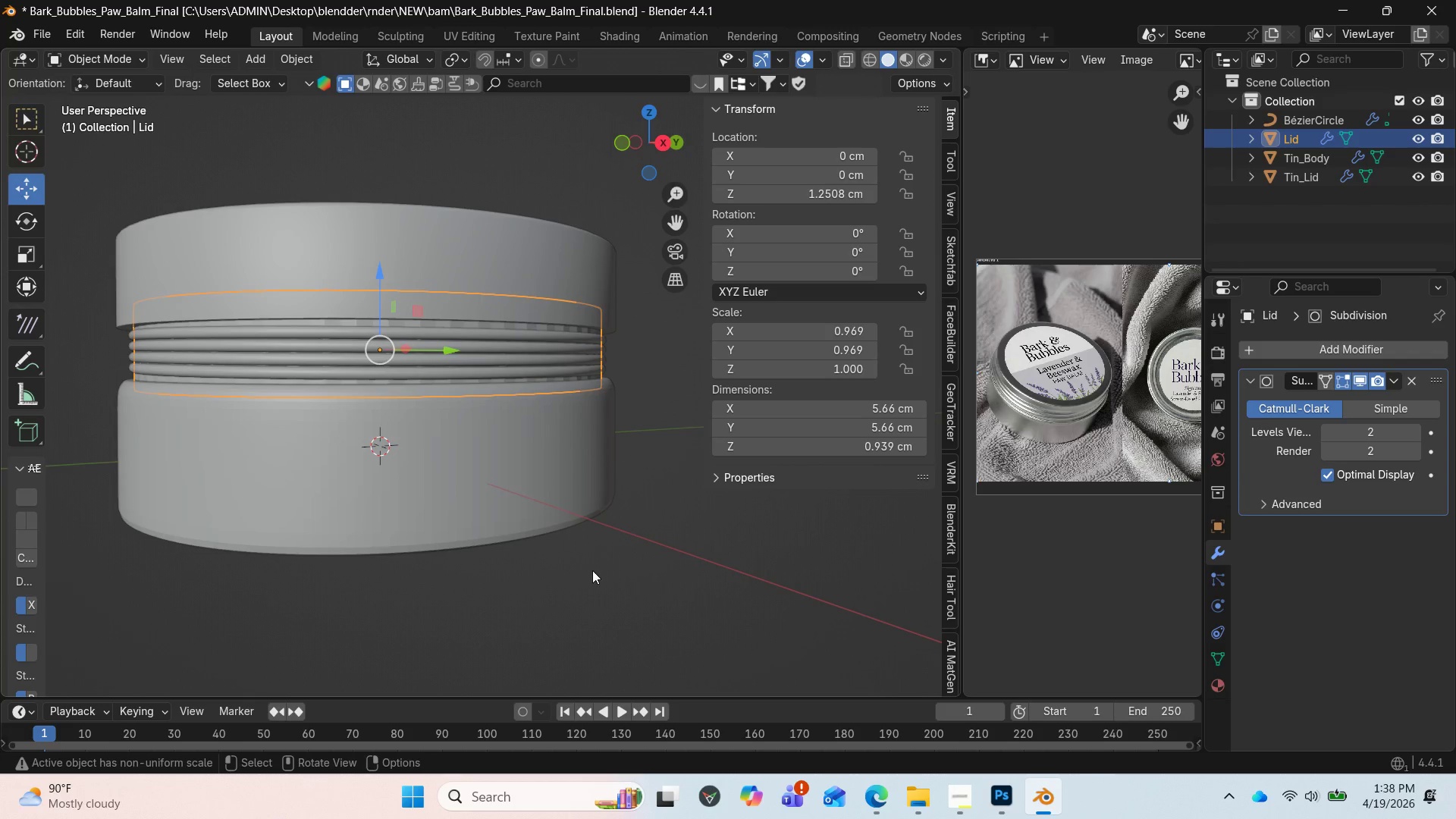 
key(Tab)
 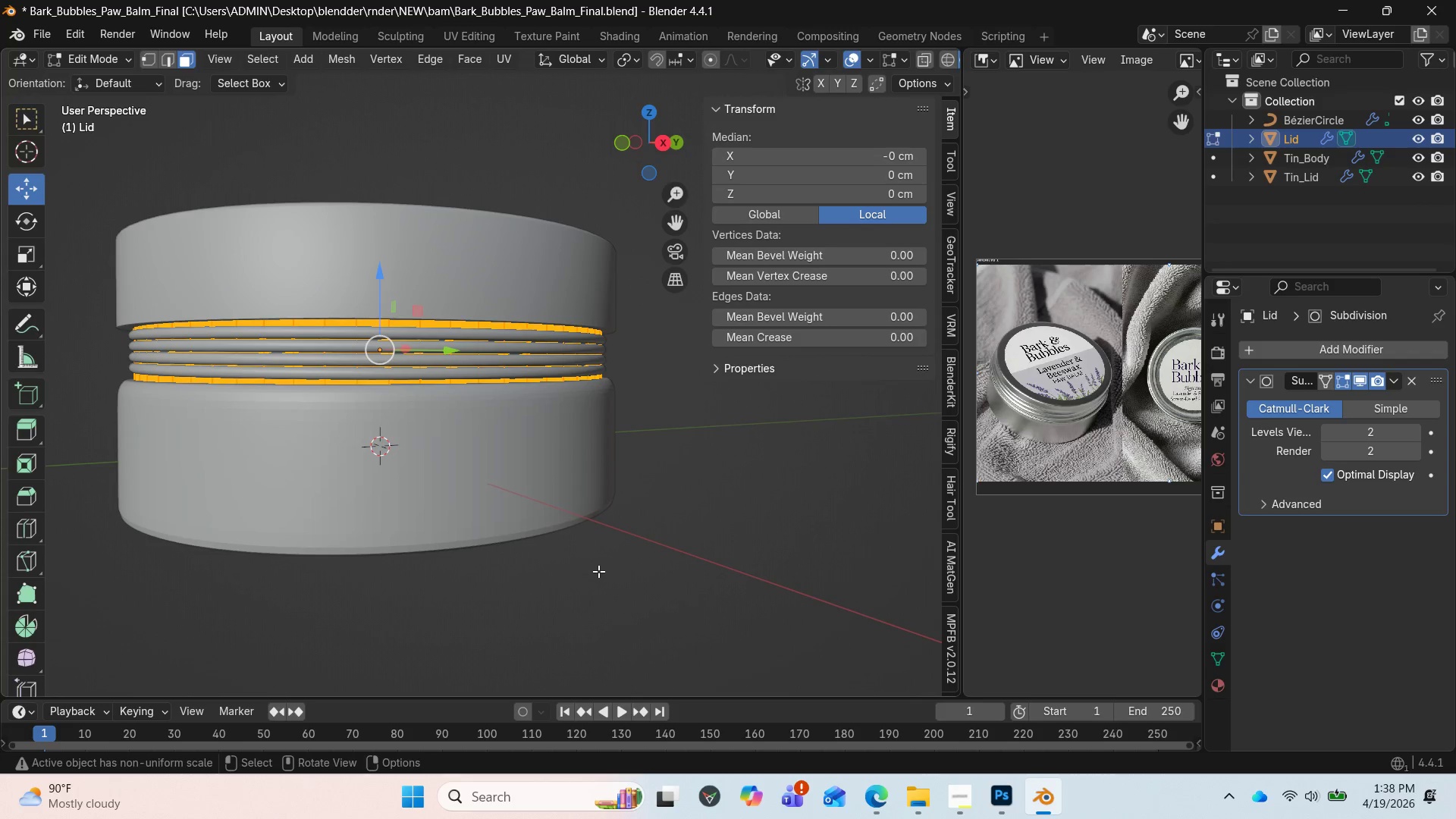 
key(Tab)
 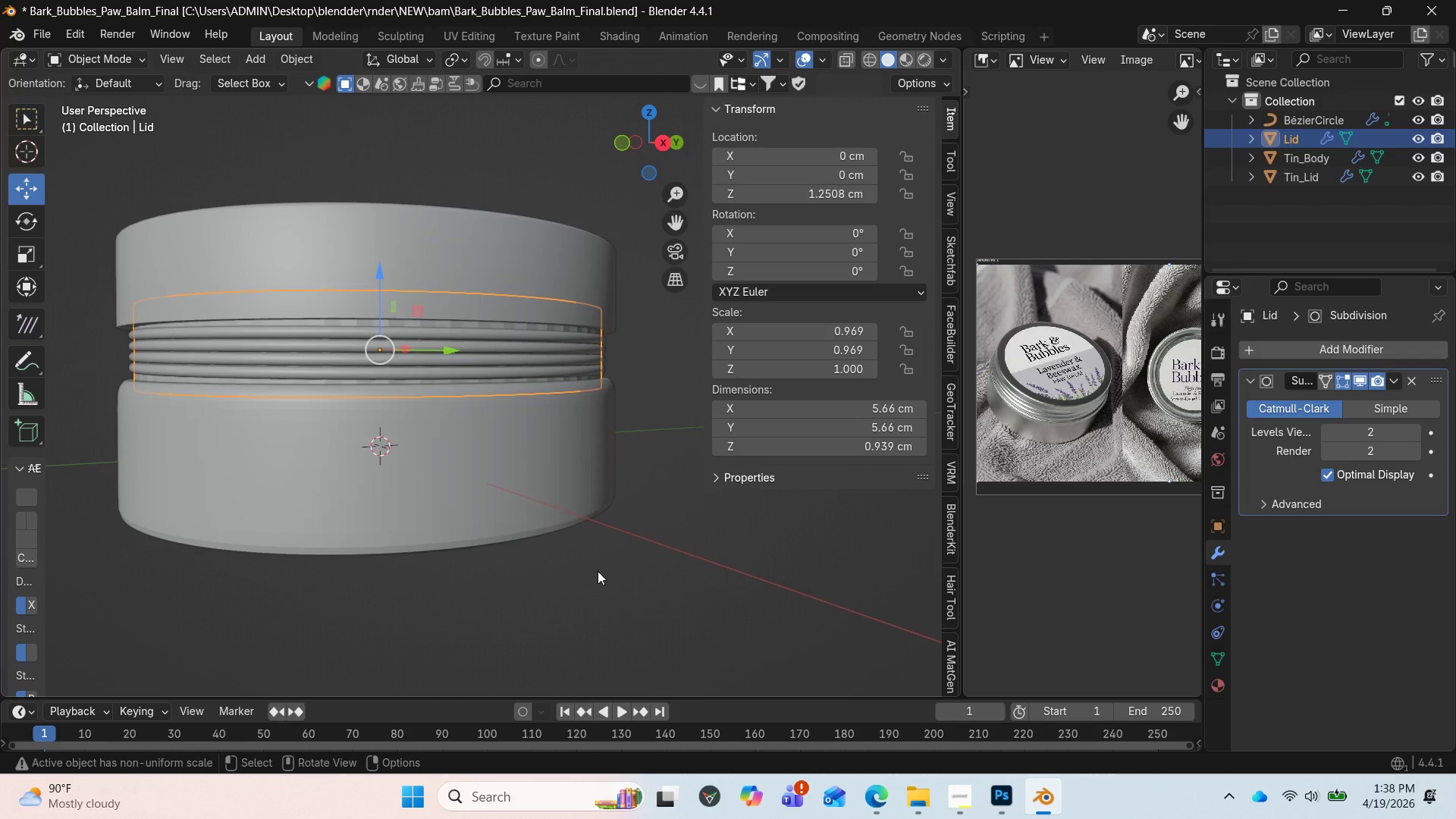 
left_click_drag(start_coordinate=[591, 574], to_coordinate=[591, 580])
 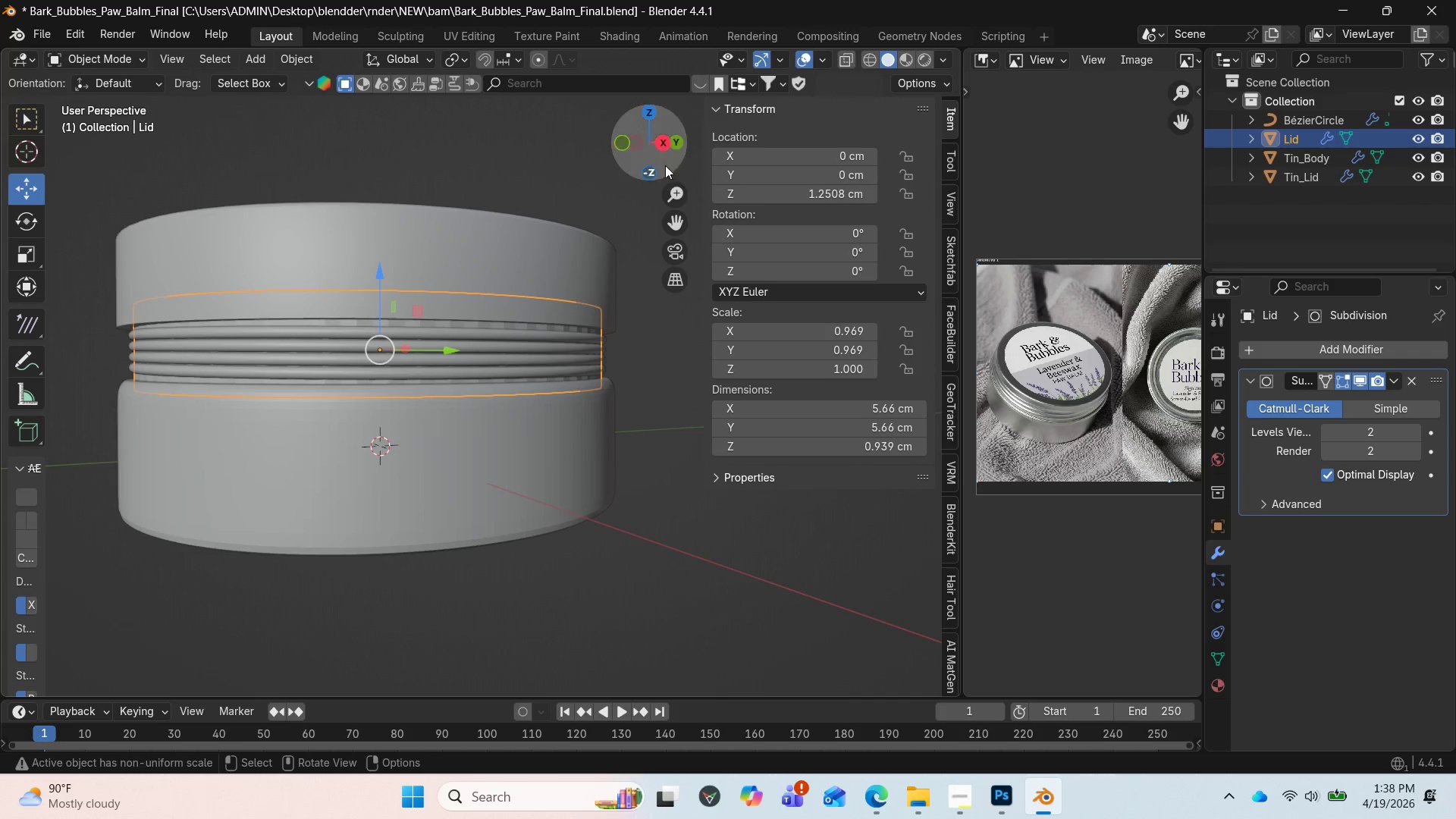 
left_click_drag(start_coordinate=[657, 142], to_coordinate=[792, 163])
 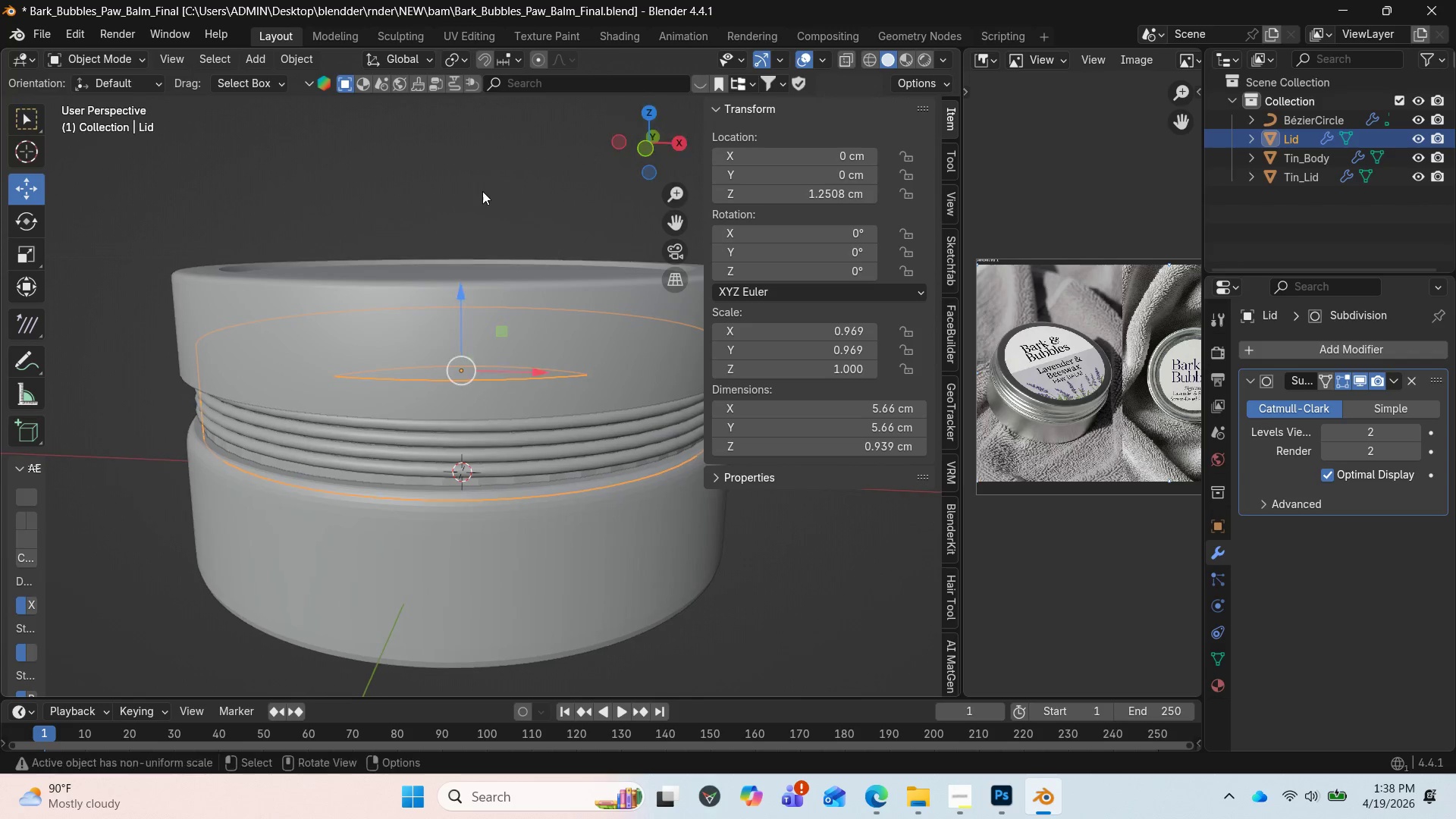 
left_click([481, 191])
 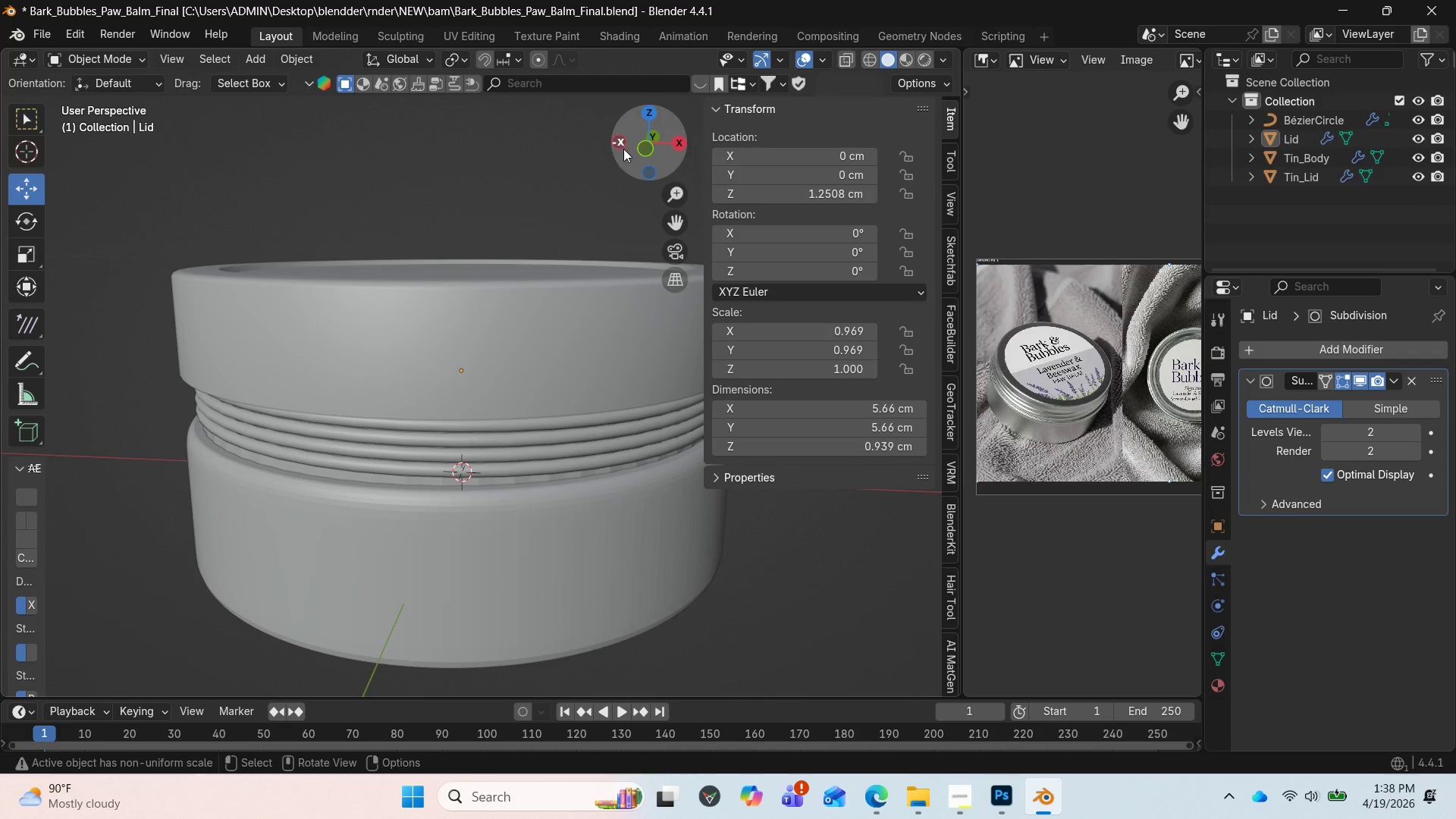 
left_click_drag(start_coordinate=[634, 138], to_coordinate=[585, 102])
 